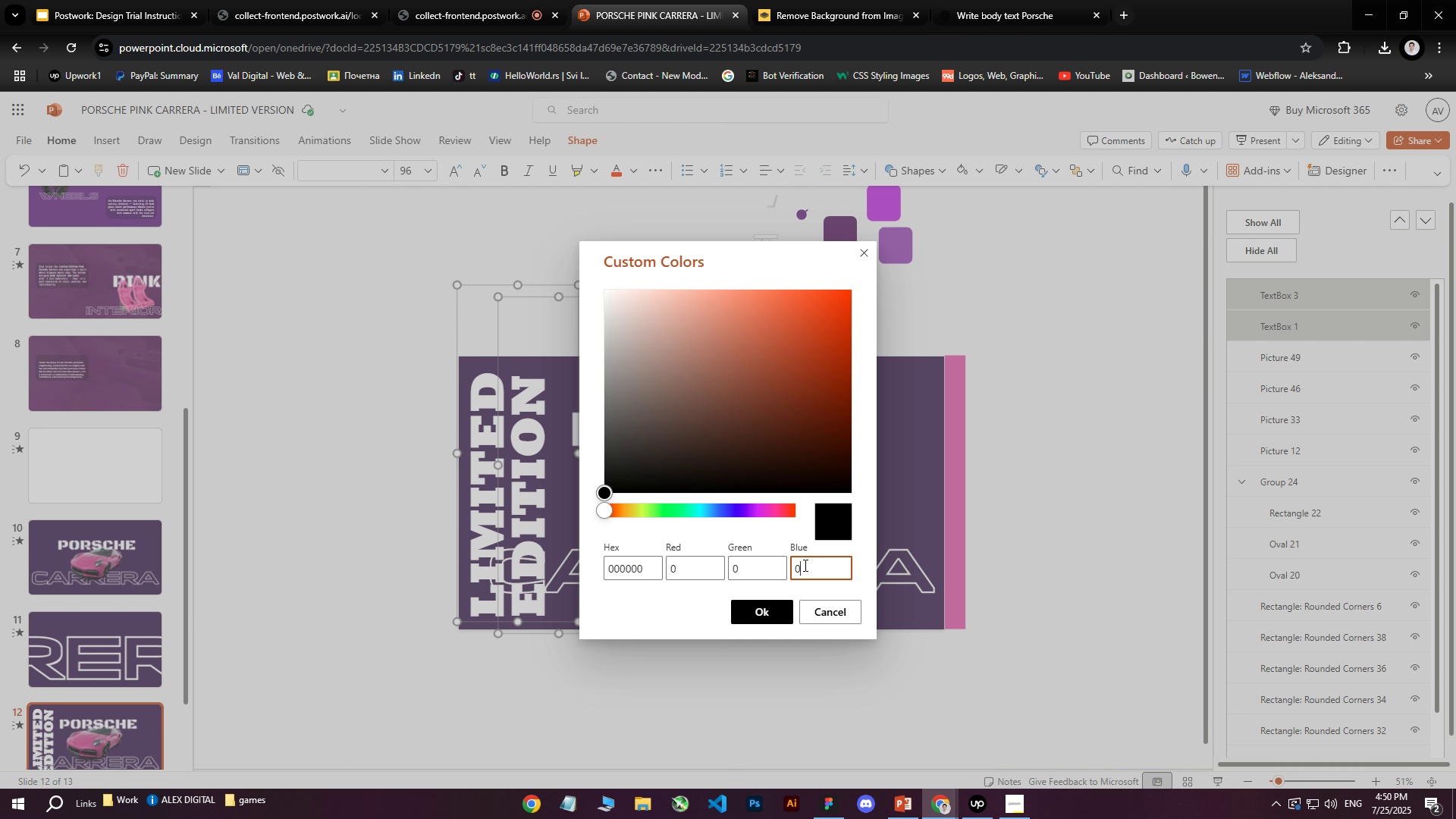 
left_click_drag(start_coordinate=[809, 572], to_coordinate=[786, 573])
 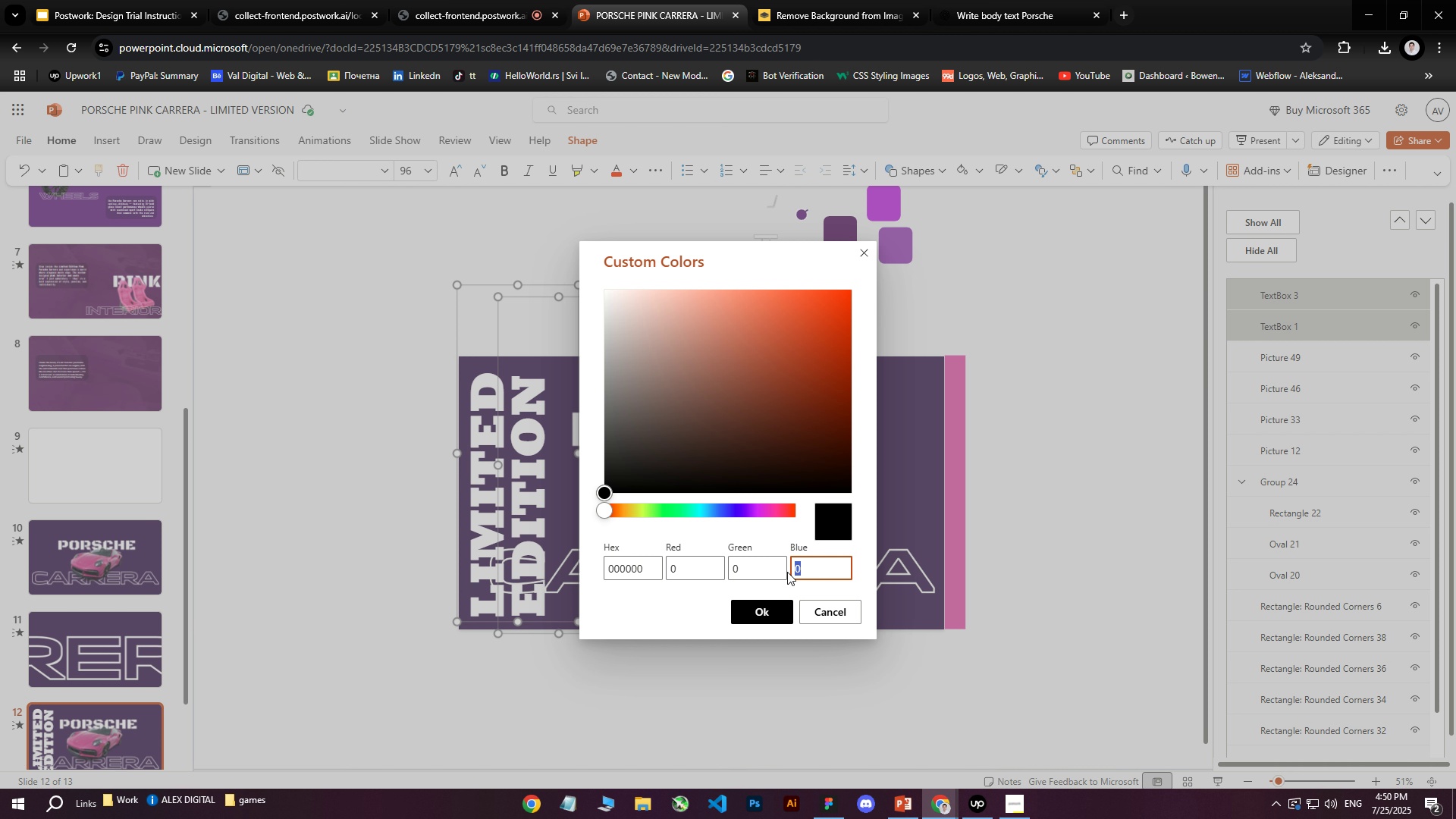 
type(30)
 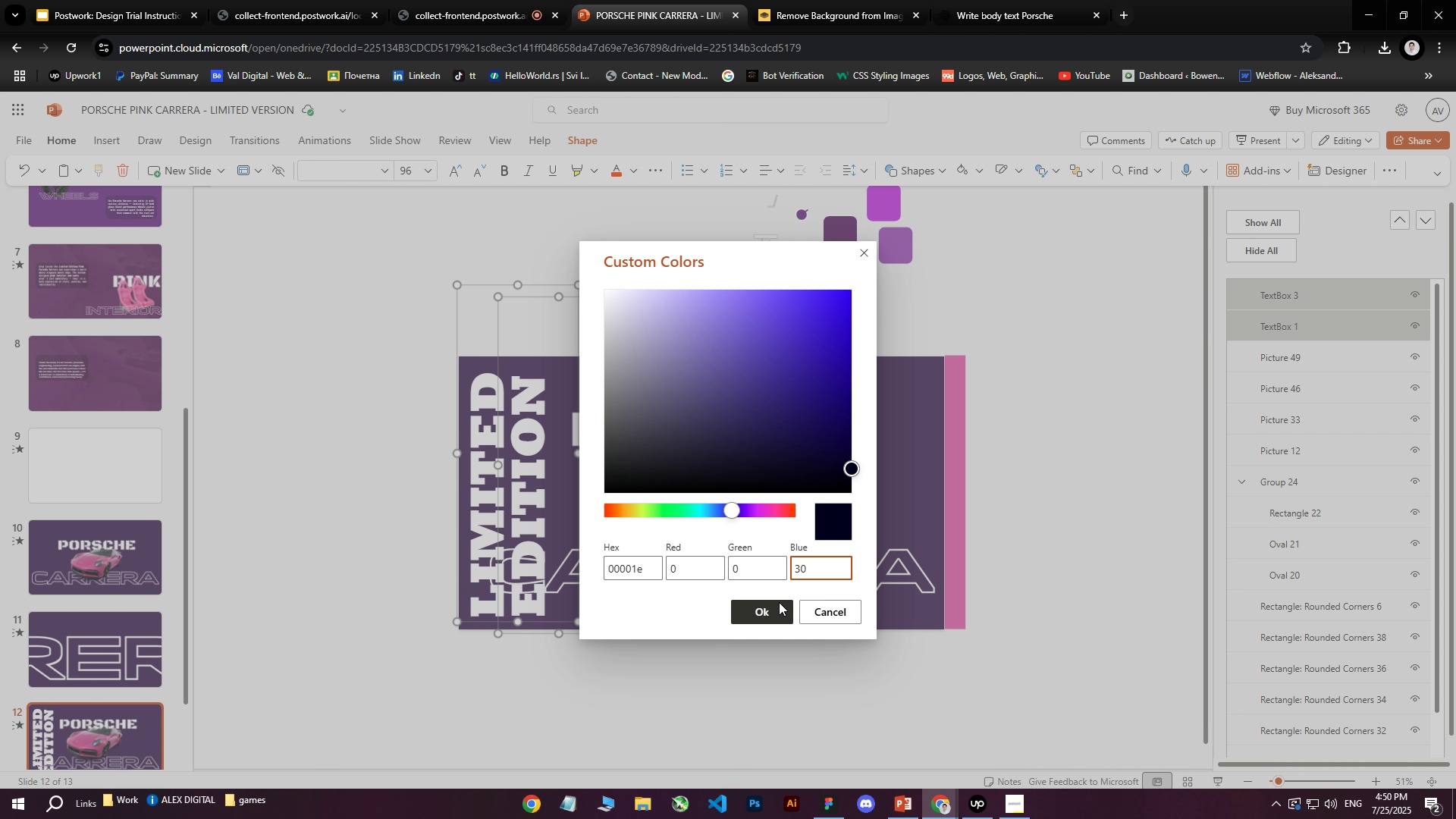 
left_click_drag(start_coordinate=[640, 355], to_coordinate=[599, 282])
 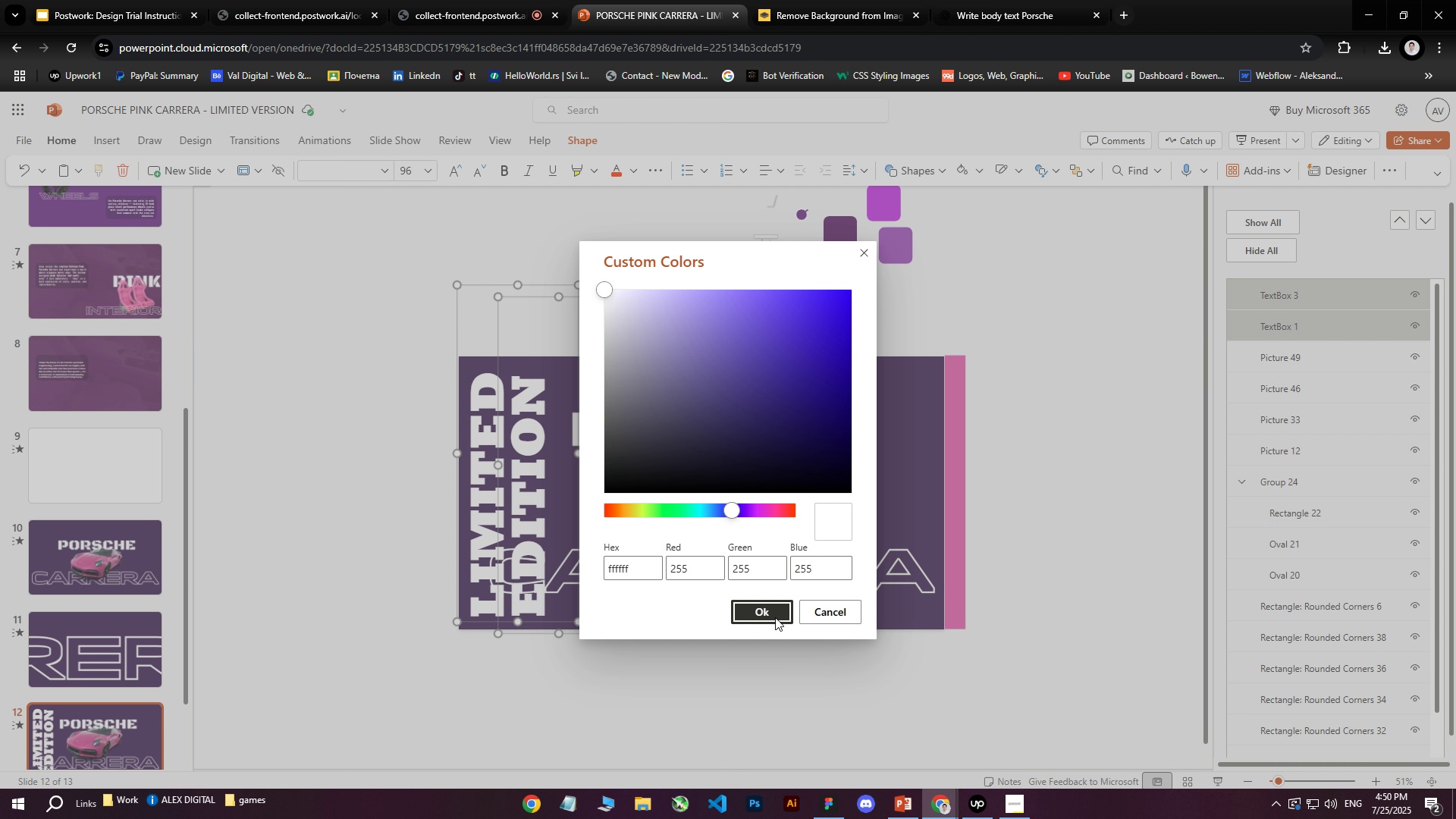 
left_click([775, 617])
 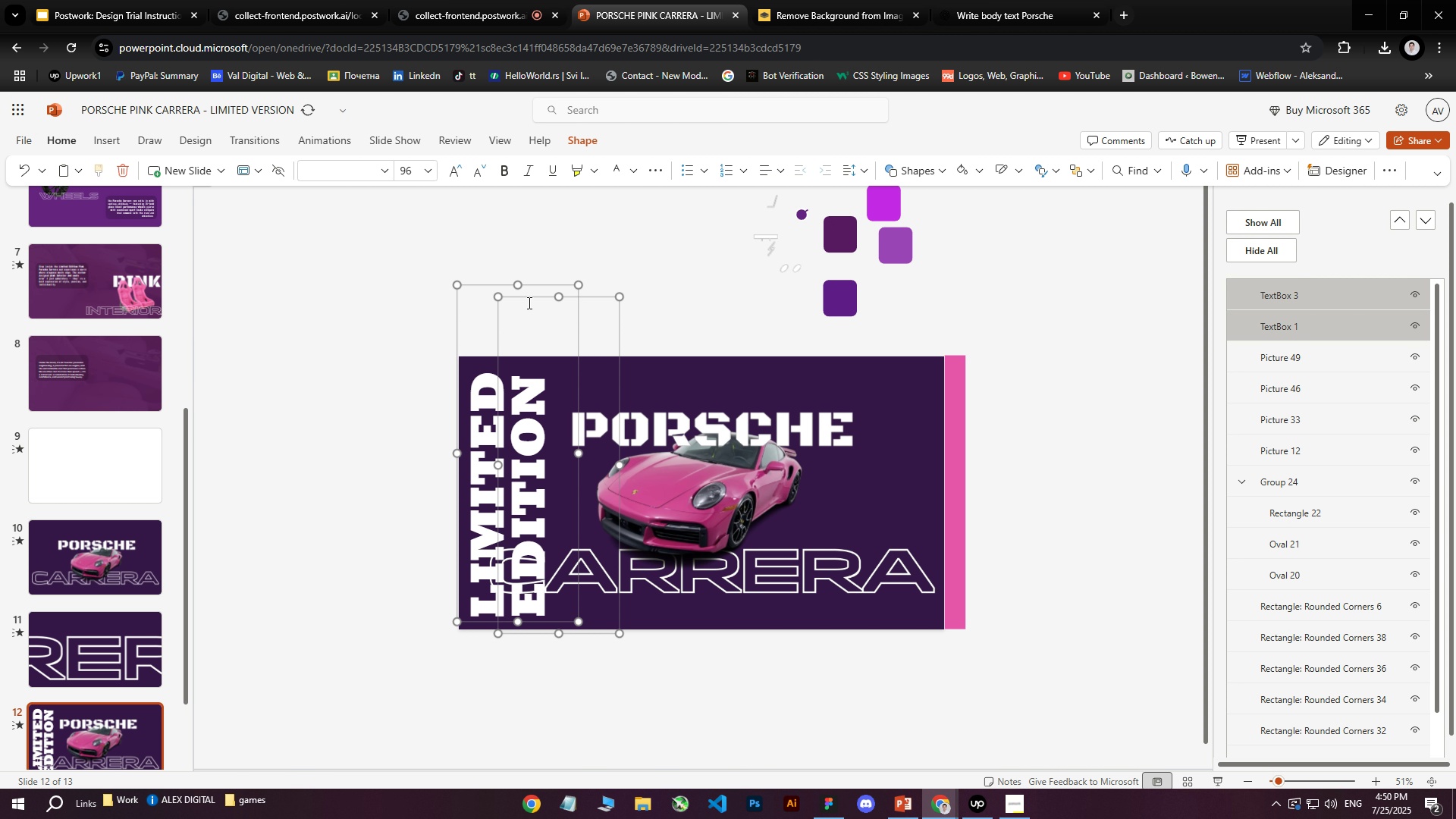 
right_click([531, 297])
 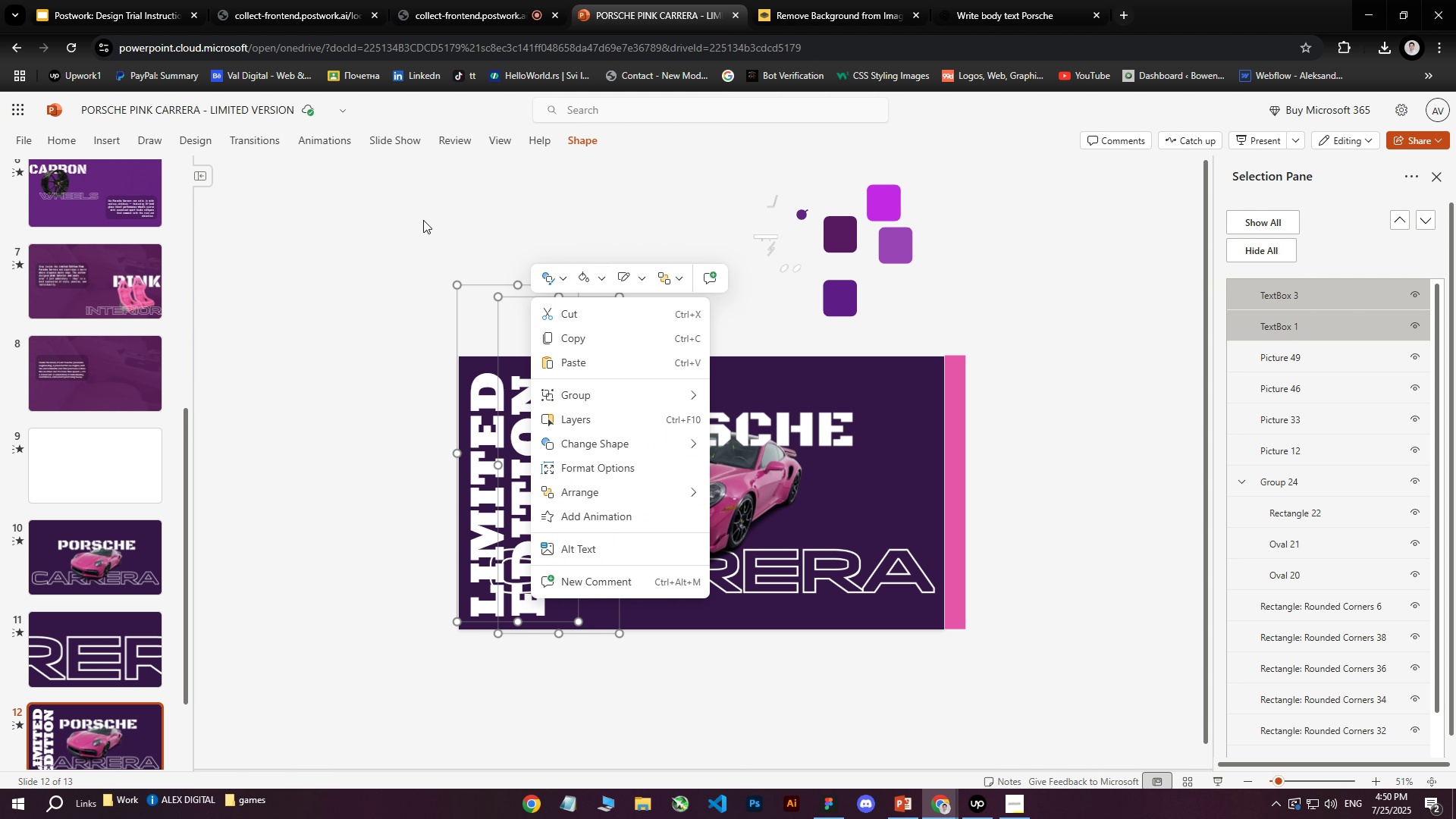 
wait(8.9)
 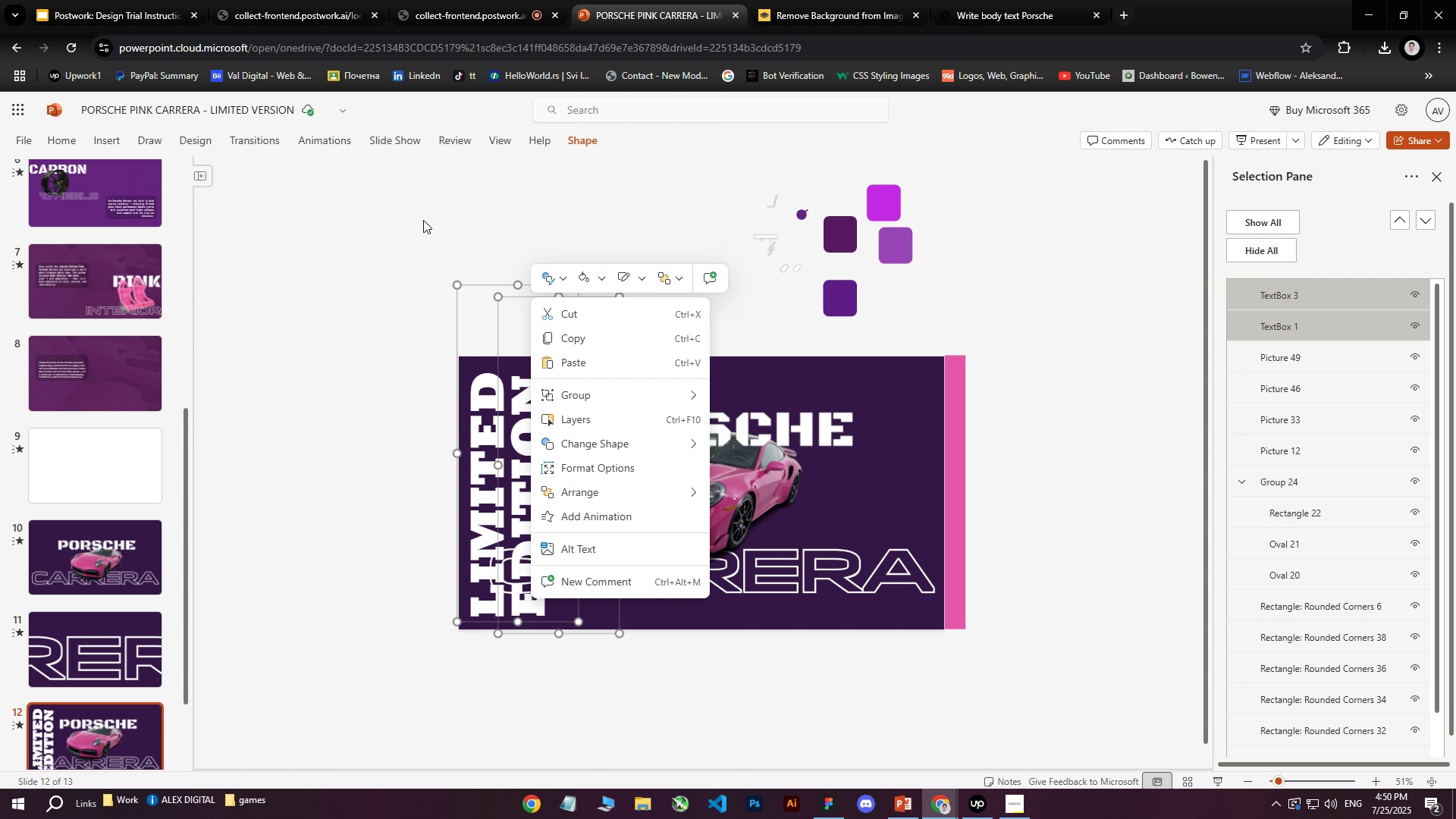 
left_click([516, 198])
 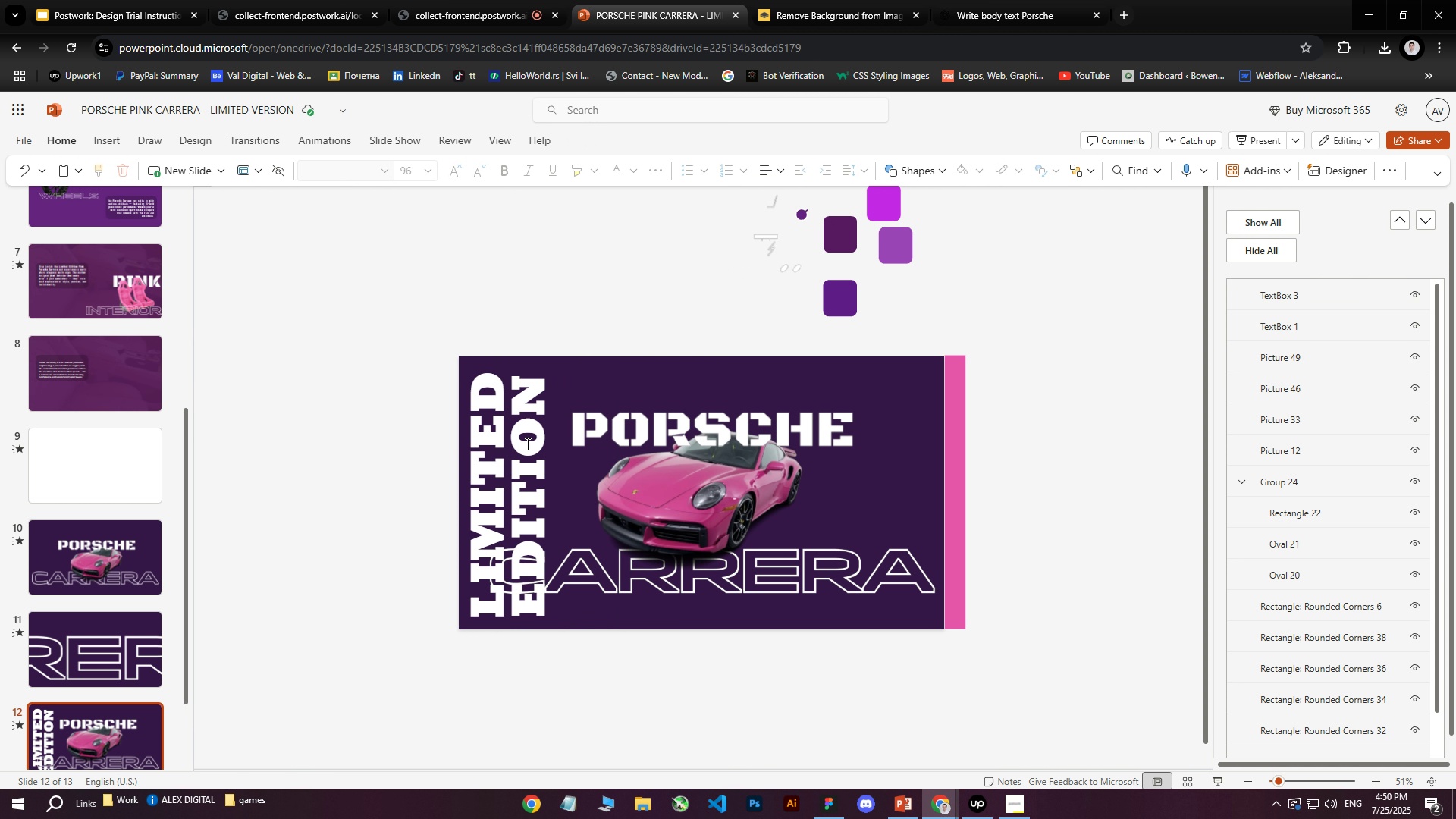 
left_click([526, 444])
 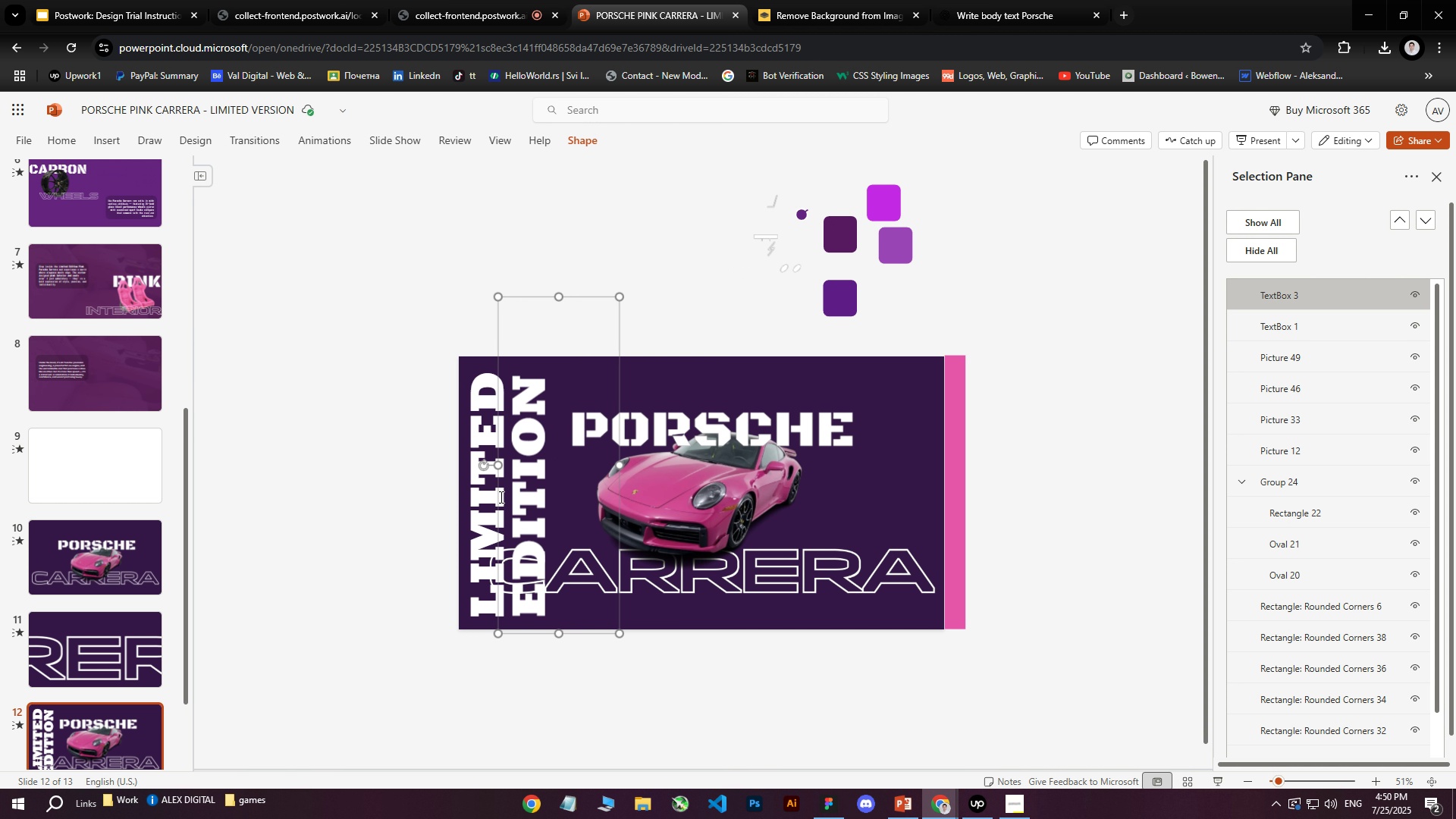 
left_click([491, 485])
 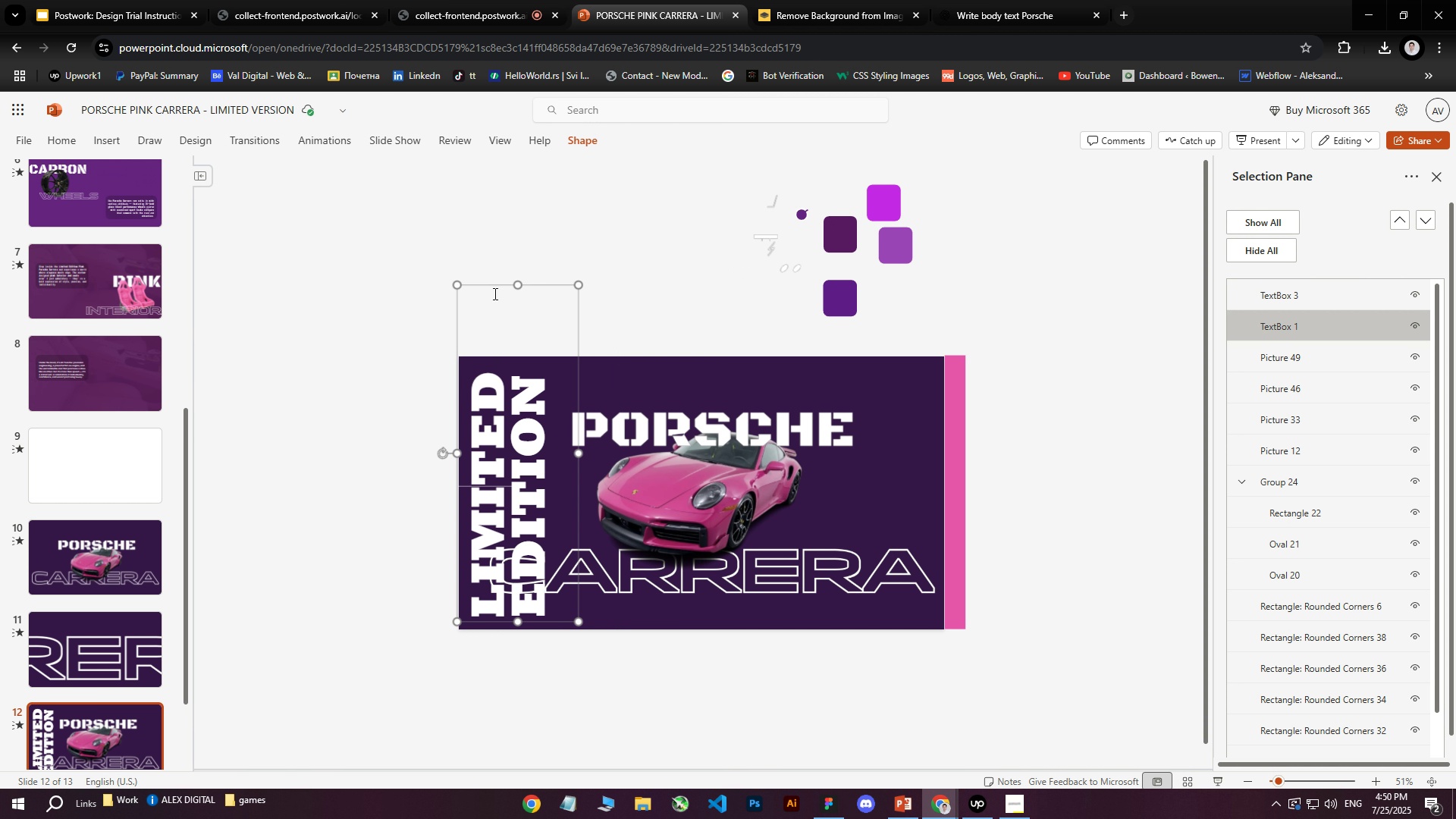 
left_click([500, 286])
 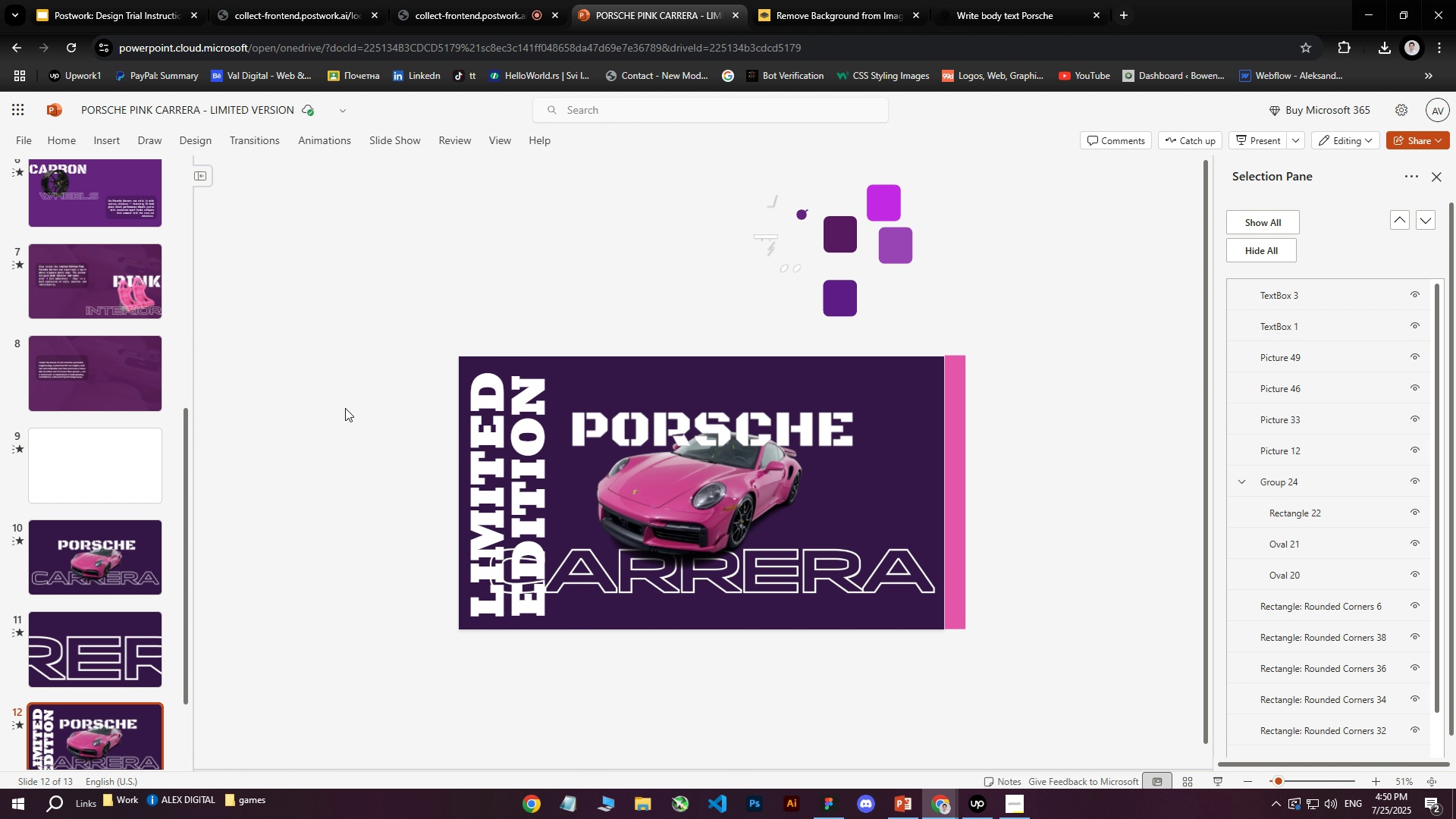 
double_click([507, 431])
 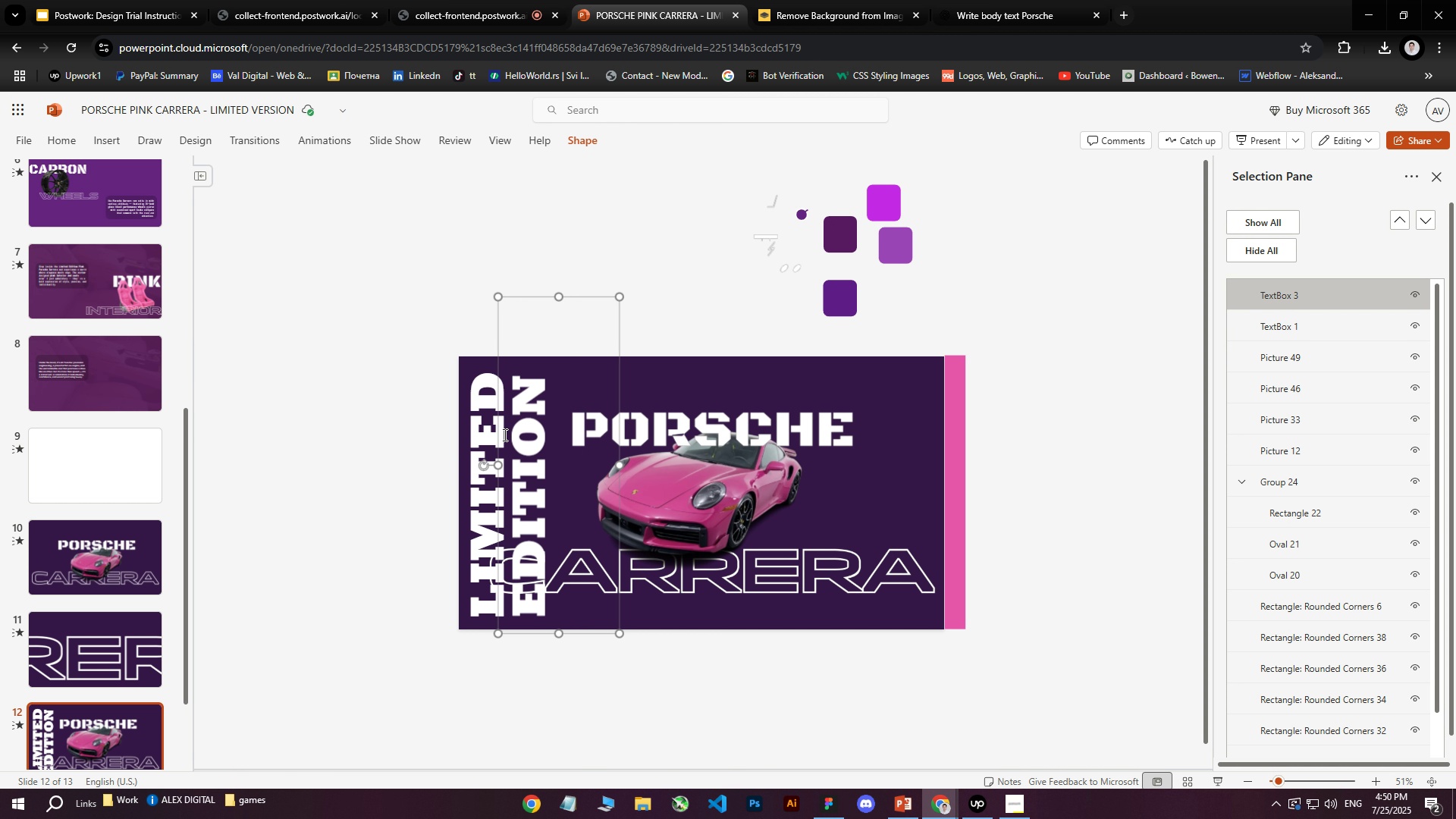 
left_click([485, 435])
 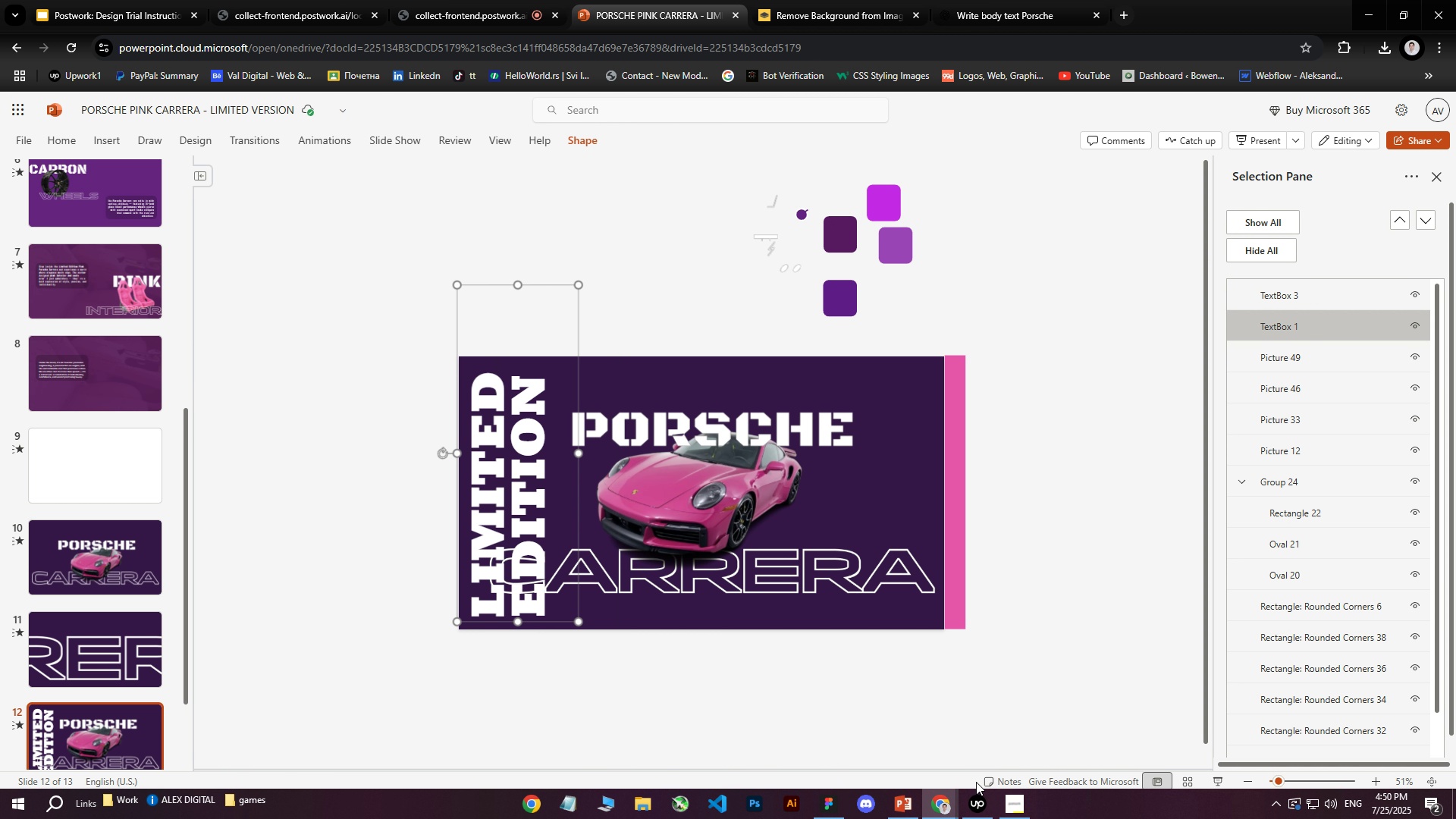 
left_click([835, 805])
 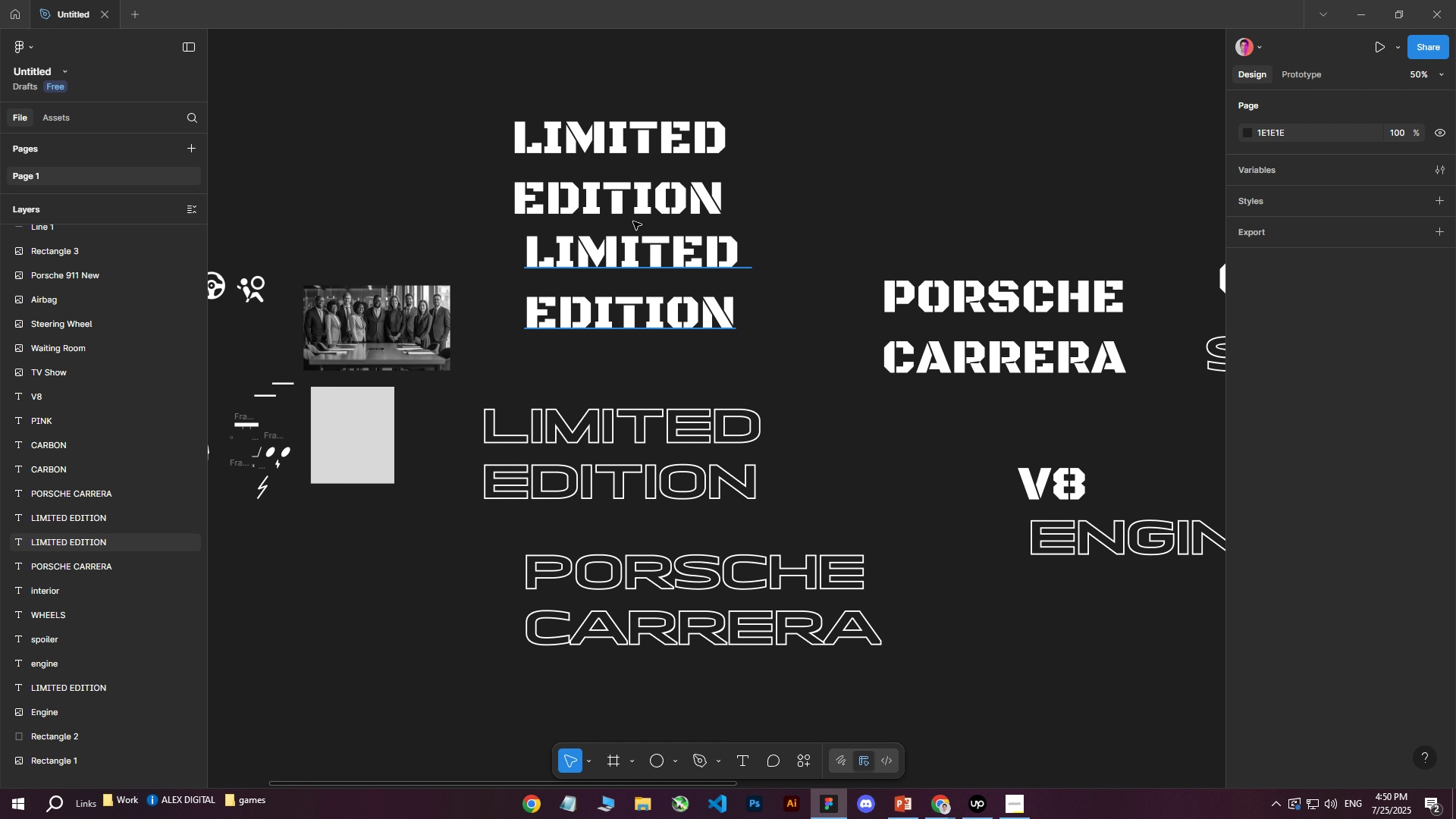 
left_click([645, 138])
 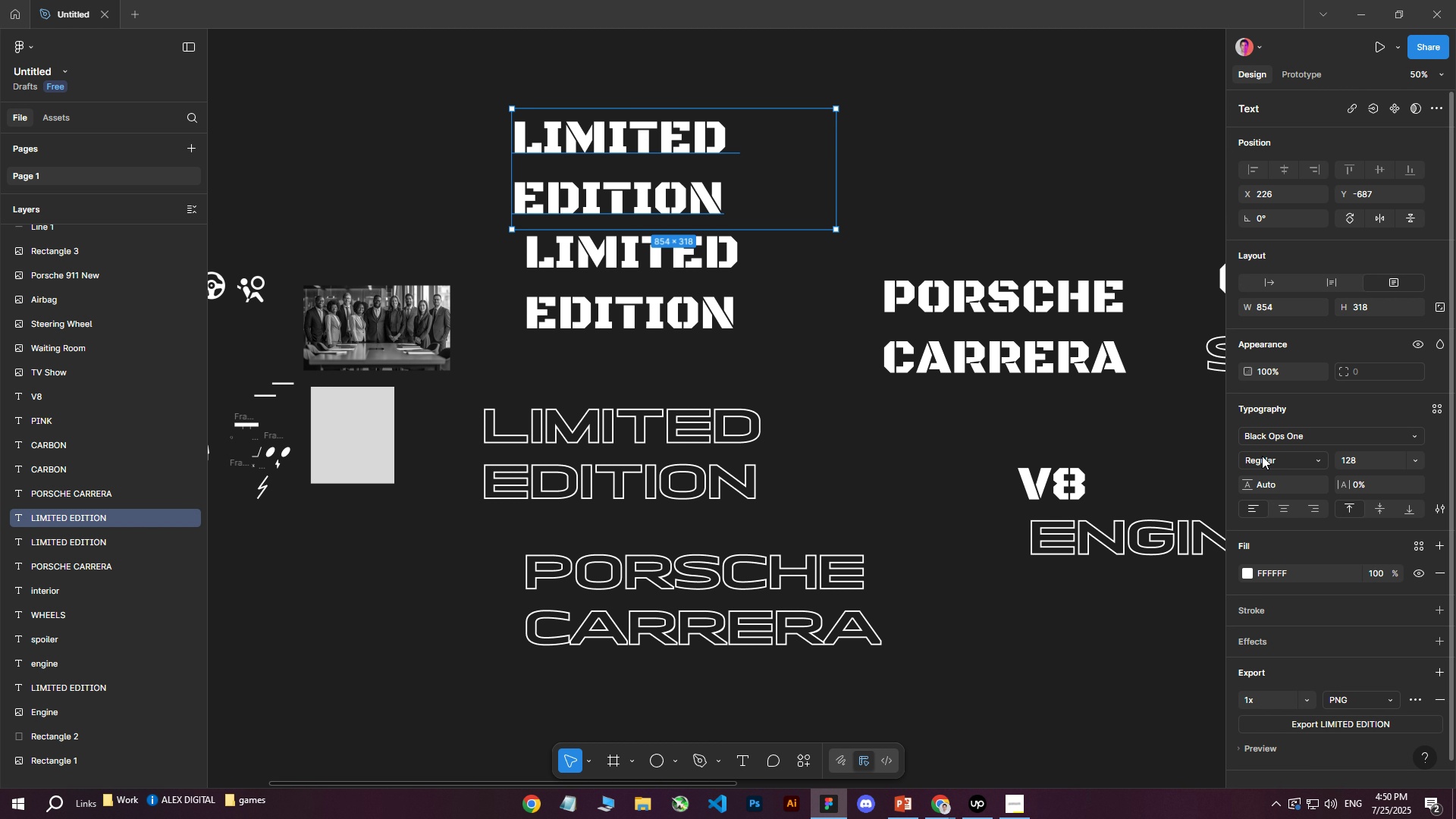 
left_click([1279, 434])
 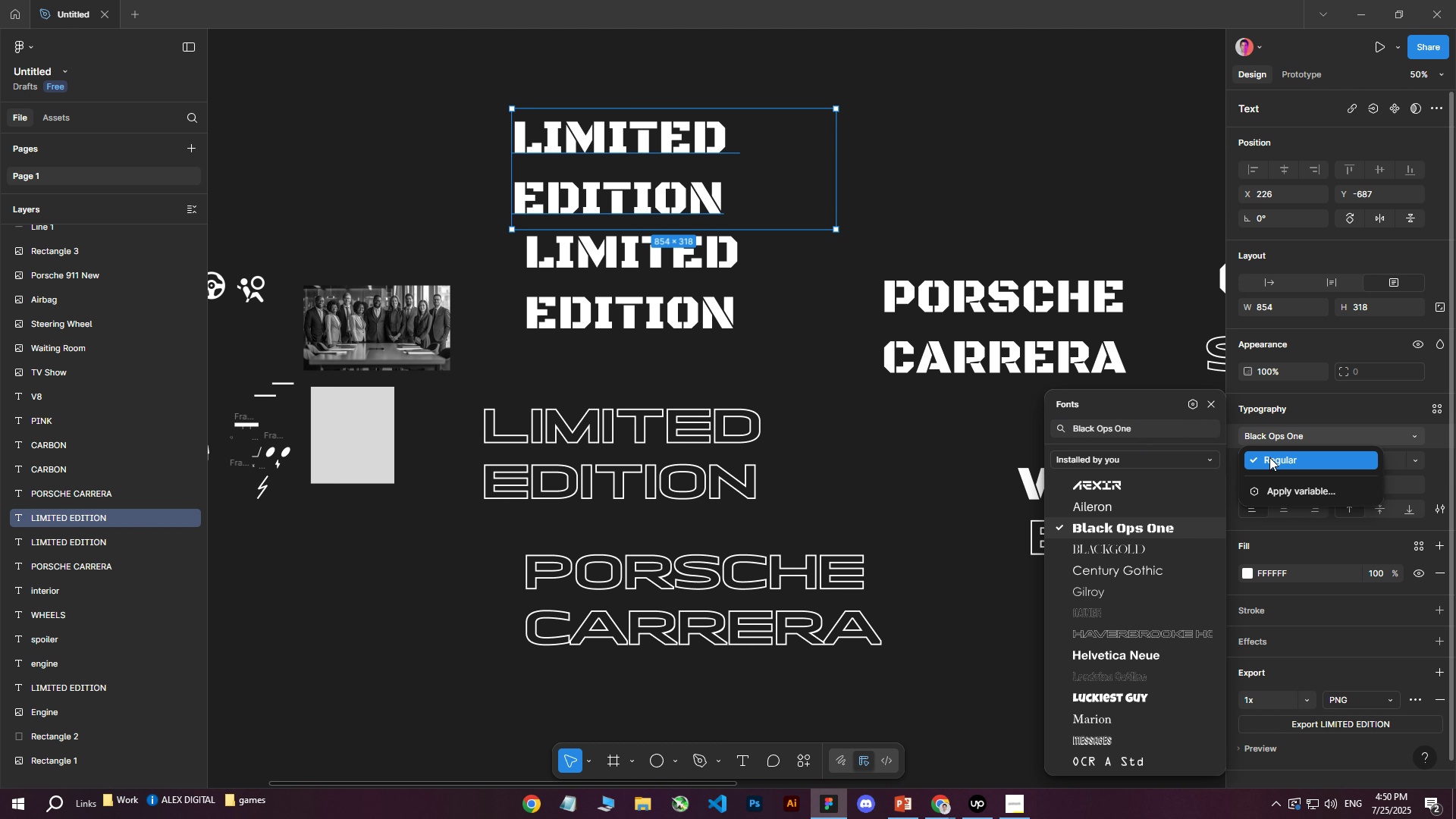 
double_click([1276, 433])
 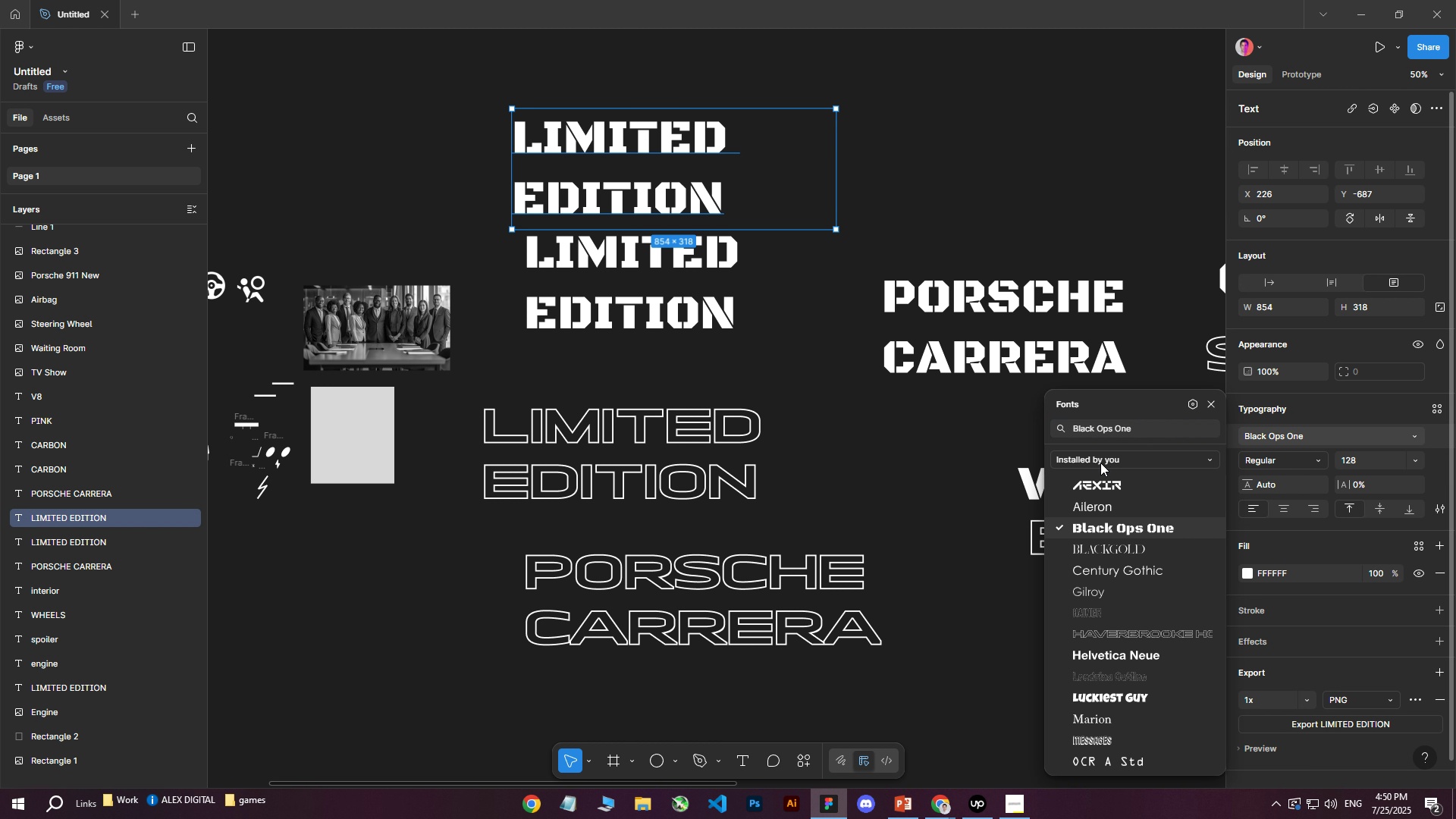 
left_click([1100, 461])
 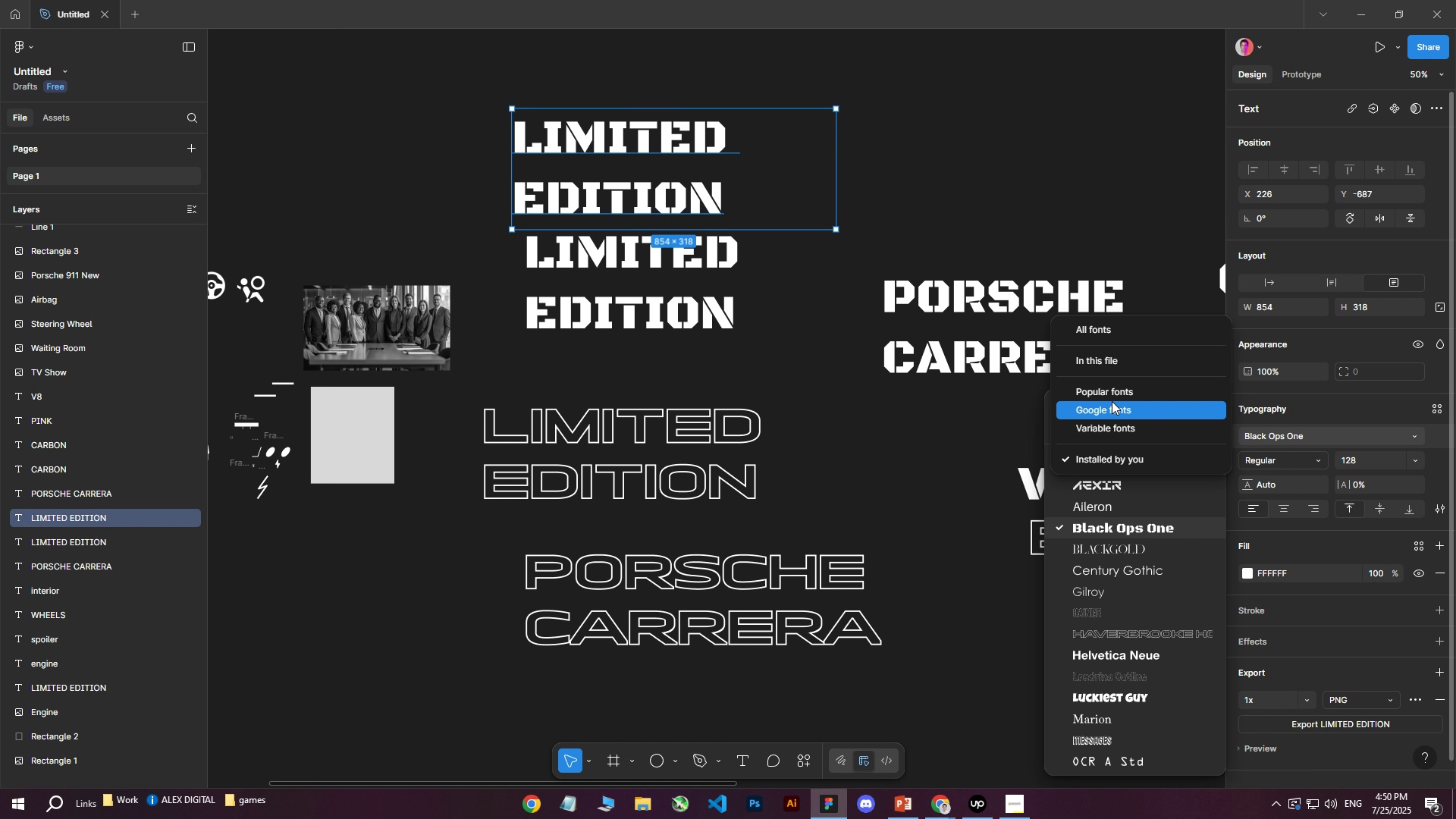 
left_click([1109, 410])
 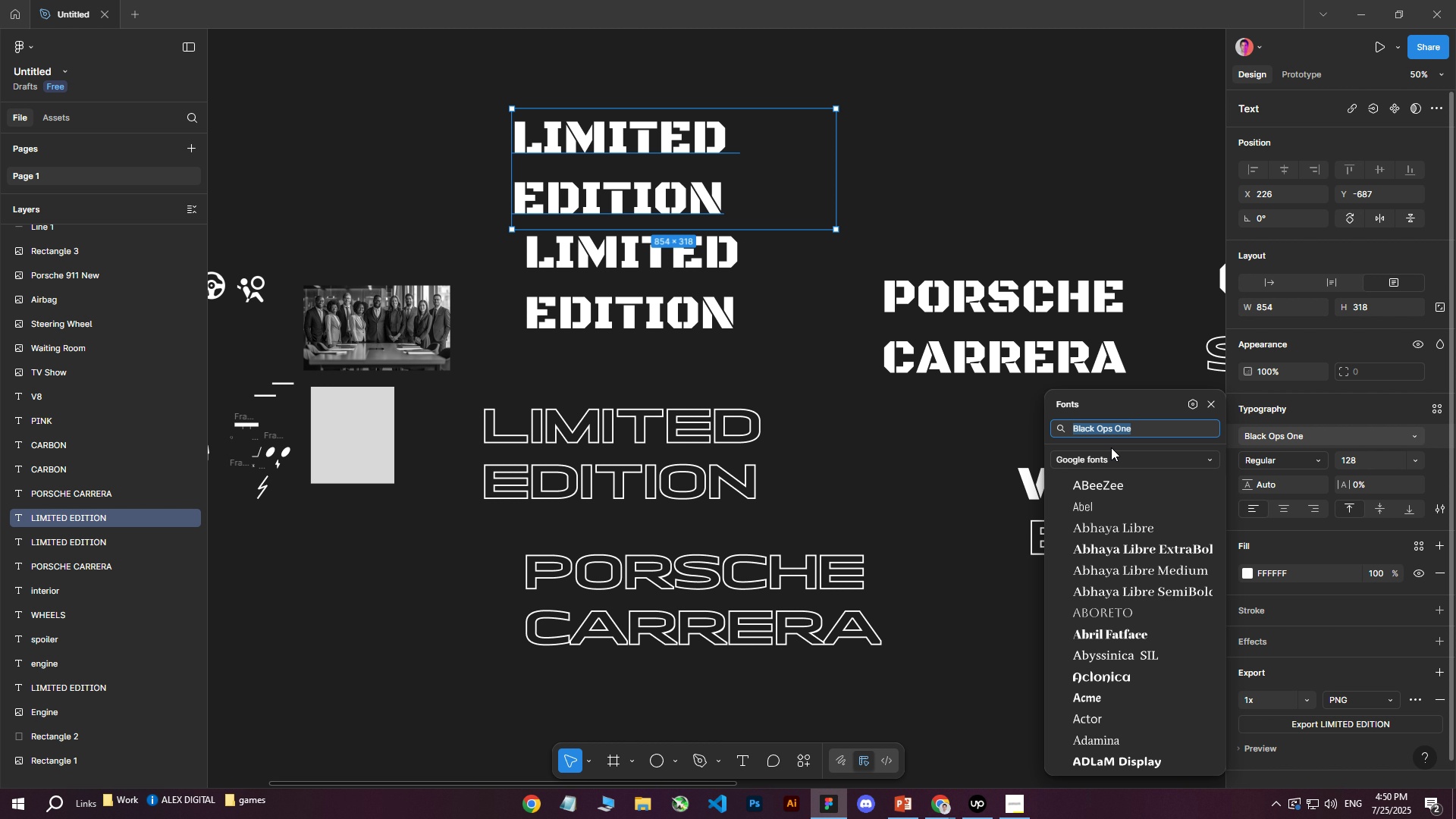 
left_click([1106, 460])
 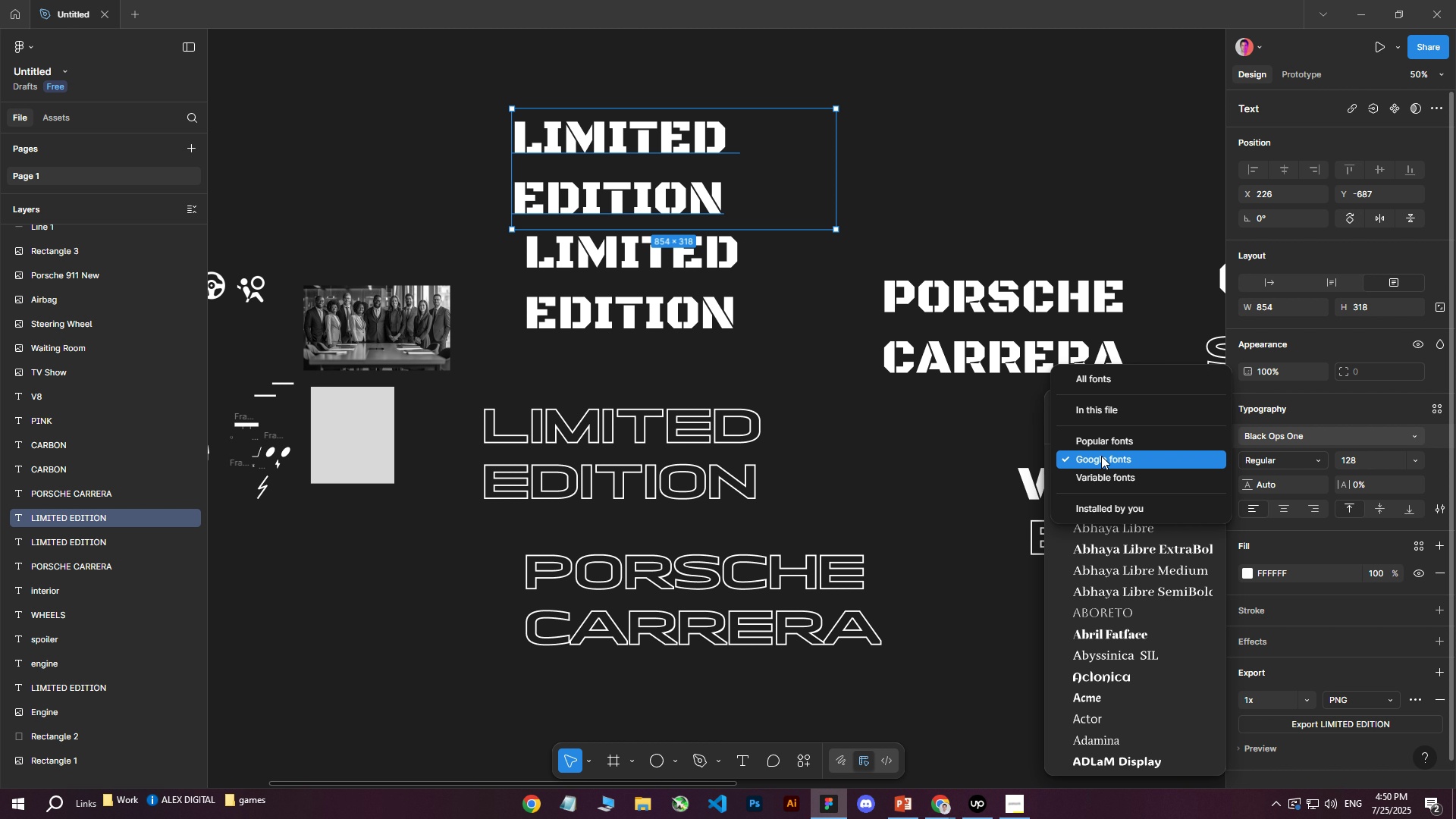 
left_click([1097, 463])
 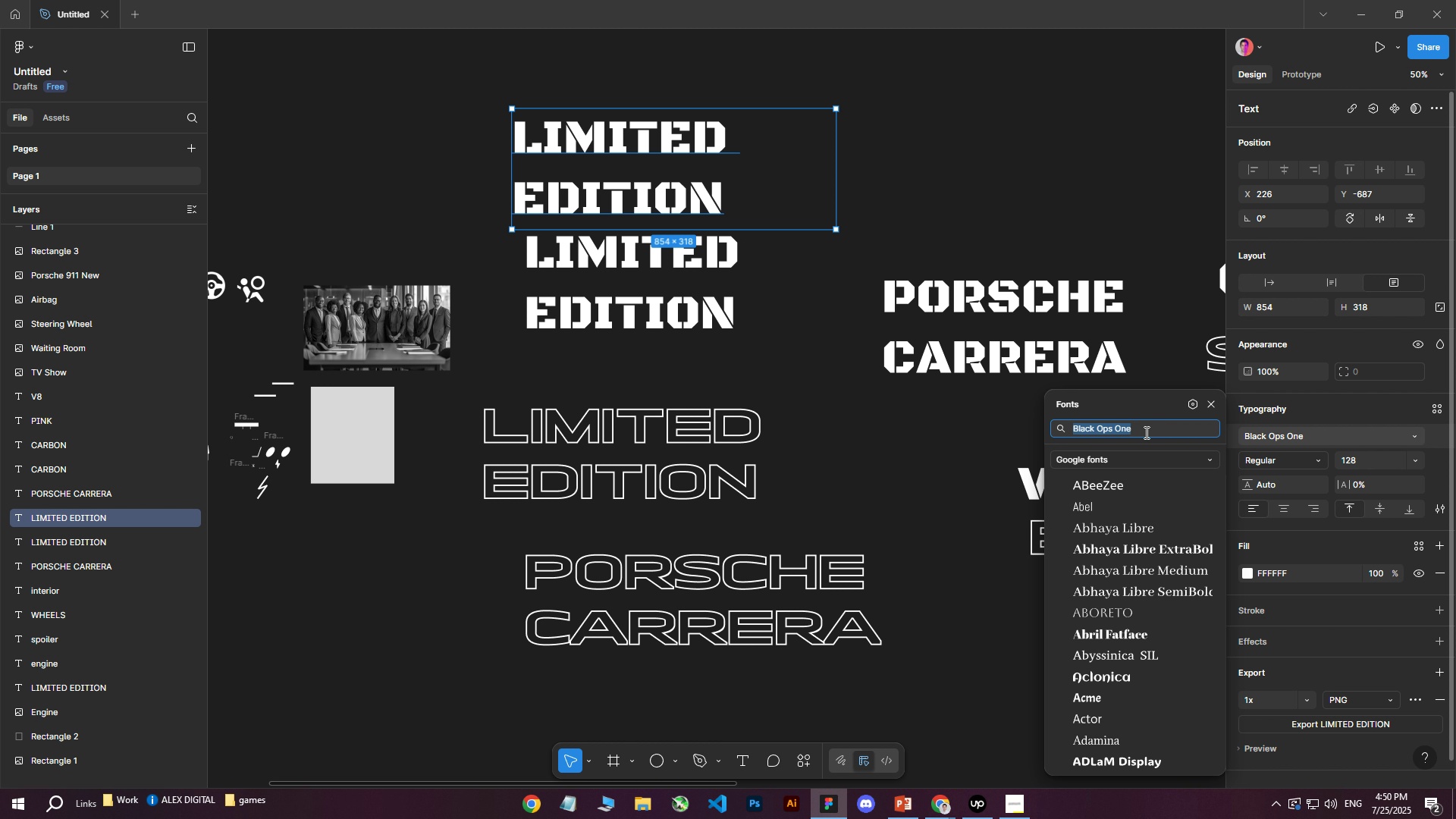 
left_click([1145, 432])
 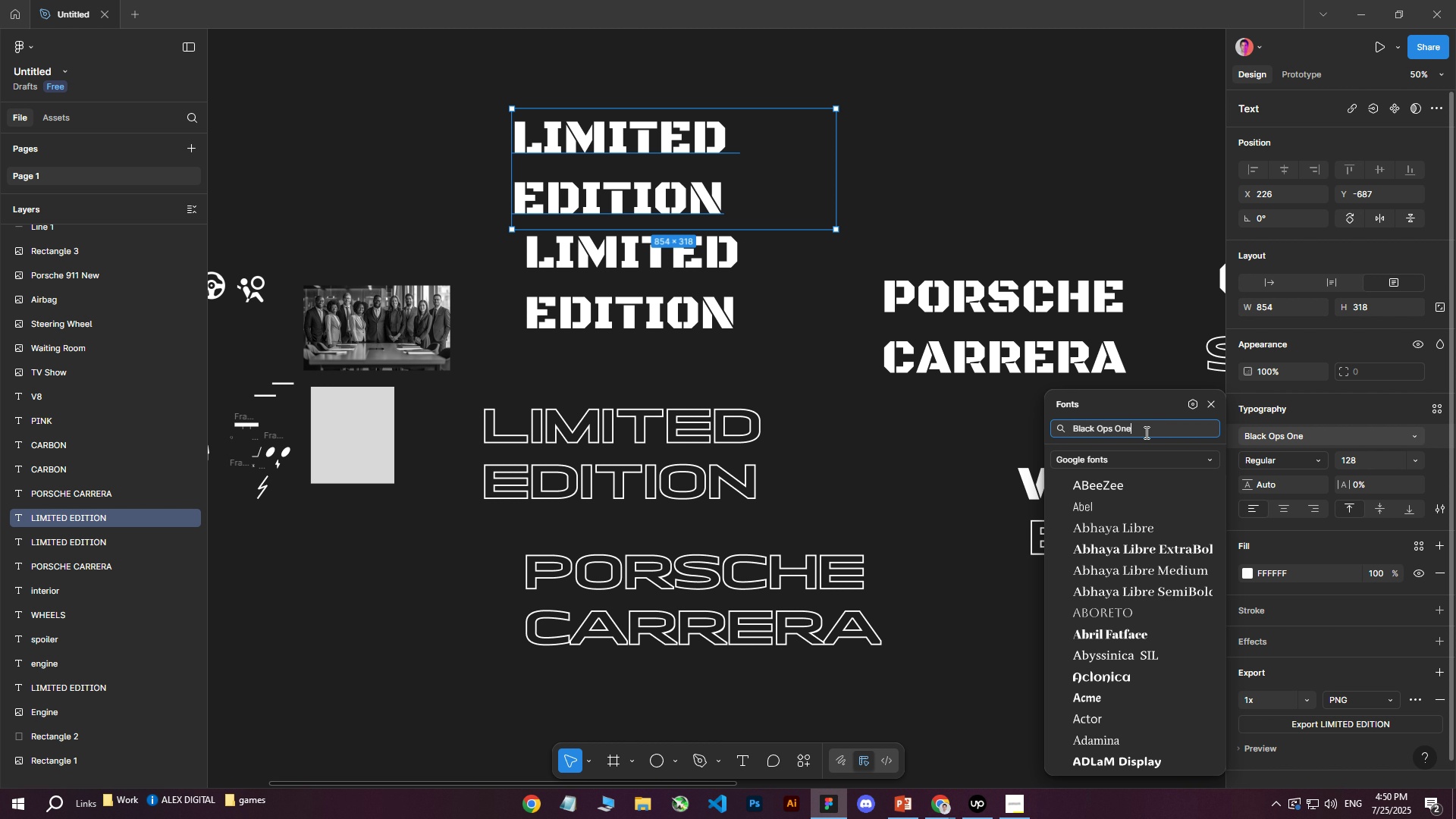 
type(RRockwe)
 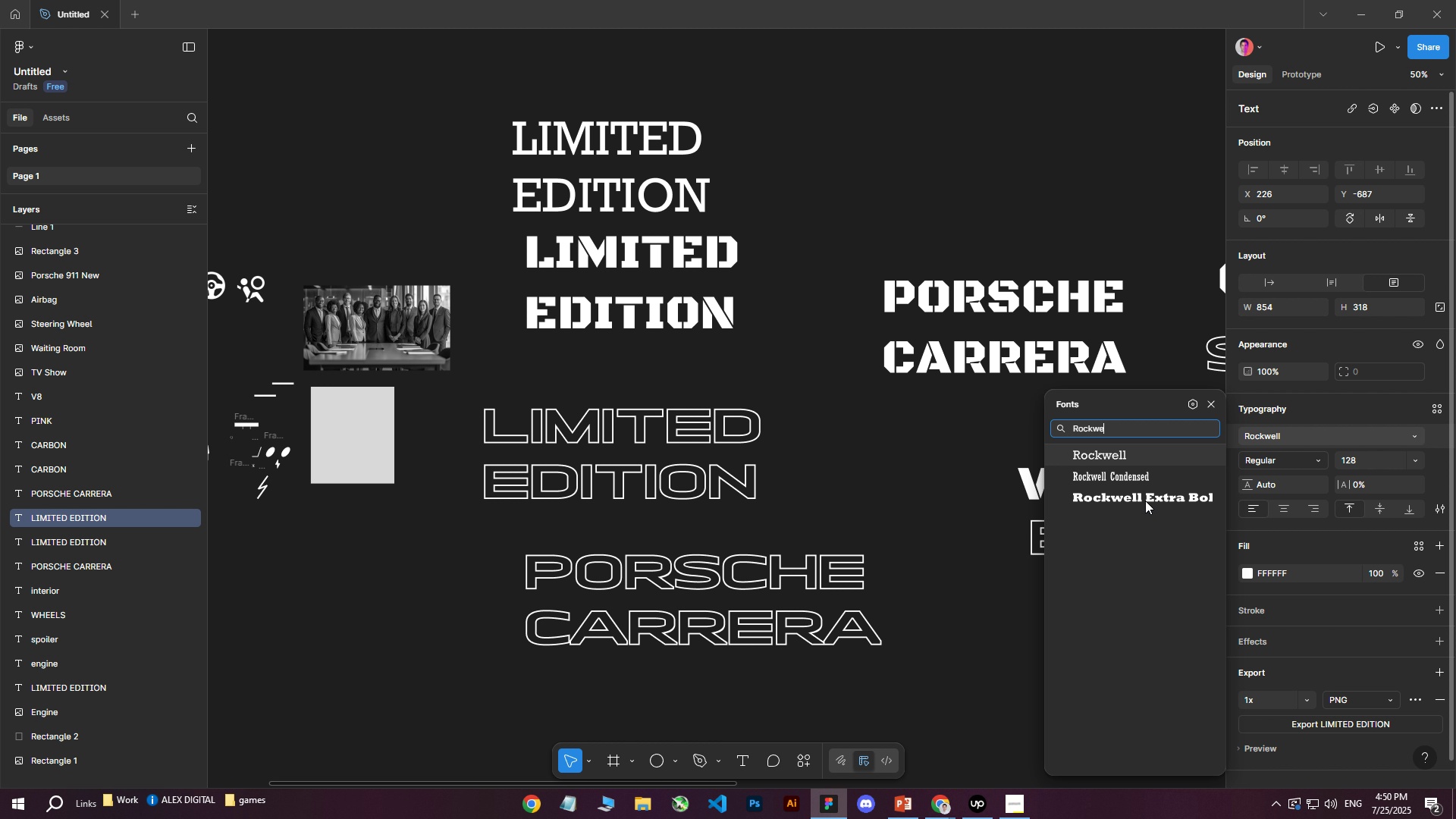 
left_click_drag(start_coordinate=[1145, 432], to_coordinate=[992, 428])
 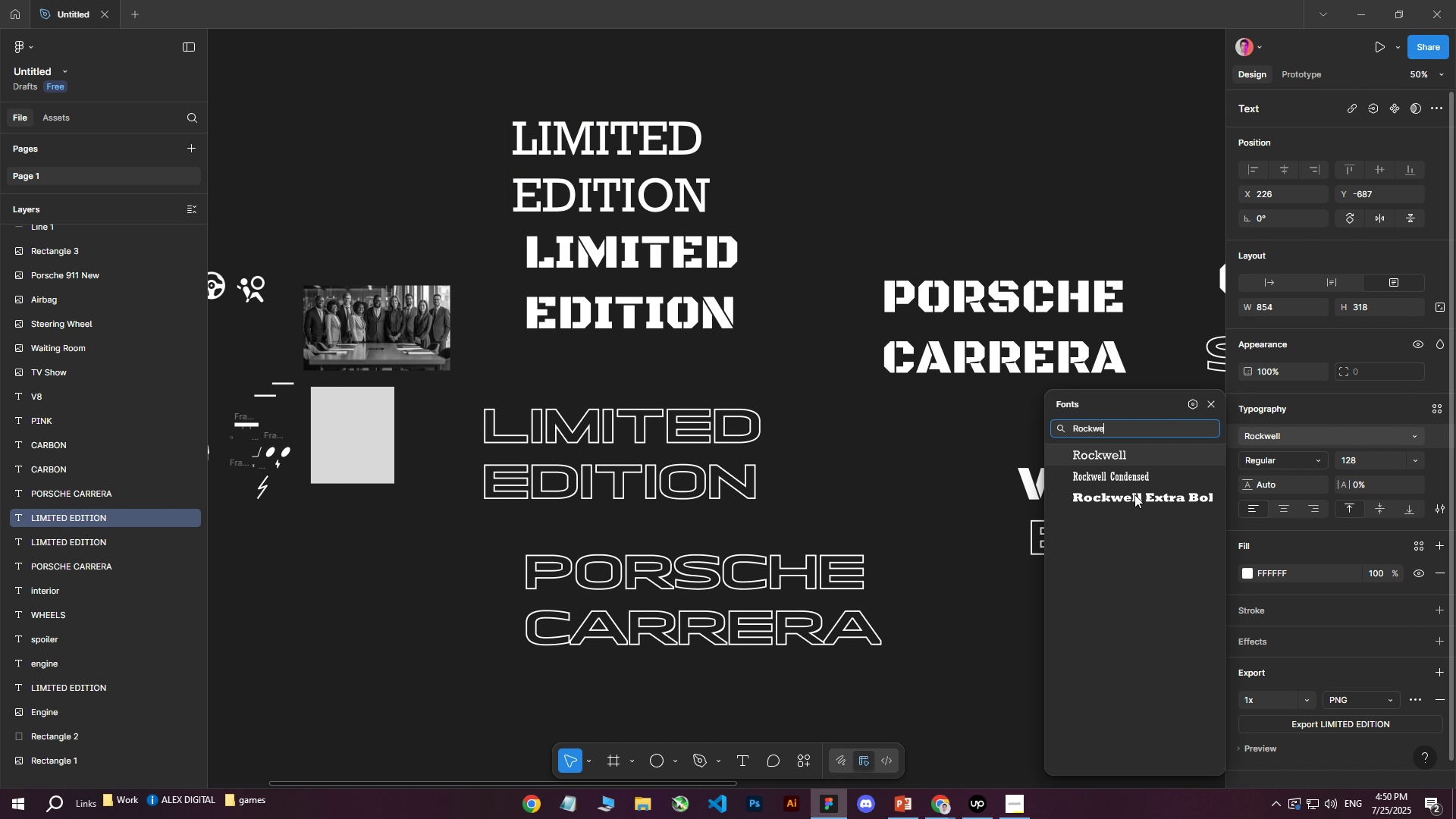 
left_click([1138, 495])
 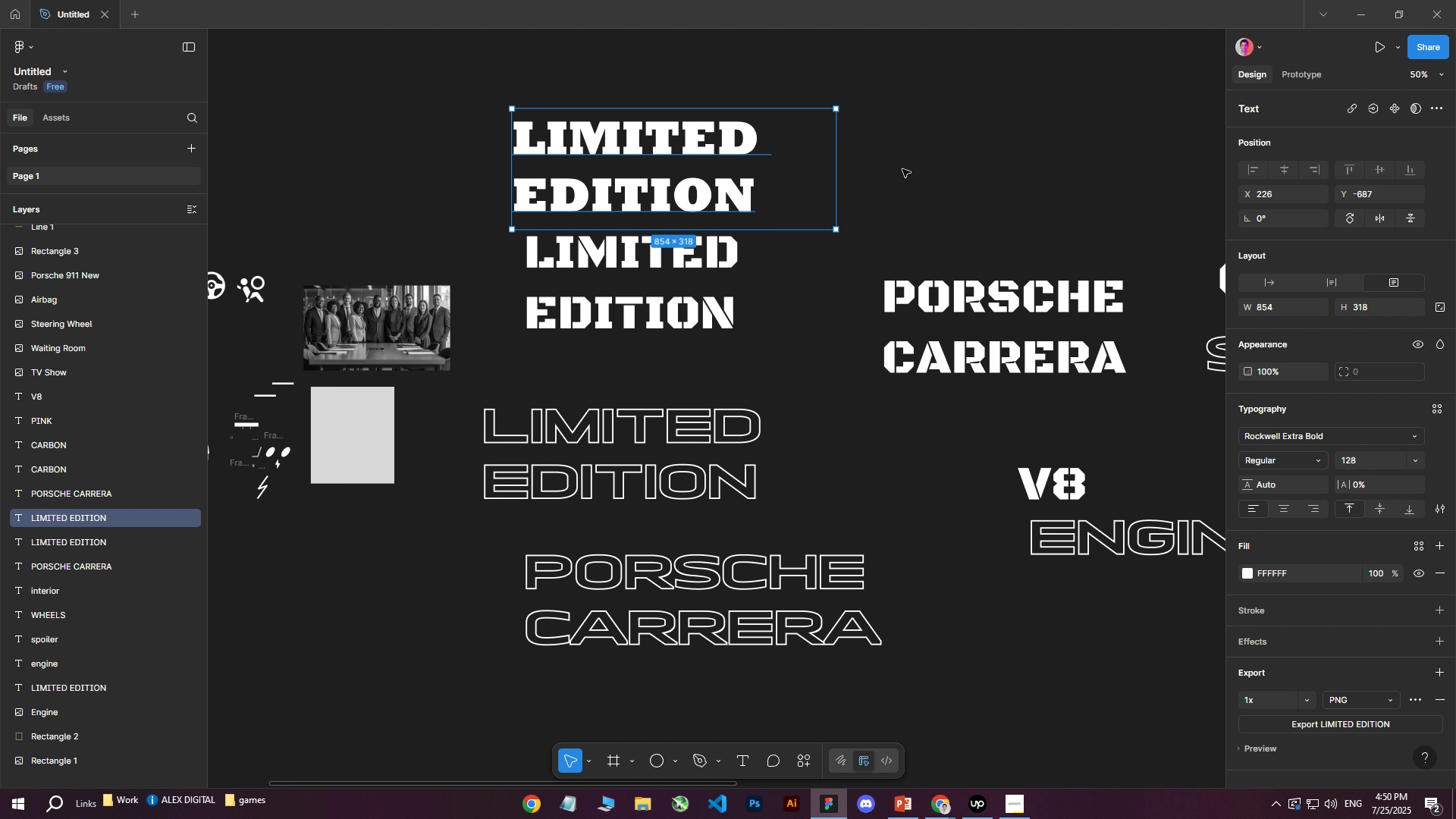 
double_click([648, 170])
 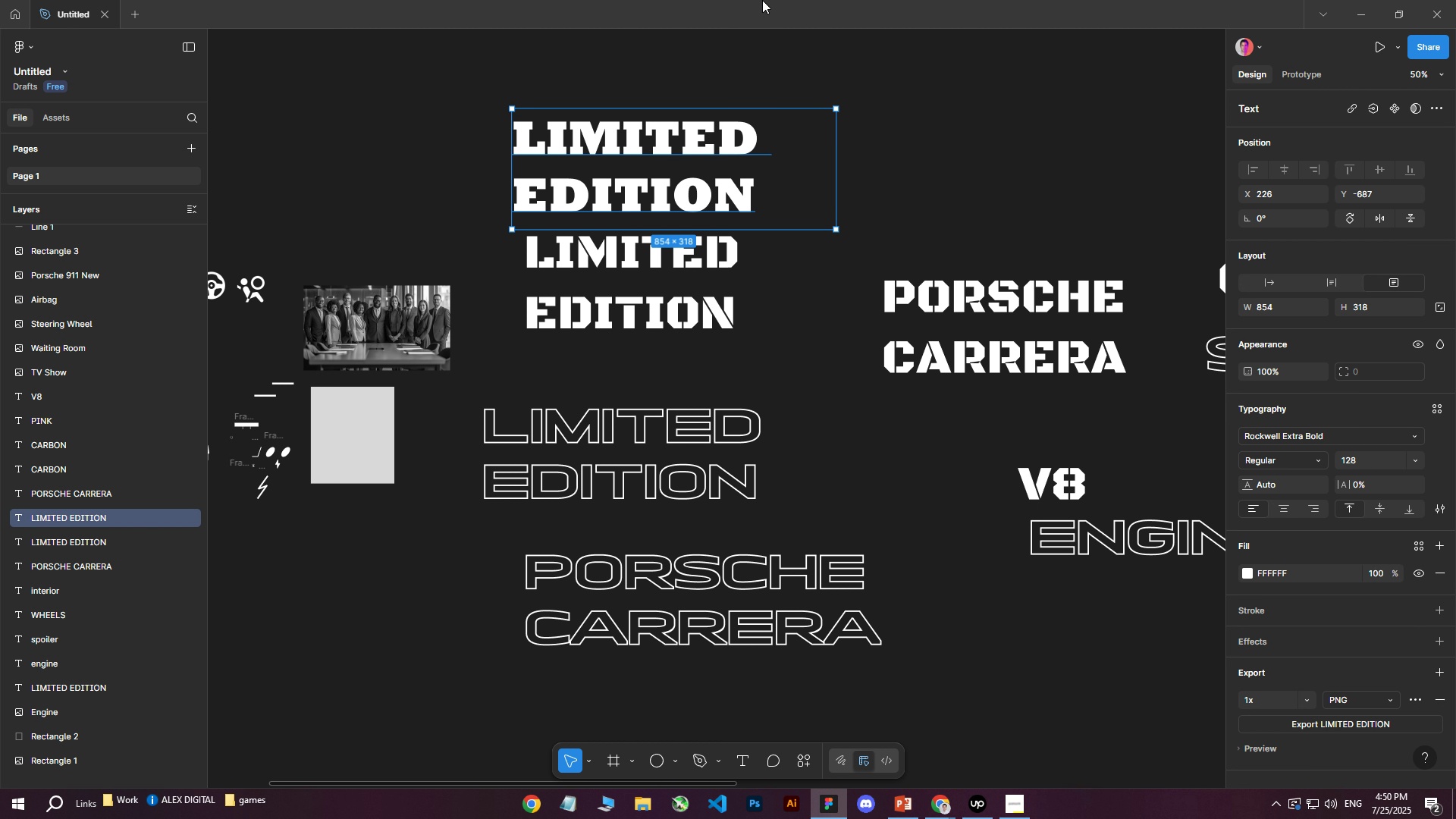 
left_click([842, 133])
 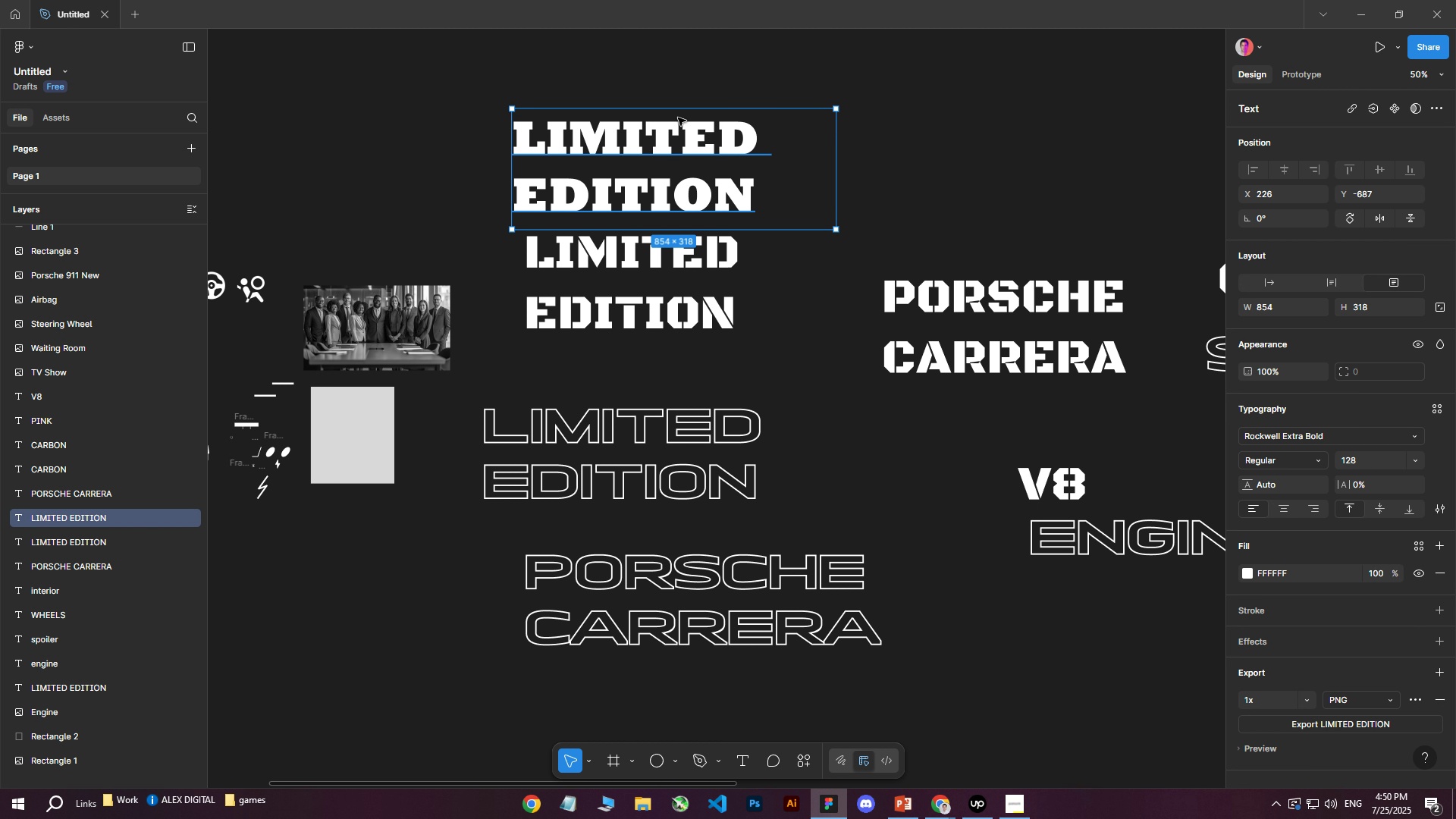 
left_click([676, 109])
 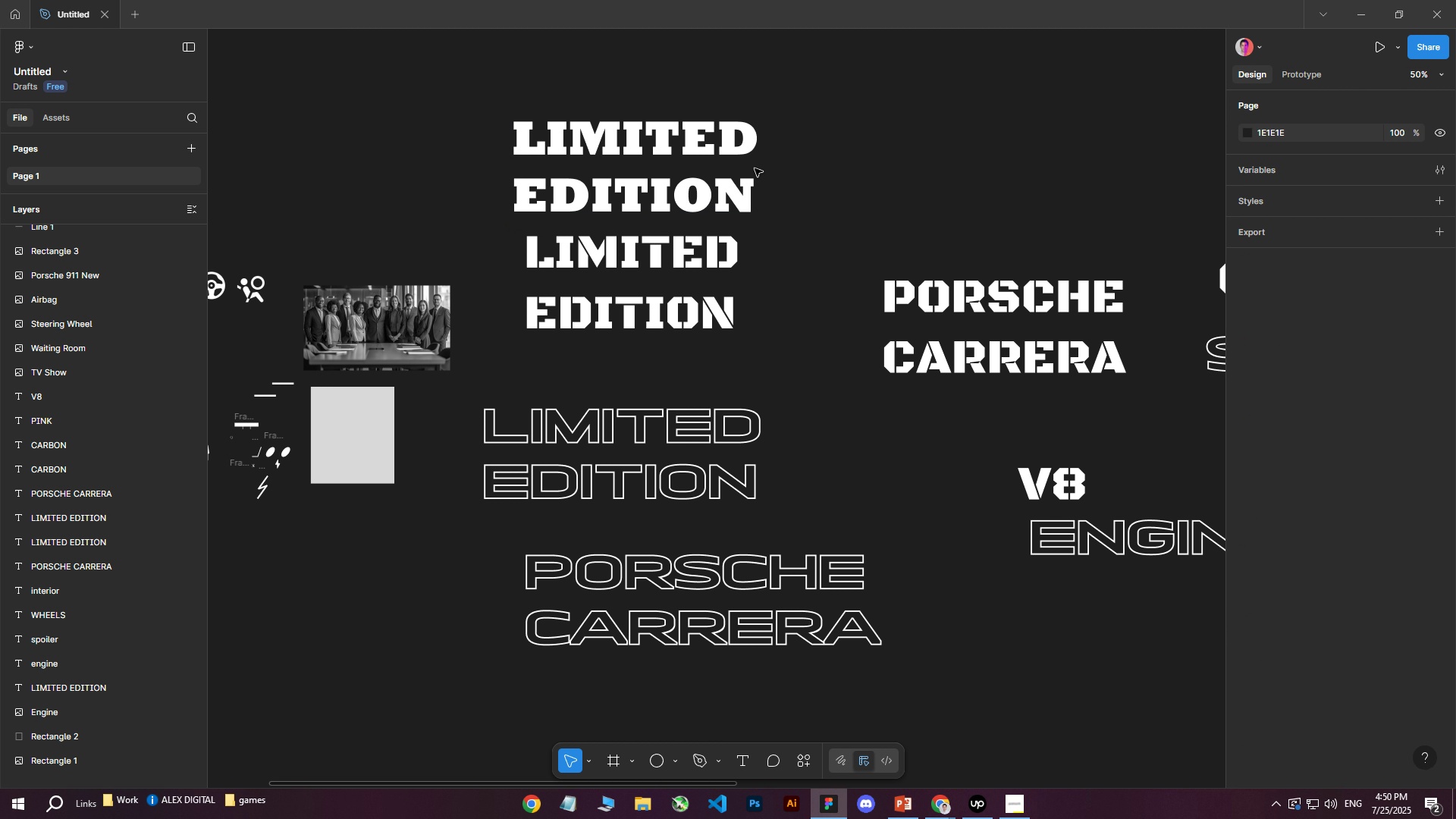 
triple_click([739, 165])
 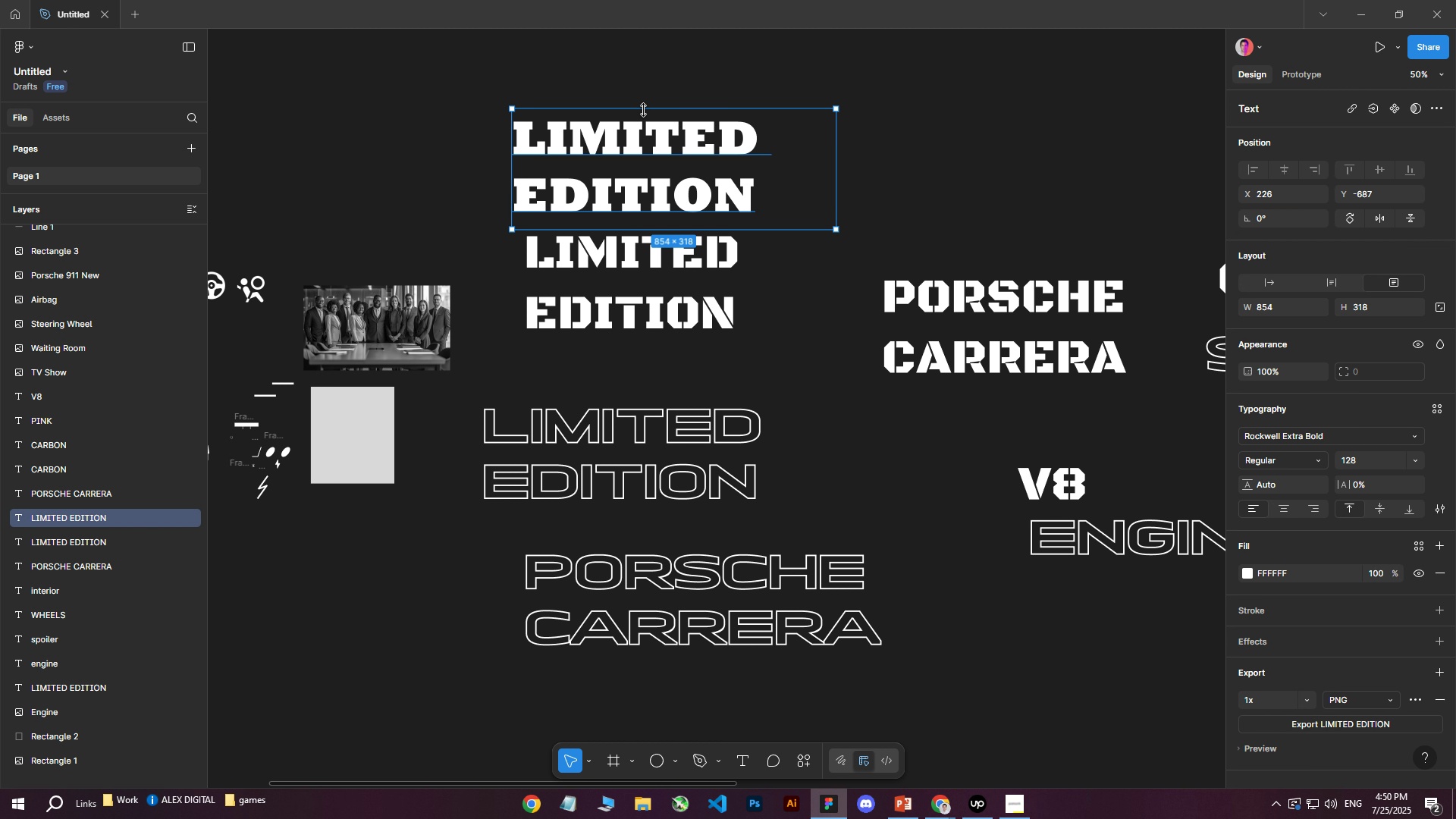 
double_click([655, 103])
 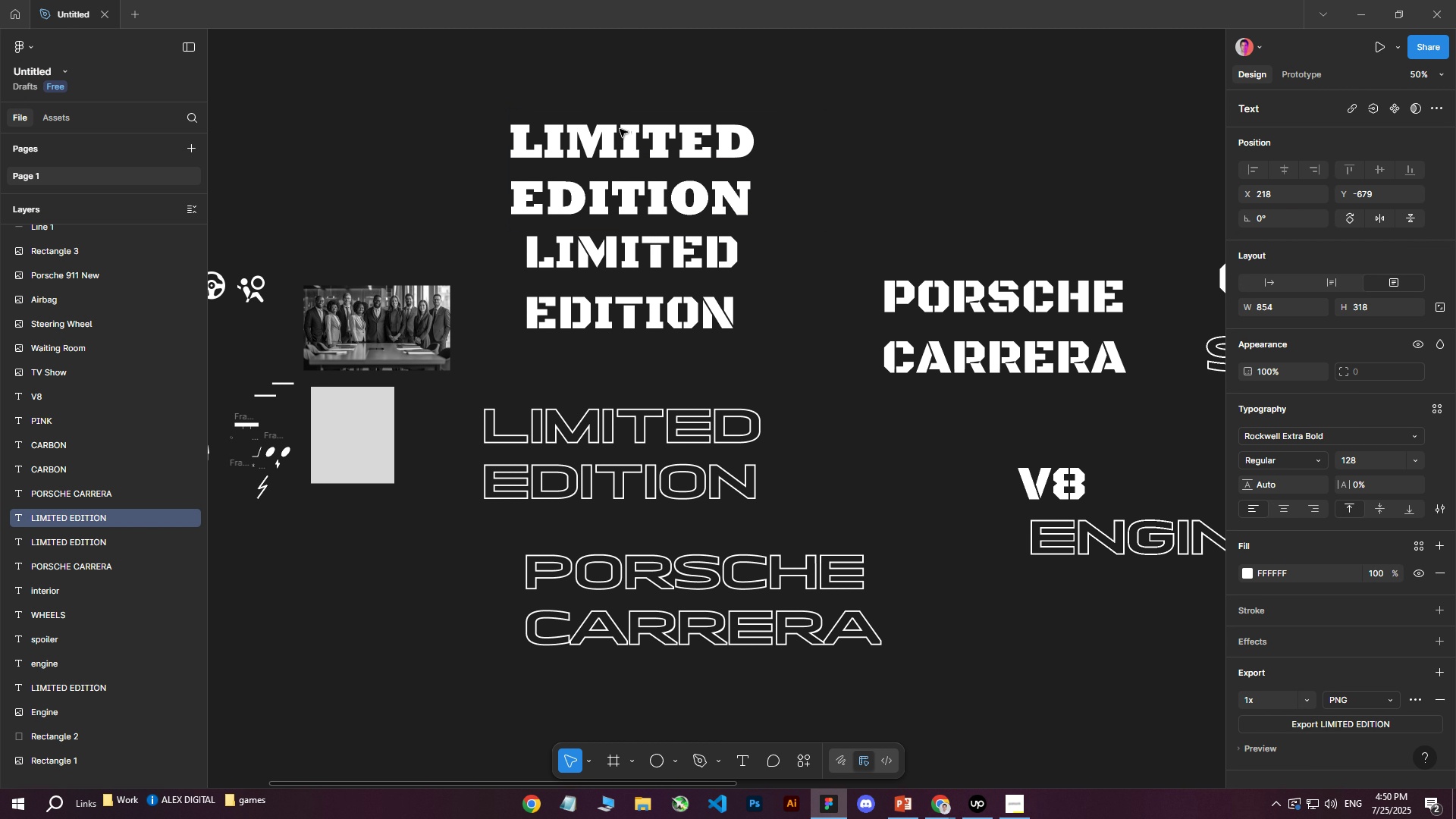 
triple_click([631, 75])
 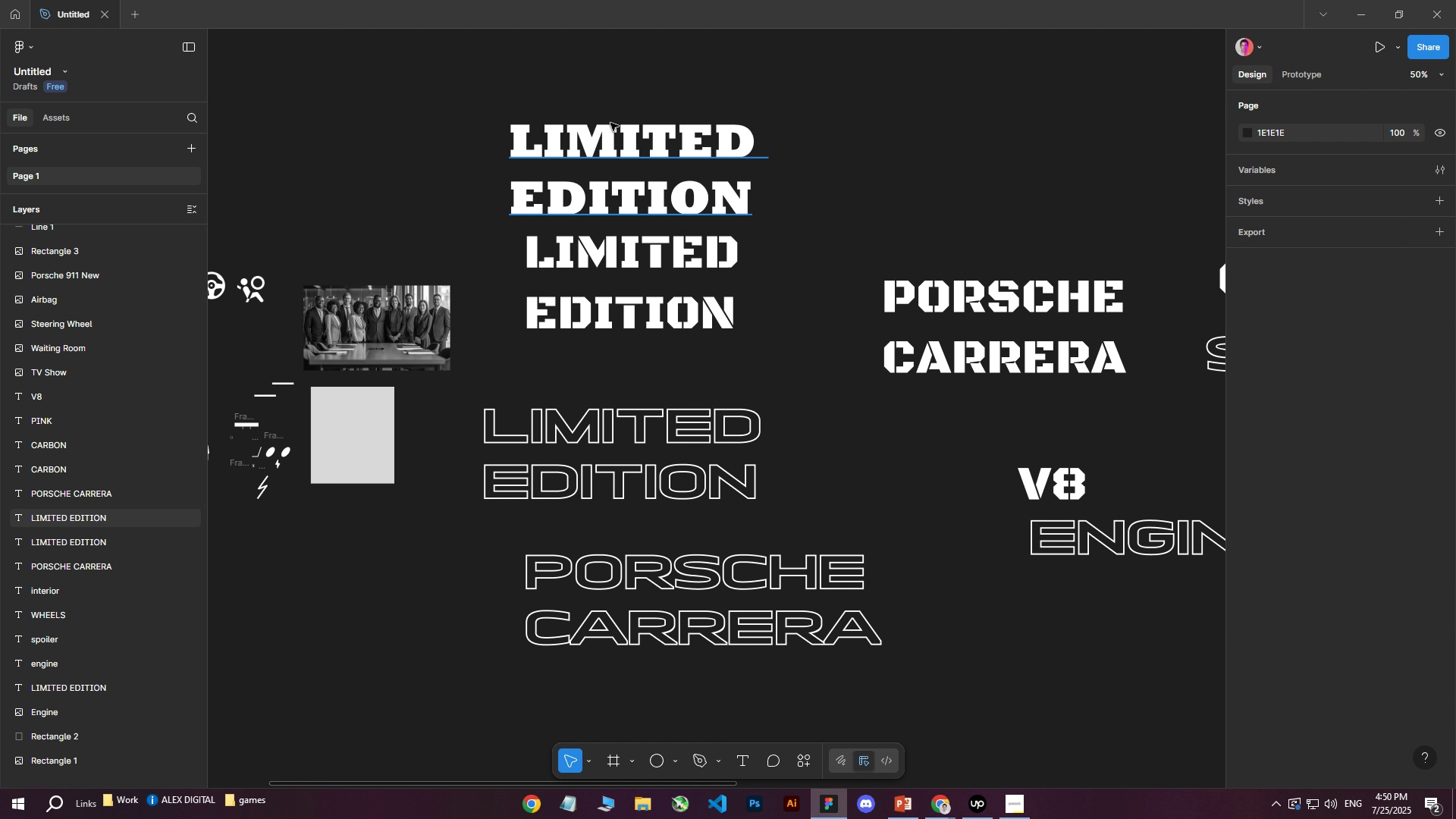 
triple_click([610, 123])
 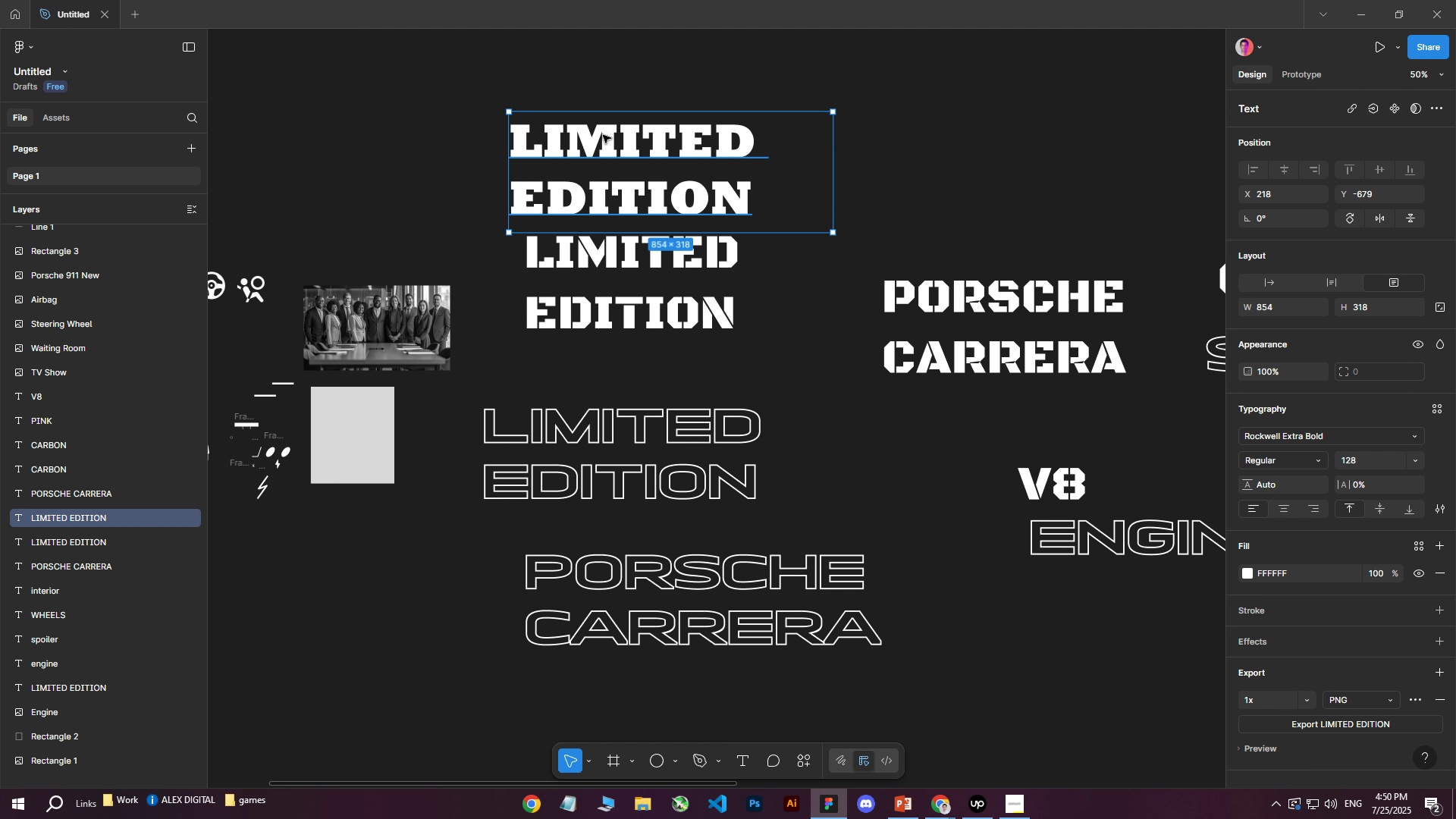 
key(Control+ControlLeft)
 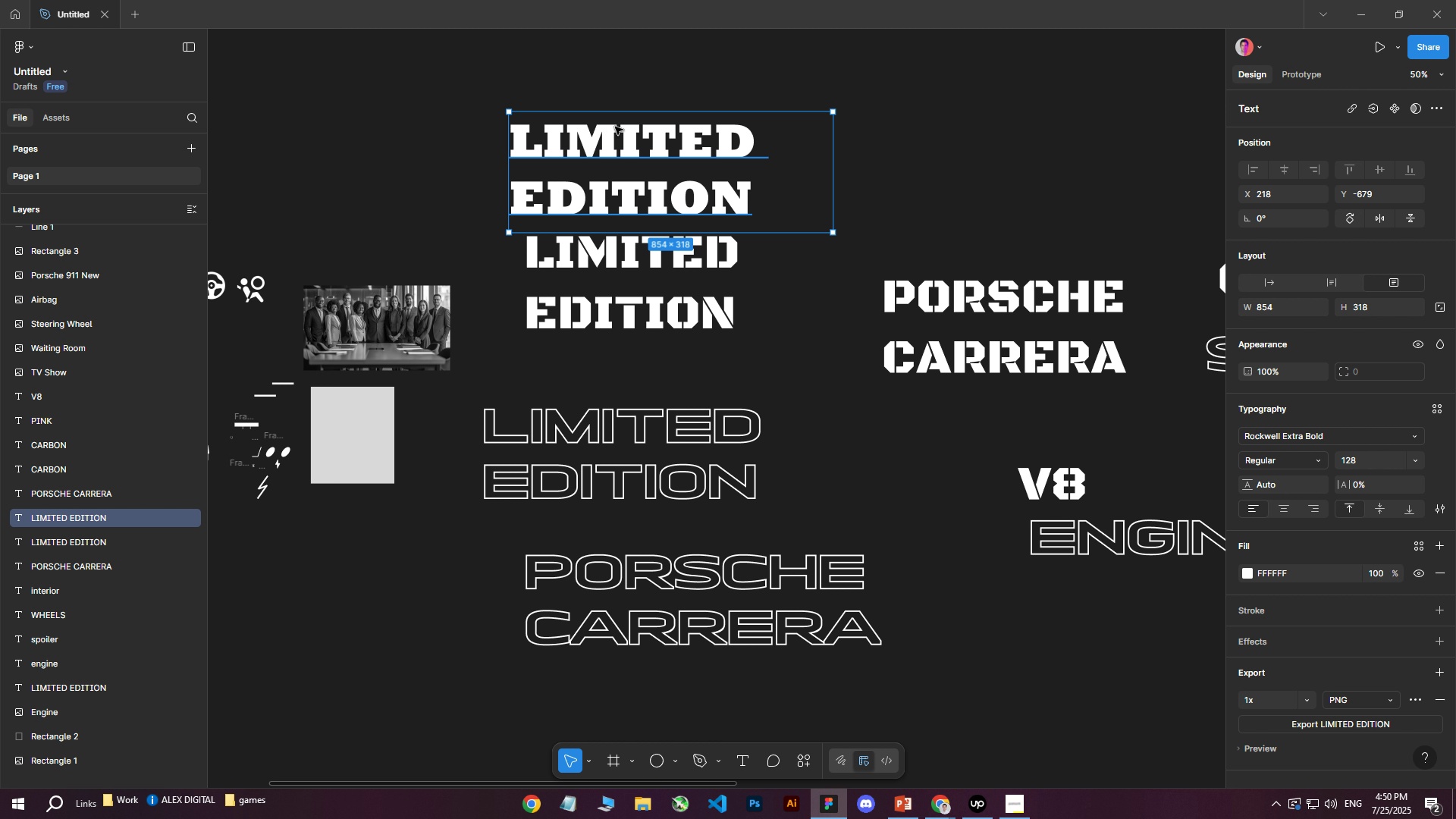 
key(Control+D)
 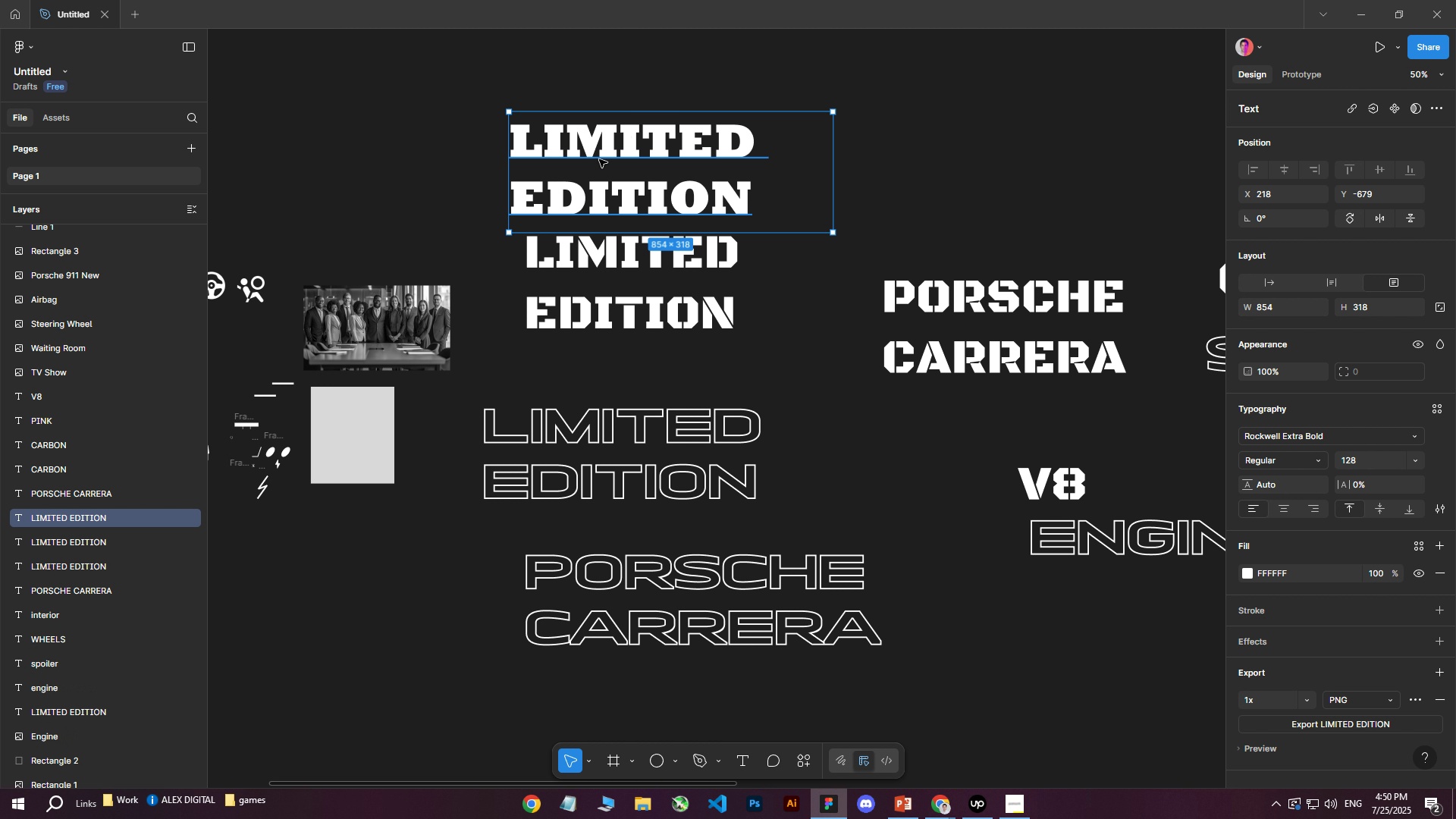 
left_click_drag(start_coordinate=[606, 156], to_coordinate=[862, 166])
 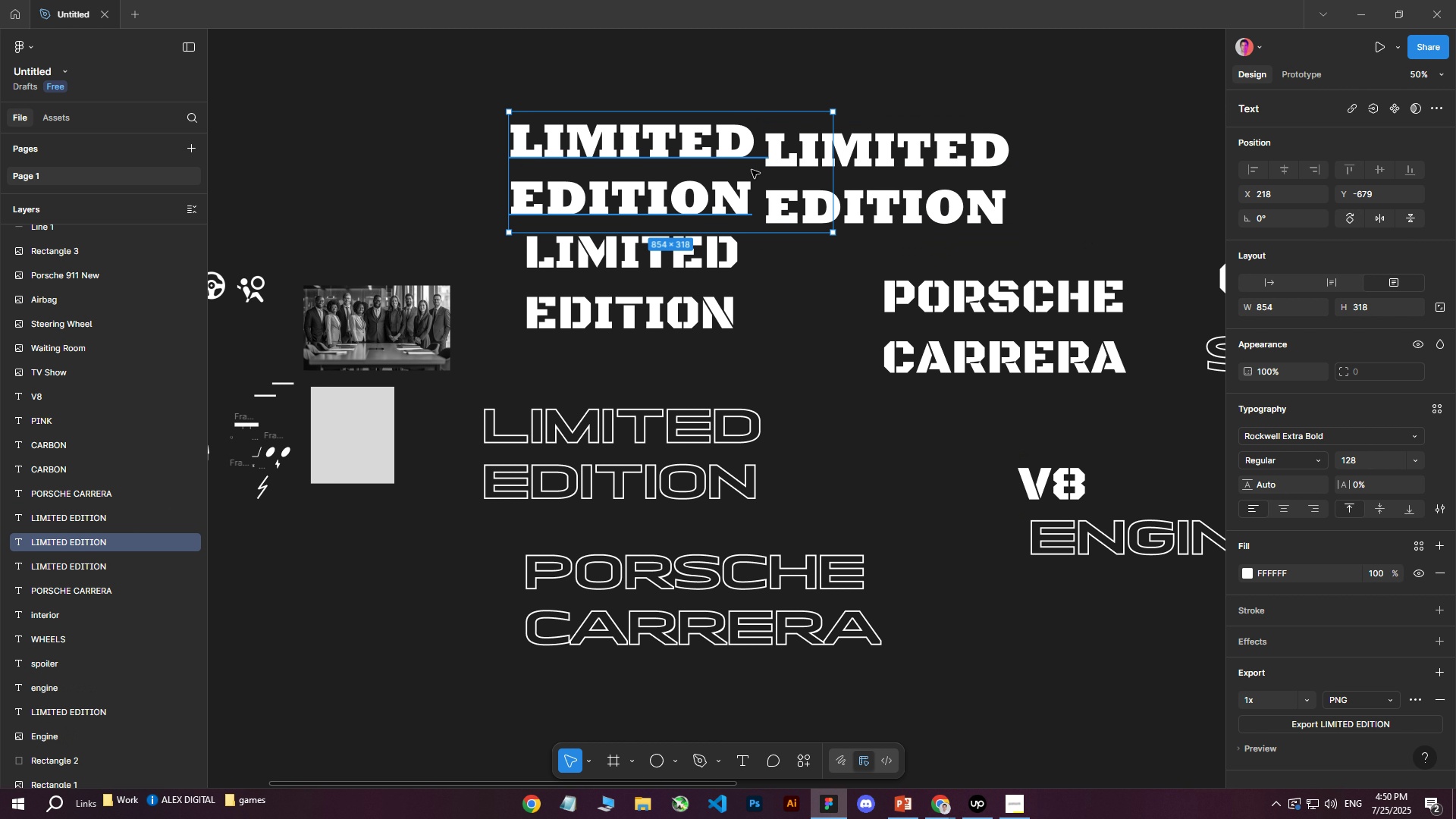 
double_click([752, 170])
 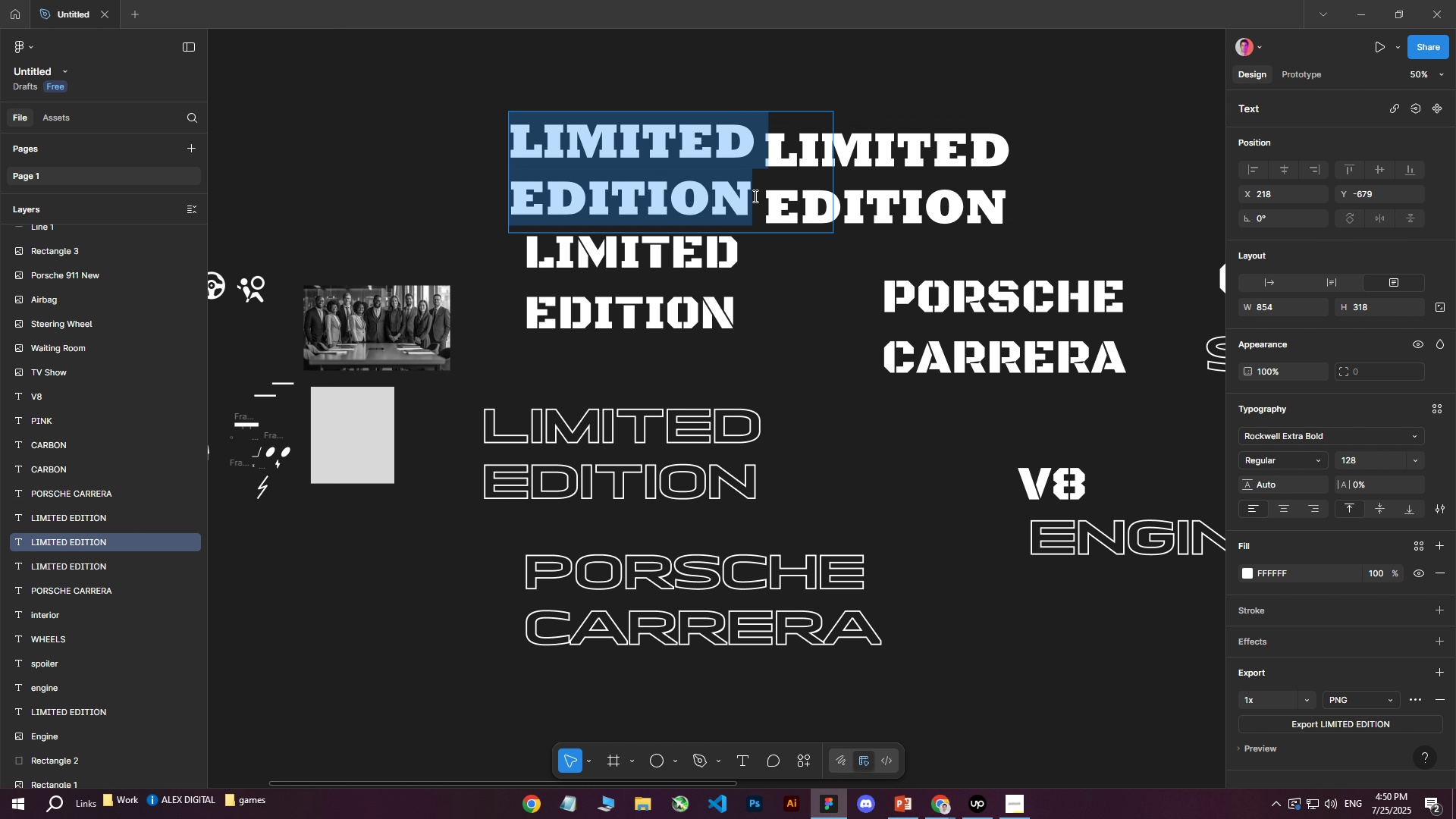 
left_click_drag(start_coordinate=[754, 196], to_coordinate=[519, 195])
 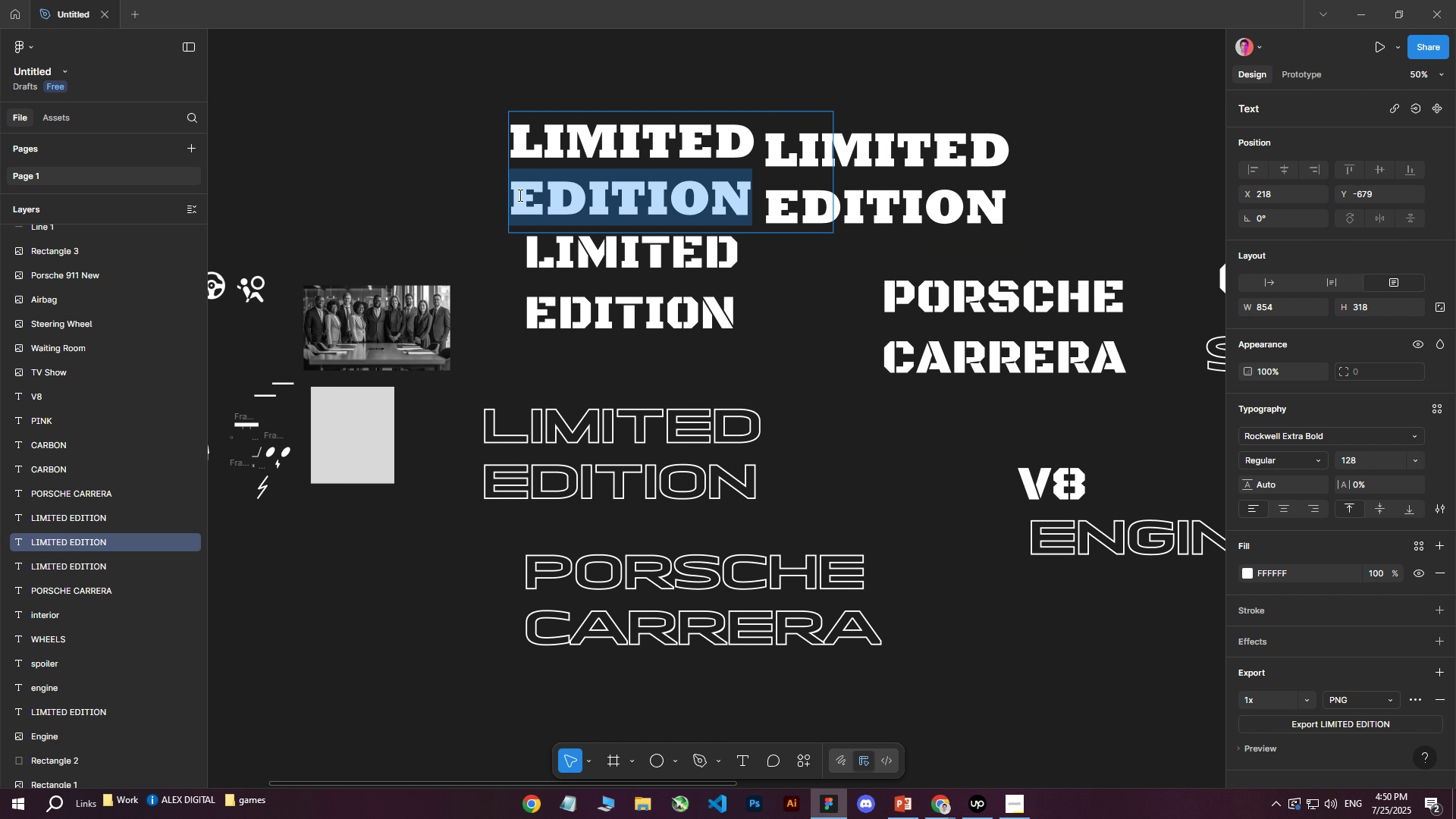 
key(Backspace)
 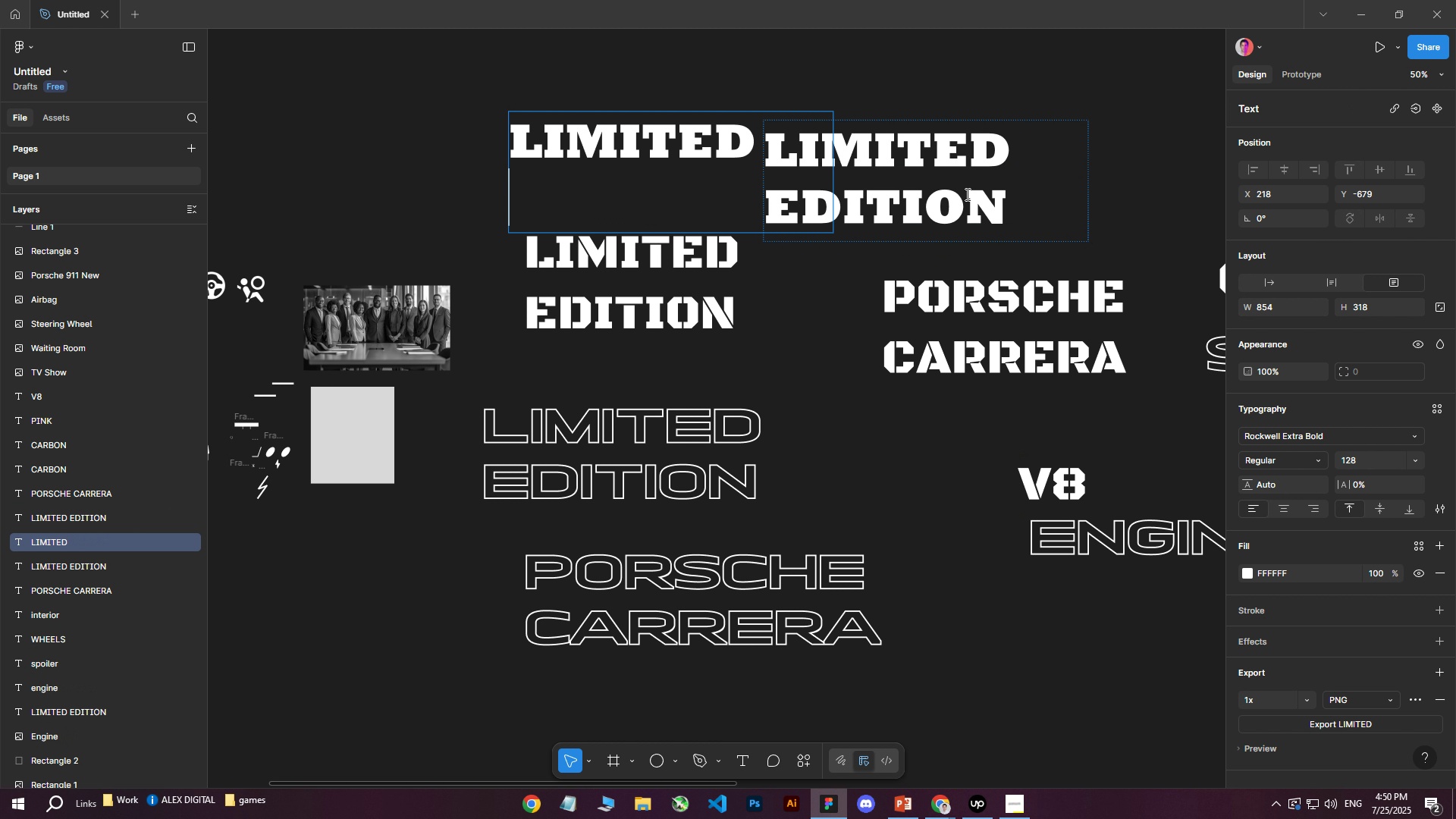 
left_click([976, 186])
 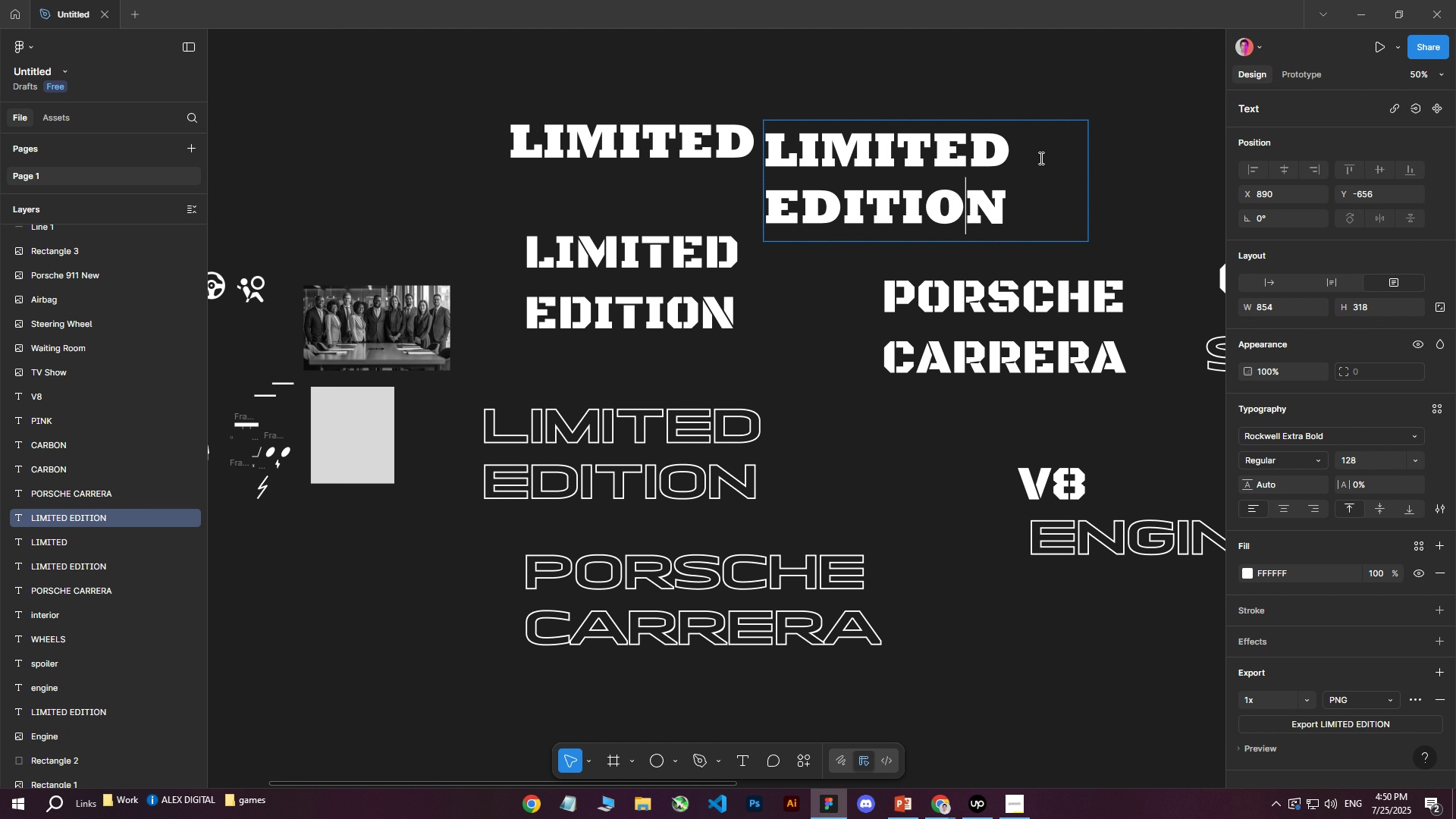 
left_click_drag(start_coordinate=[1040, 155], to_coordinate=[780, 154])
 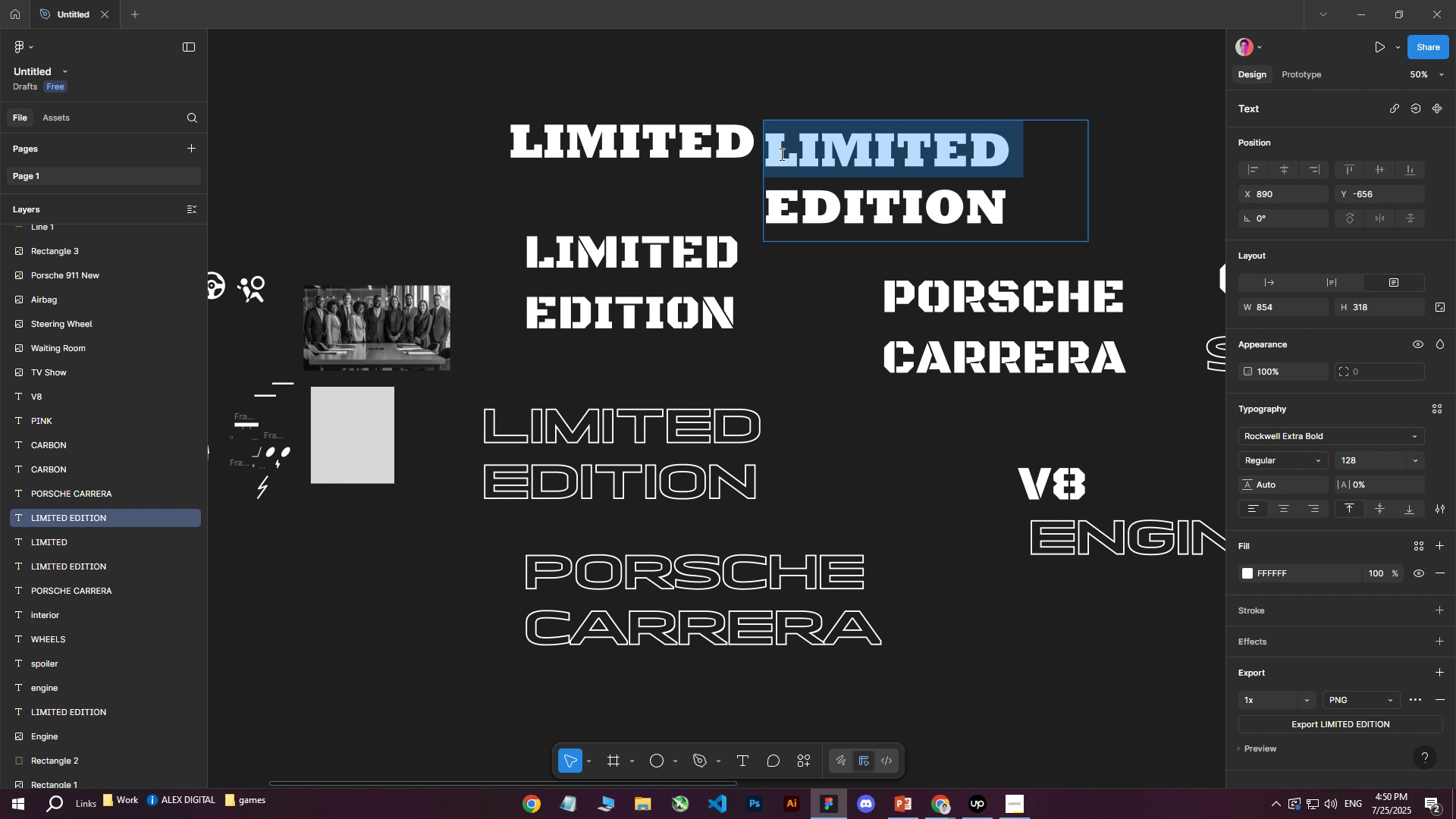 
key(Backspace)
 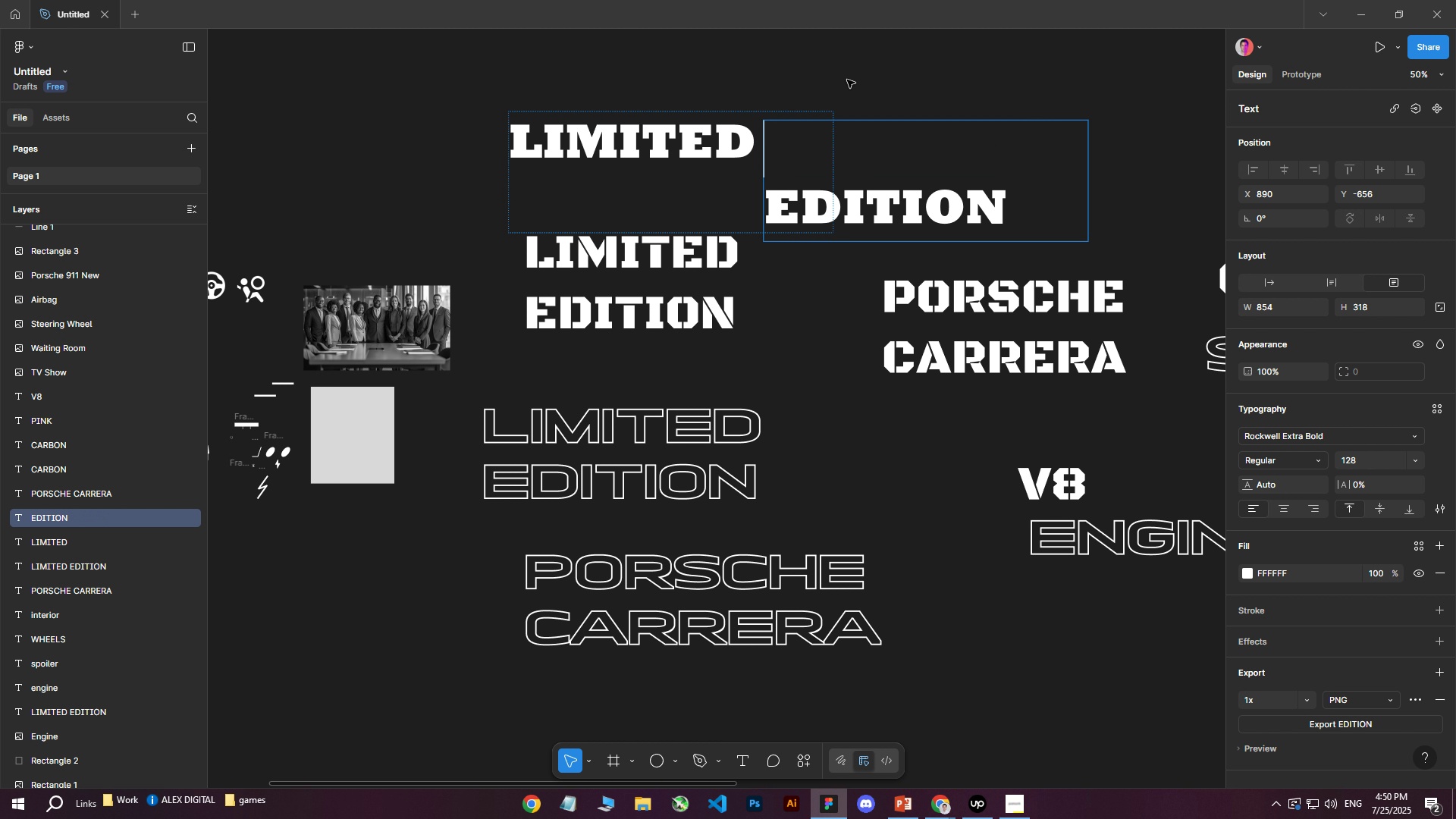 
left_click([847, 80])
 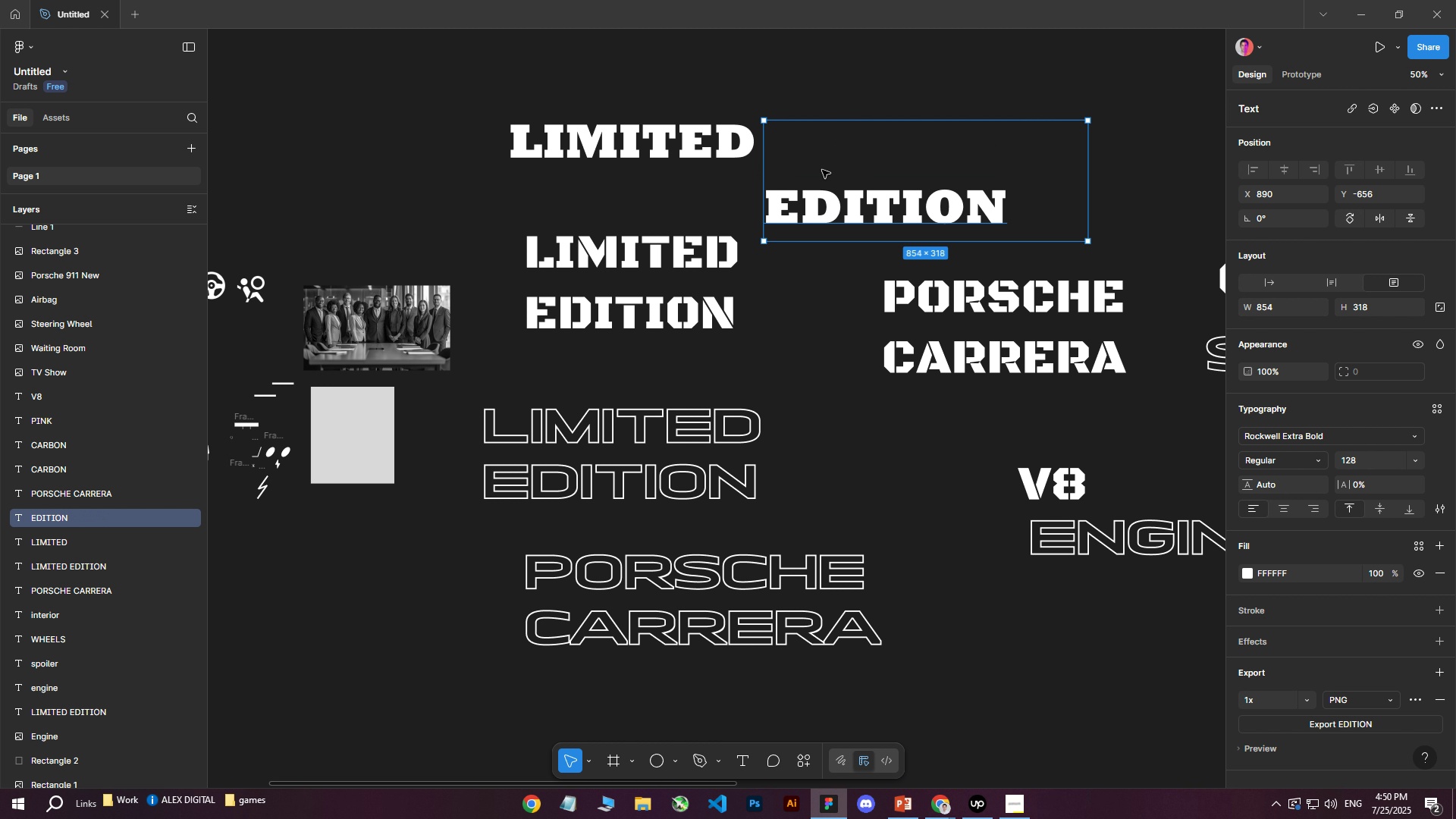 
double_click([867, 303])
 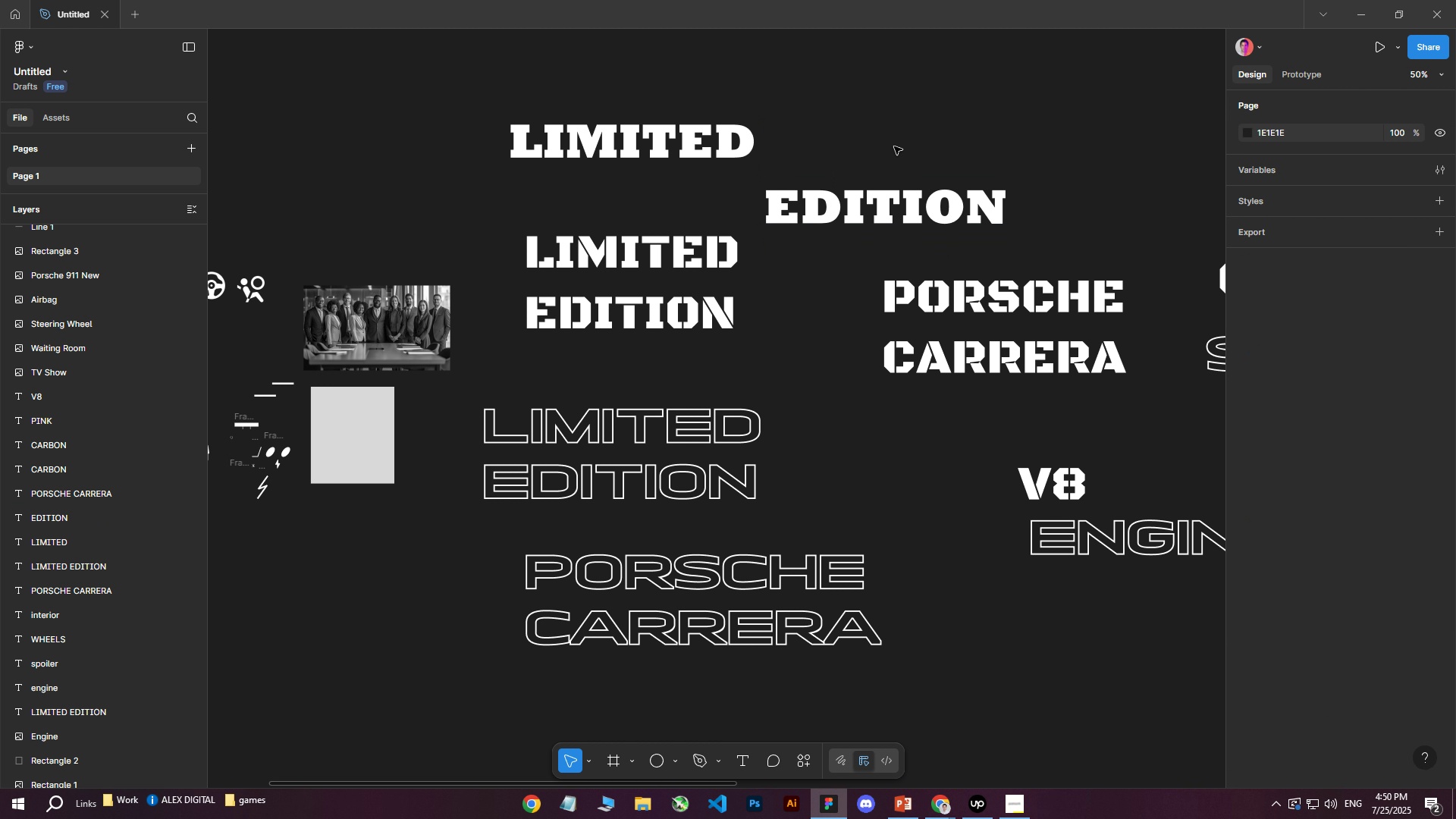 
left_click([851, 202])
 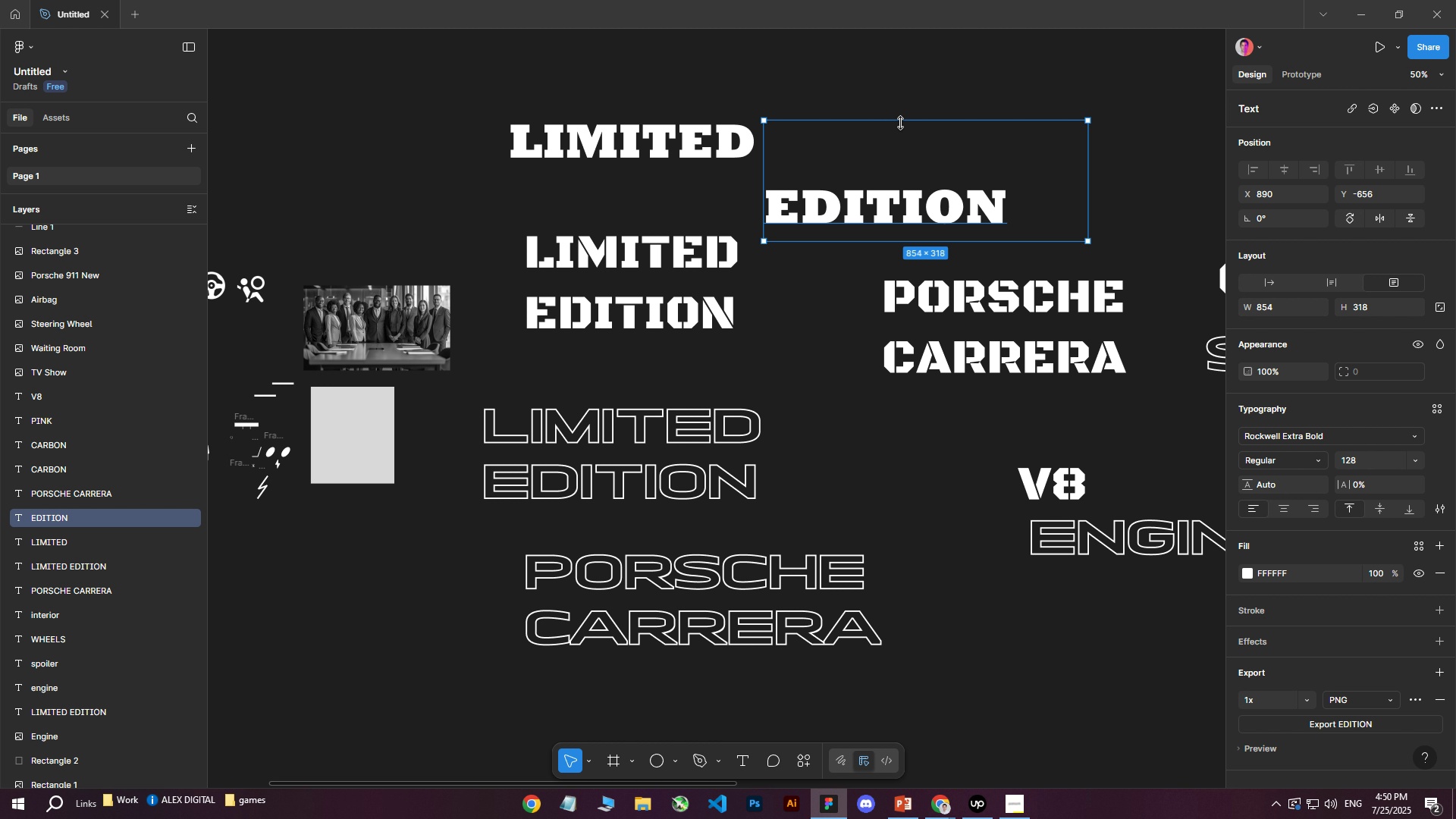 
left_click_drag(start_coordinate=[901, 123], to_coordinate=[858, 114])
 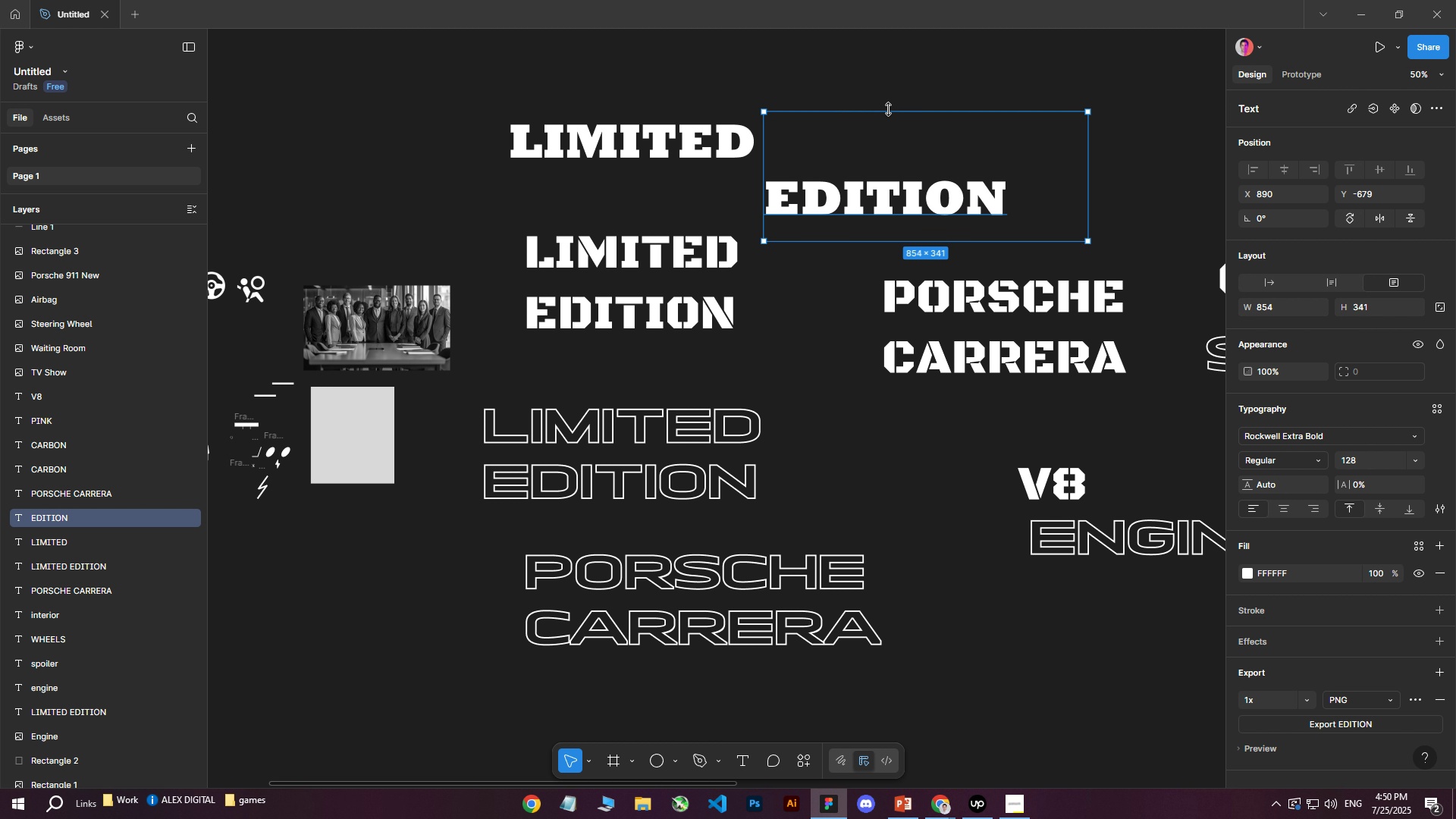 
left_click([926, 91])
 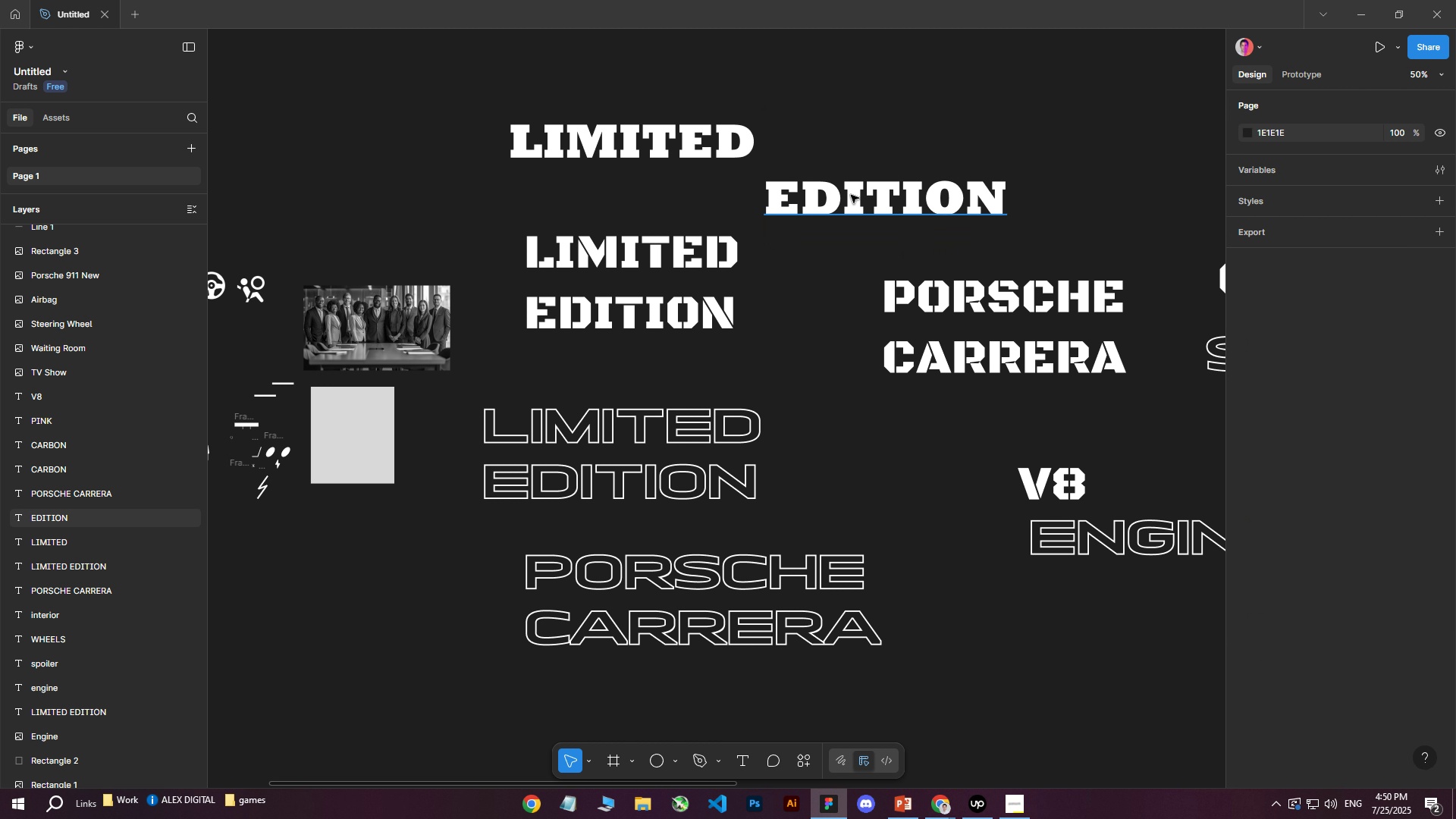 
left_click_drag(start_coordinate=[851, 195], to_coordinate=[597, 187])
 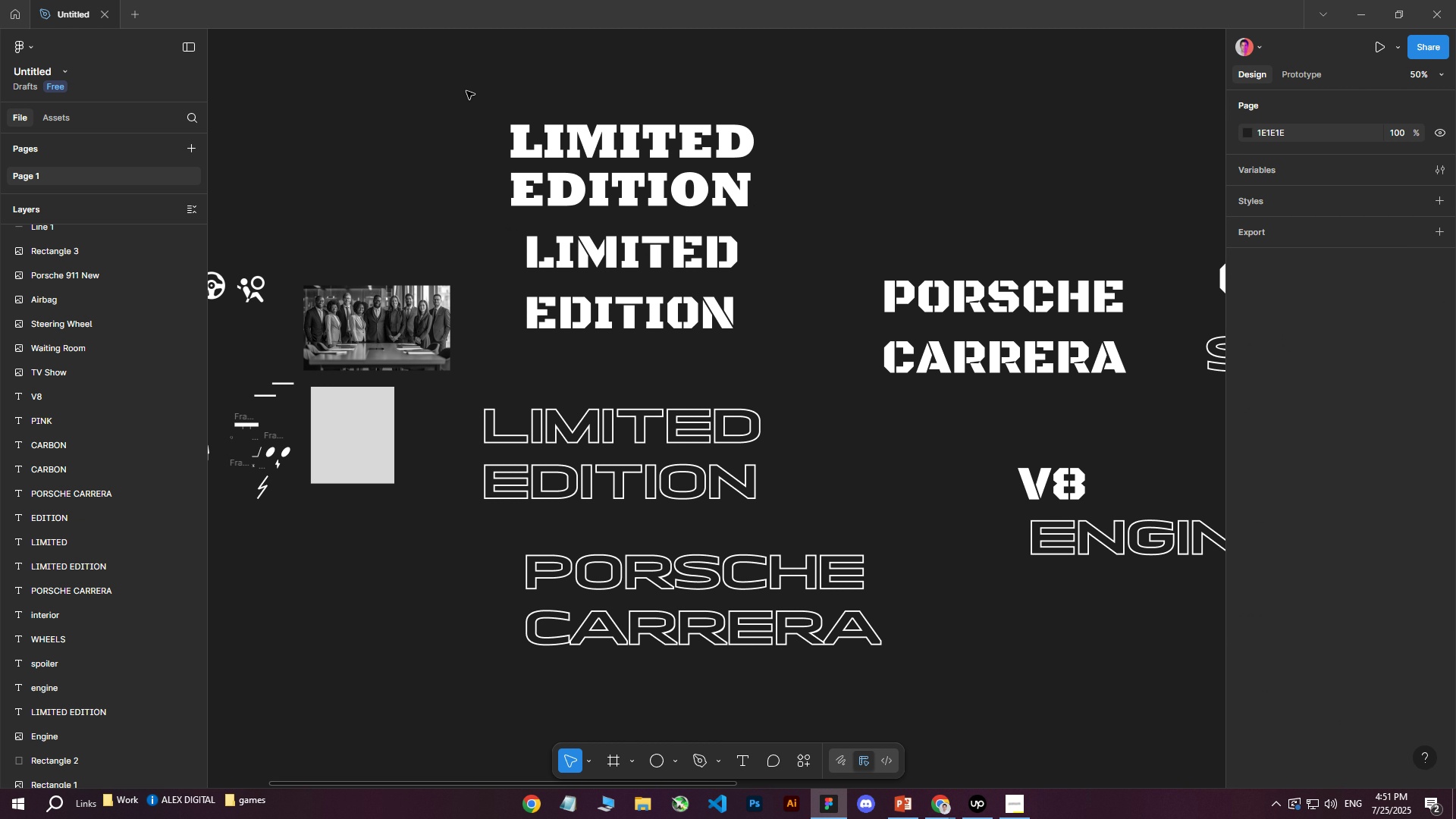 
double_click([574, 130])
 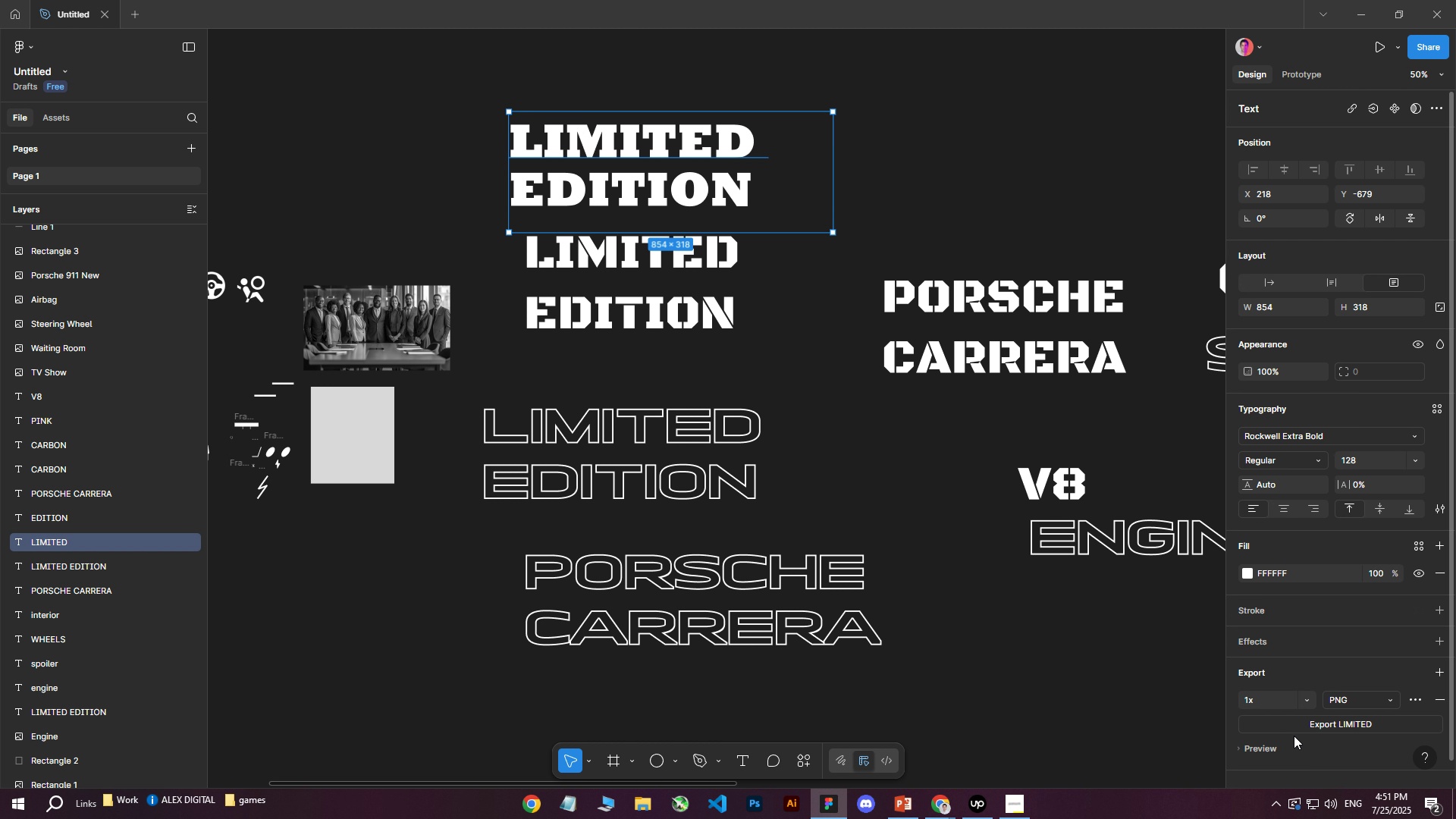 
left_click([1294, 720])
 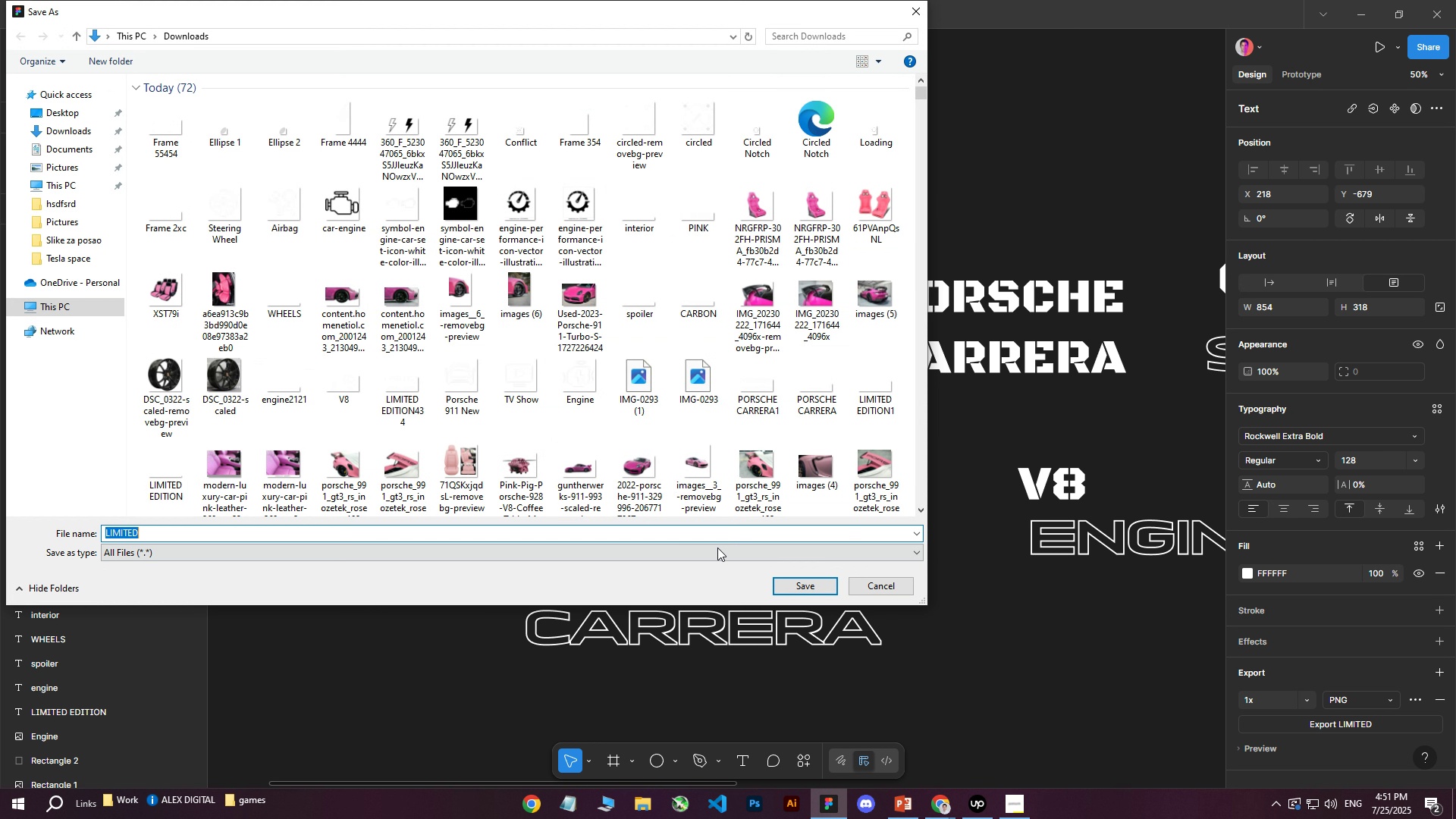 
left_click([558, 533])
 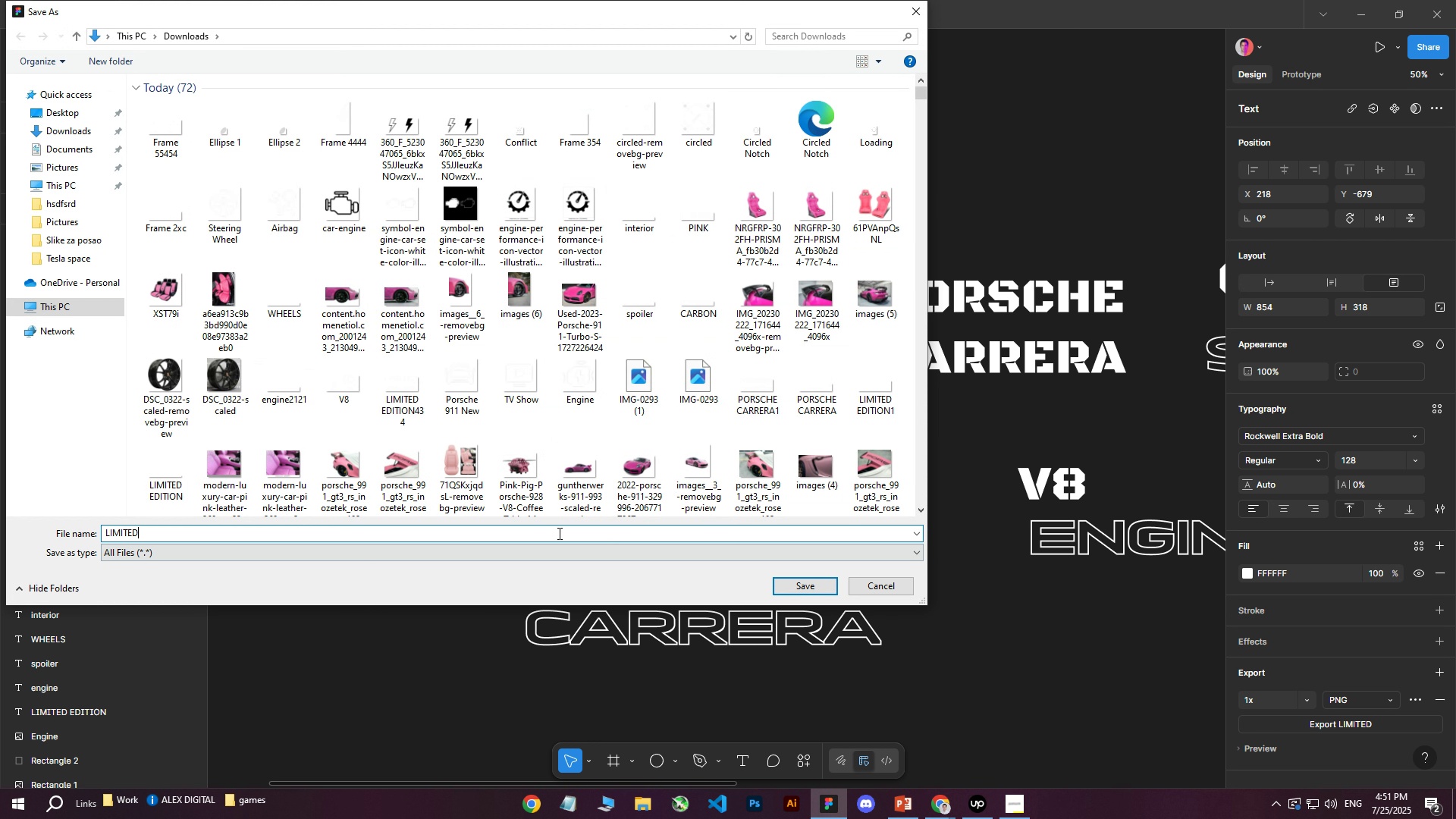 
type(43)
 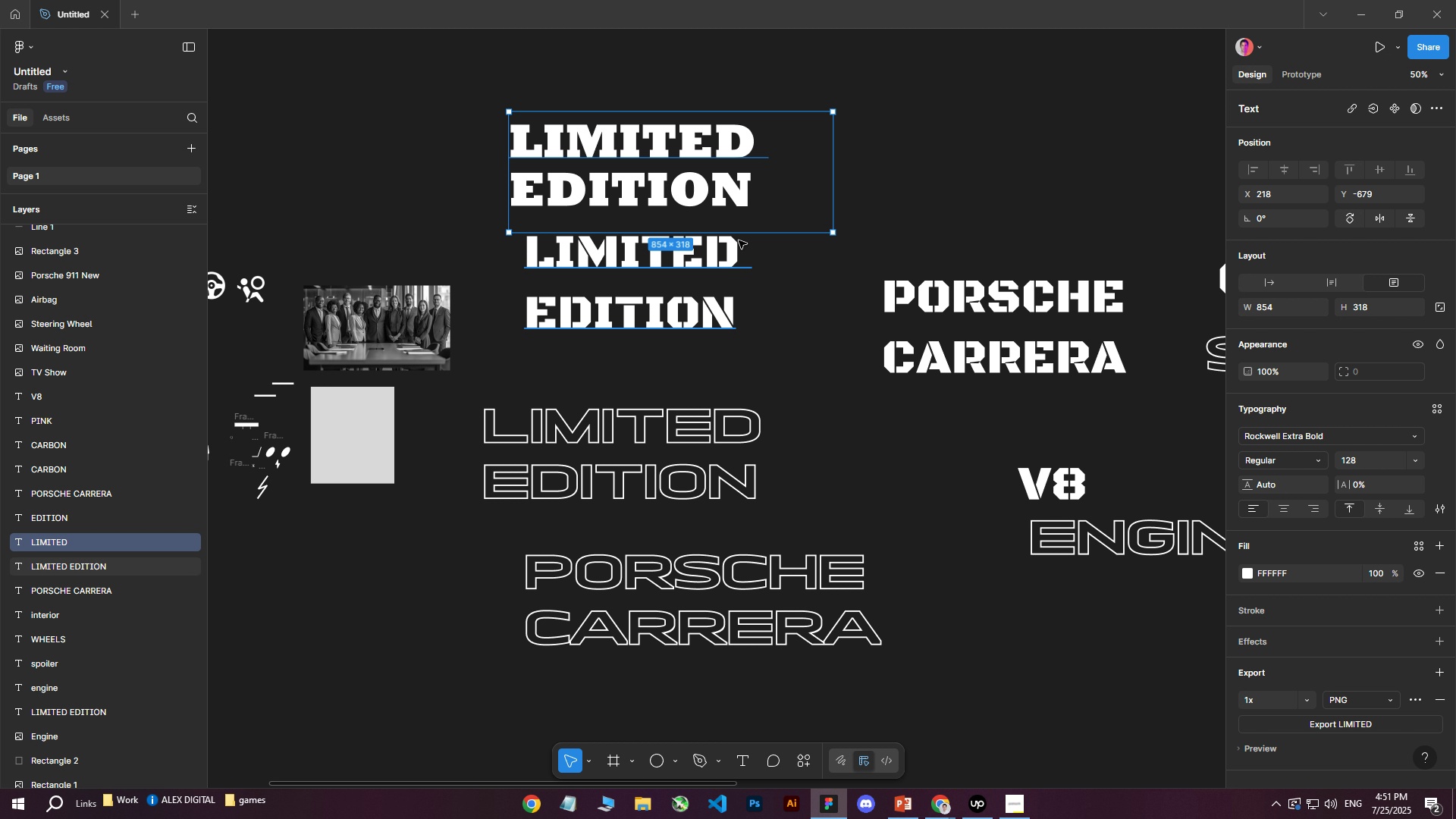 
left_click([695, 189])
 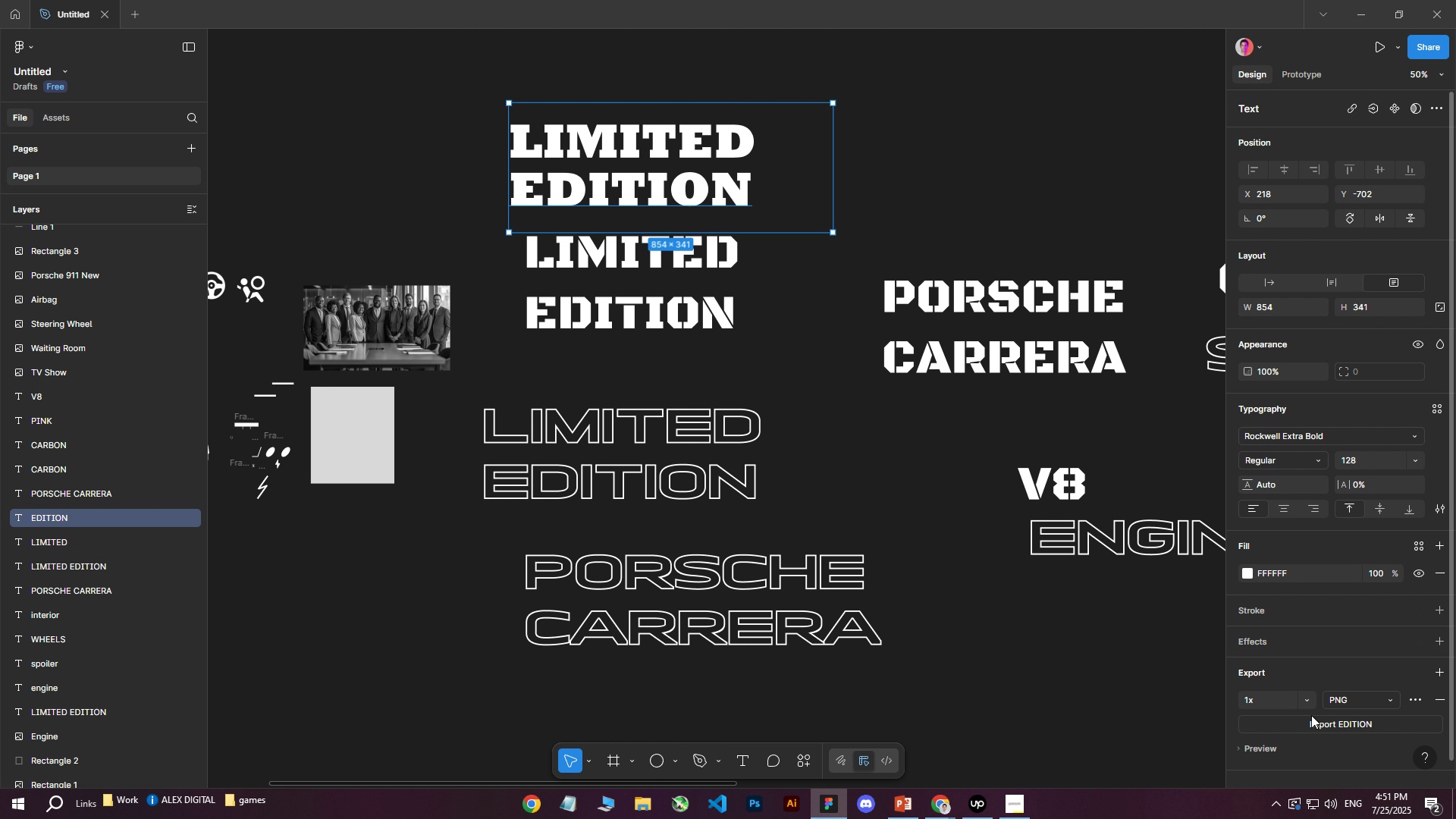 
left_click([1313, 721])
 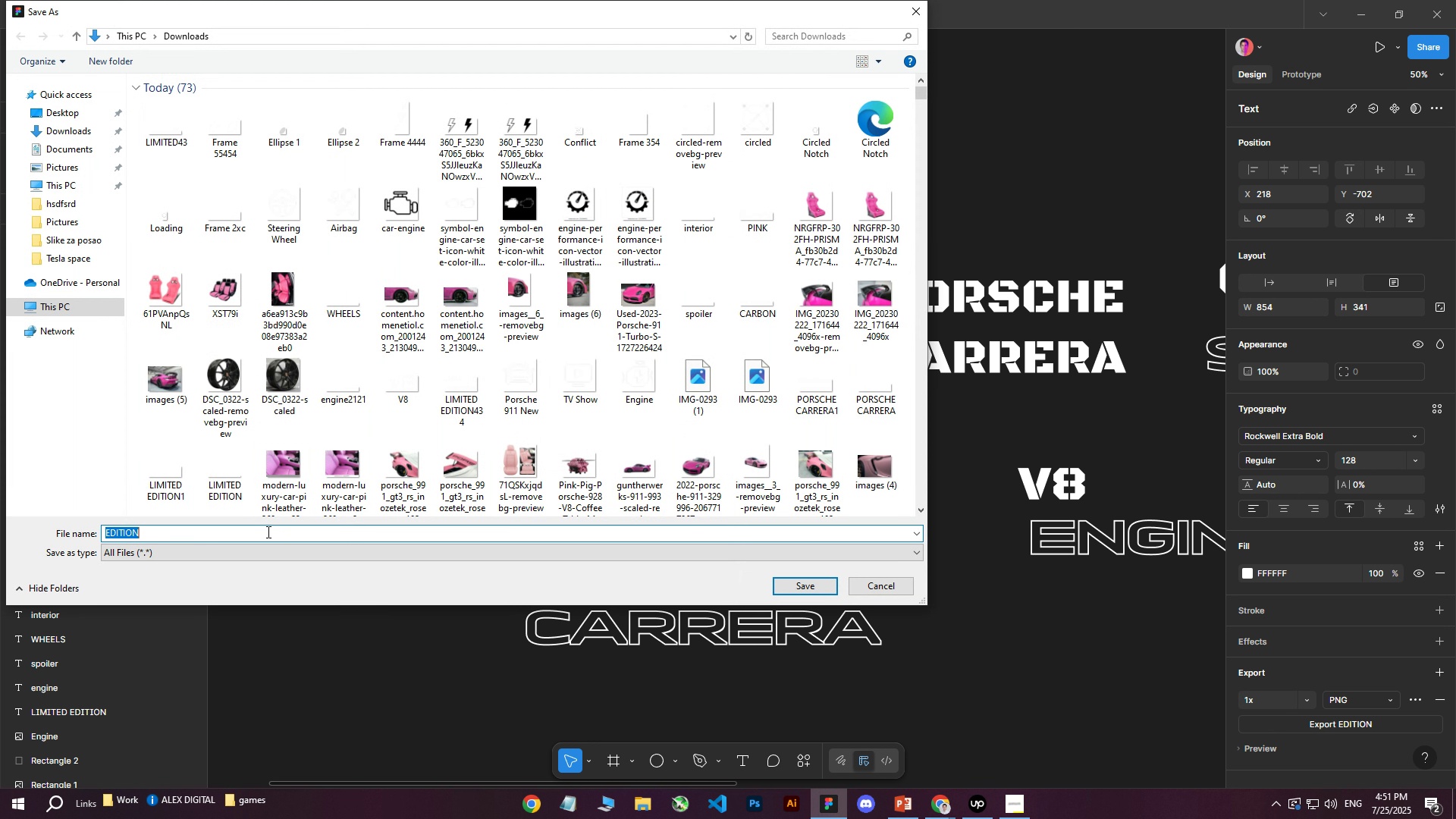 
left_click([261, 539])
 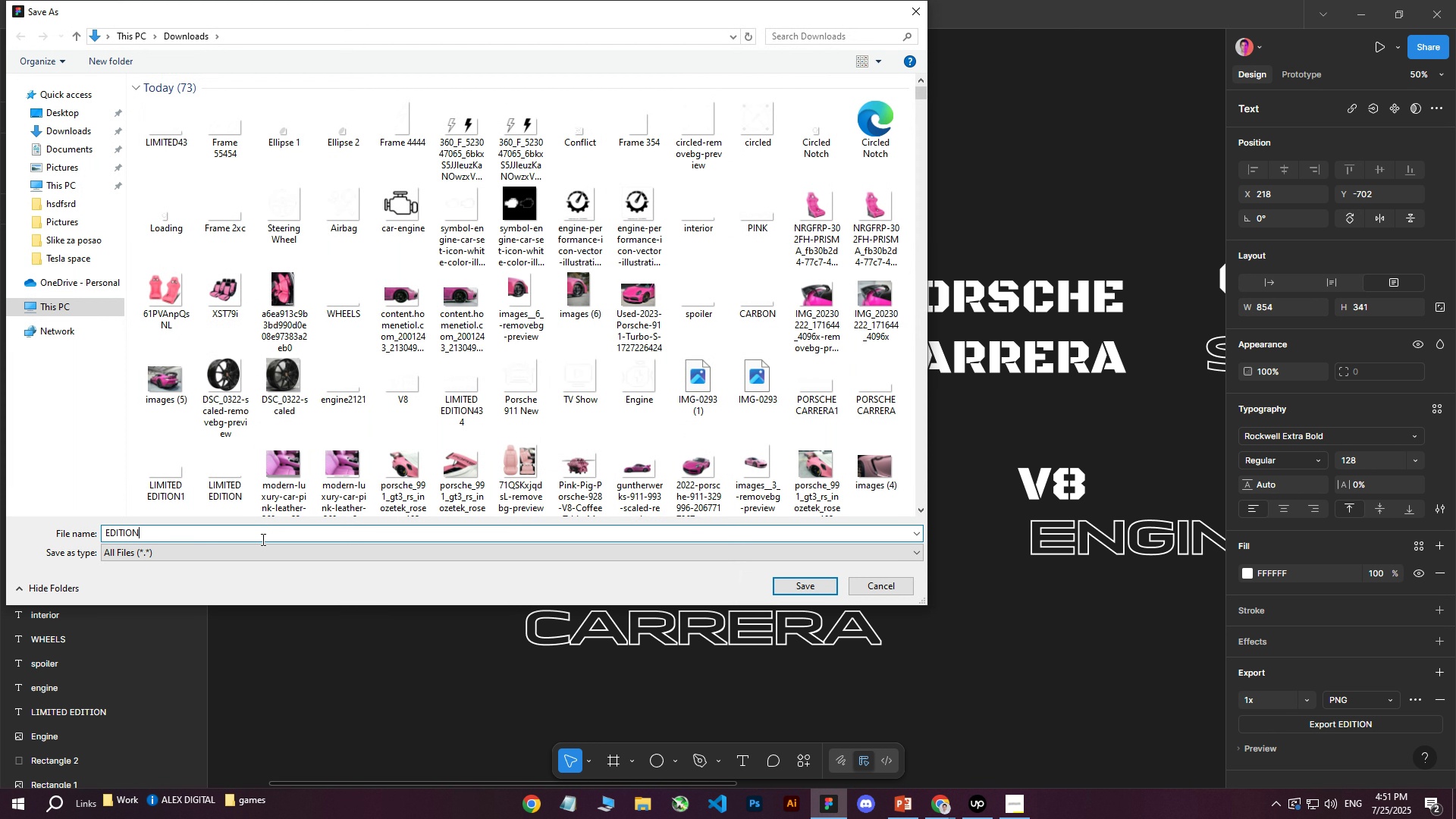 
type(43 )
 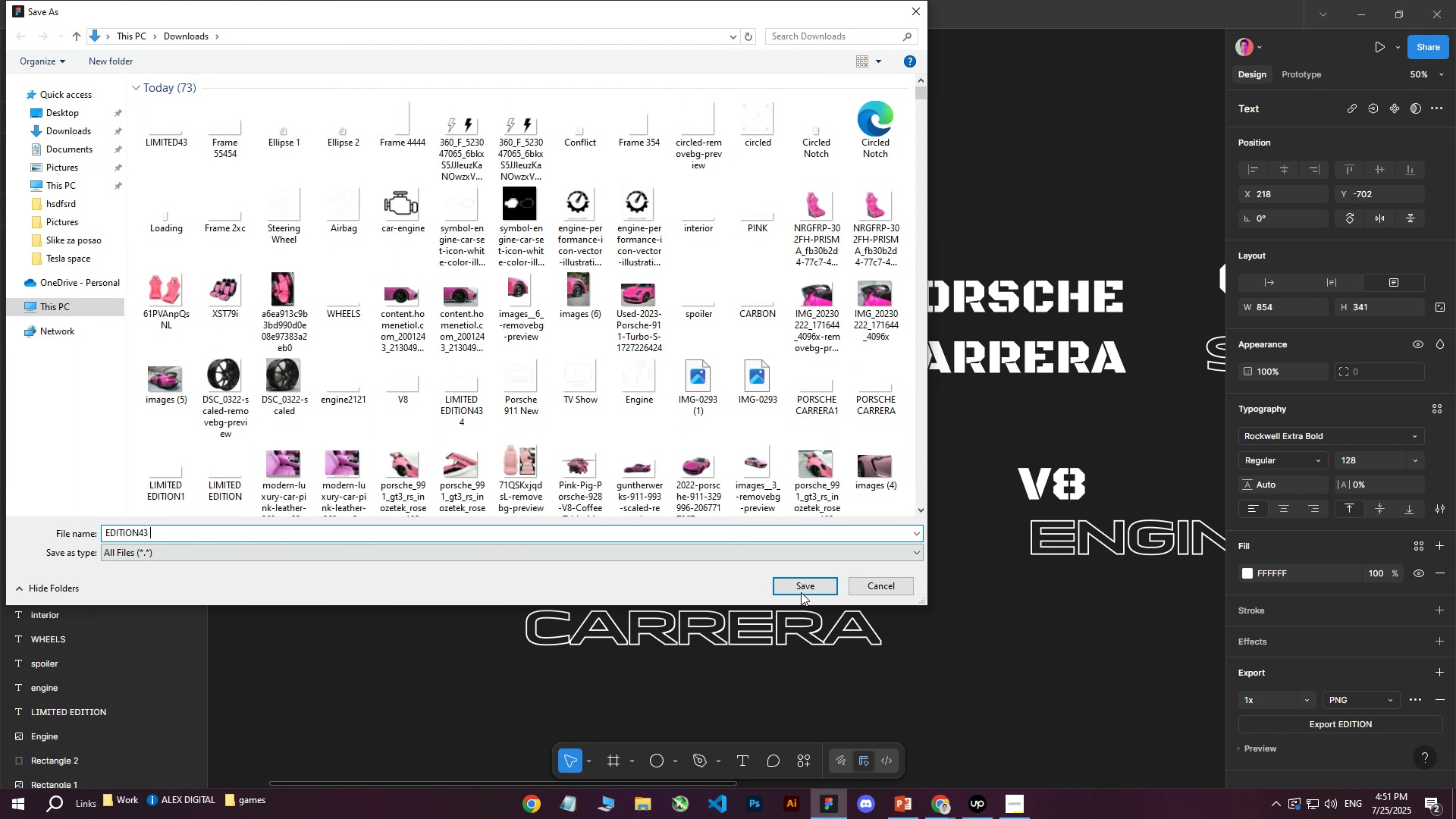 
left_click([801, 592])
 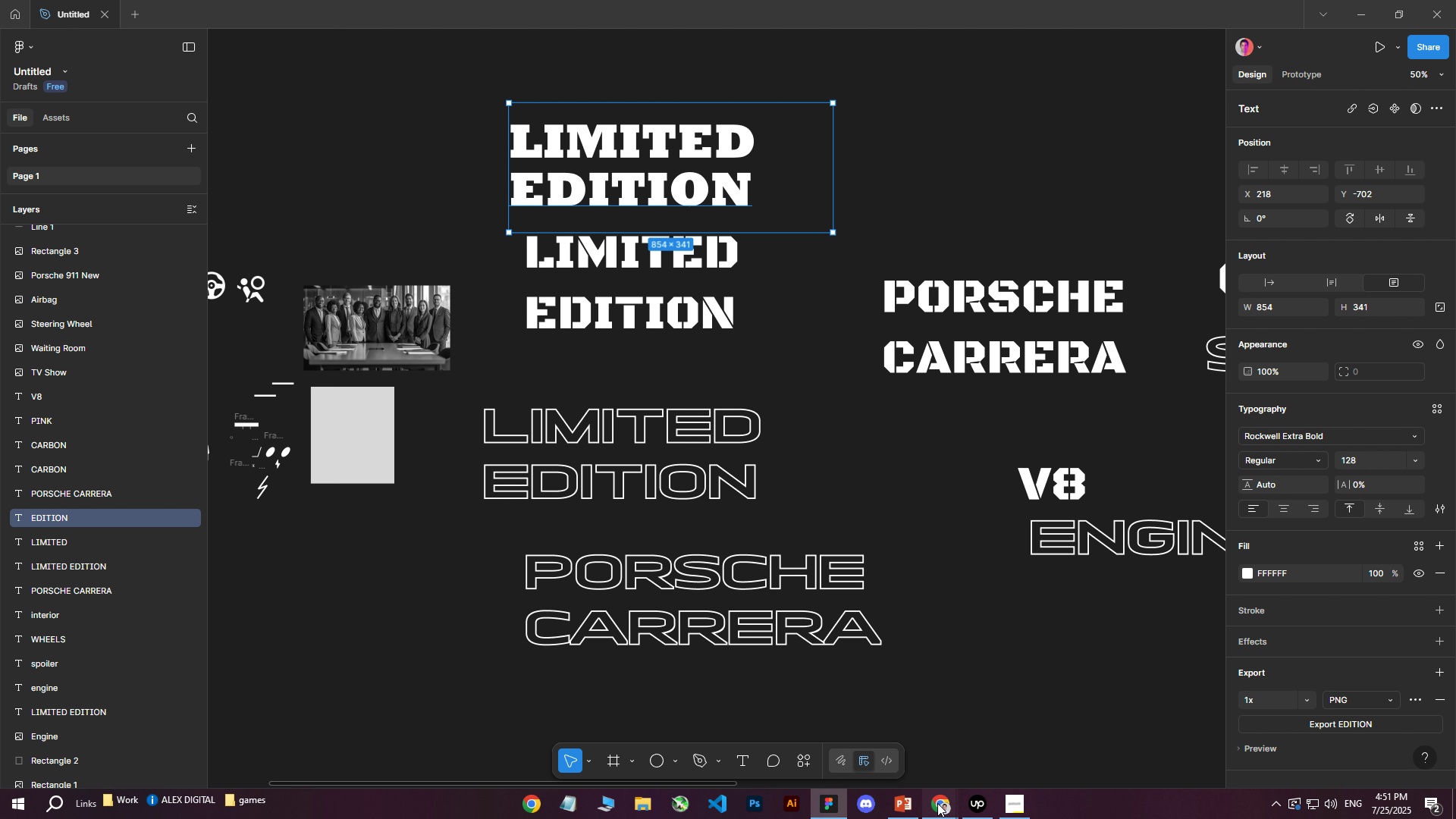 
double_click([855, 739])
 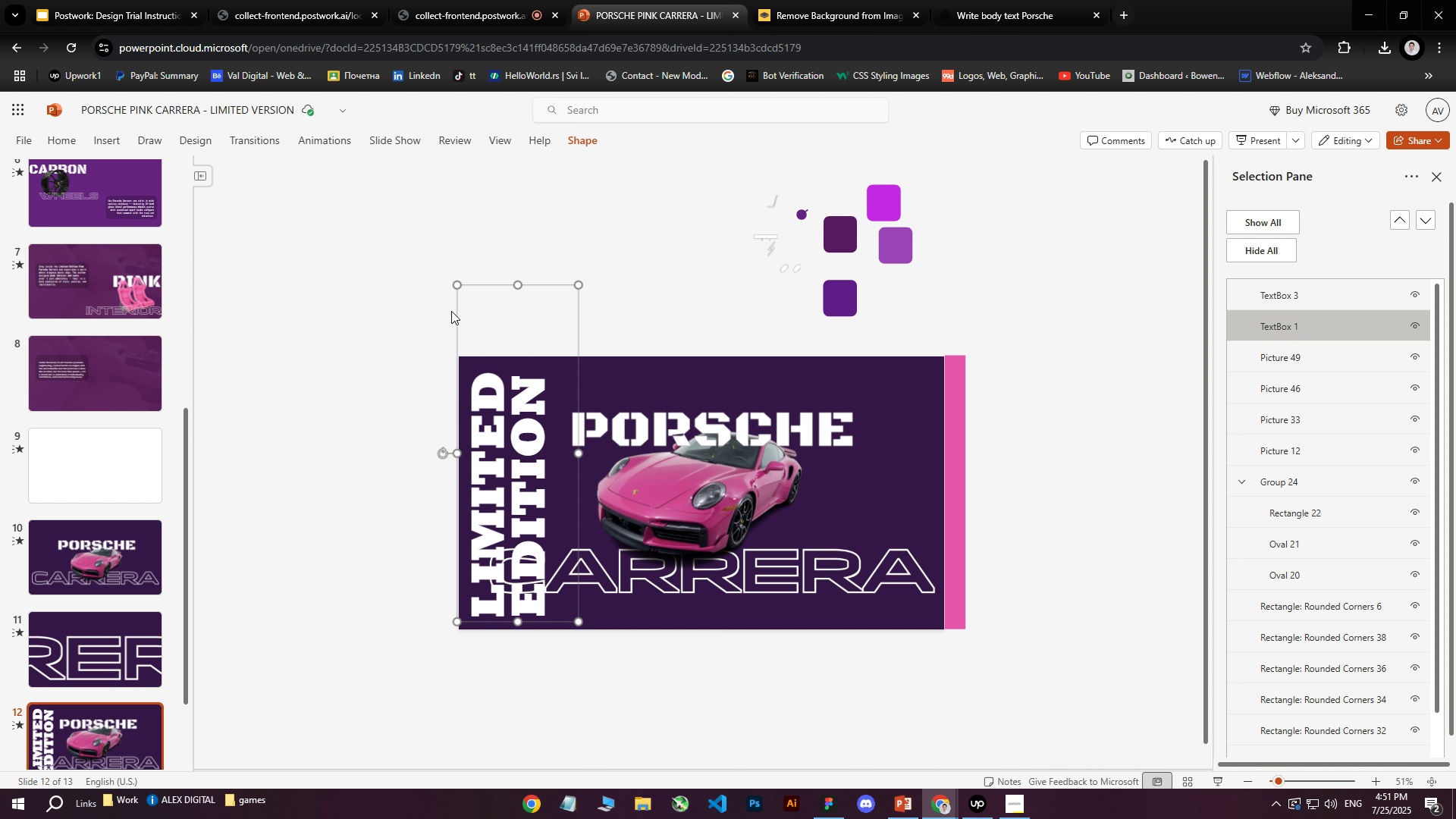 
left_click_drag(start_coordinate=[457, 316], to_coordinate=[387, 305])
 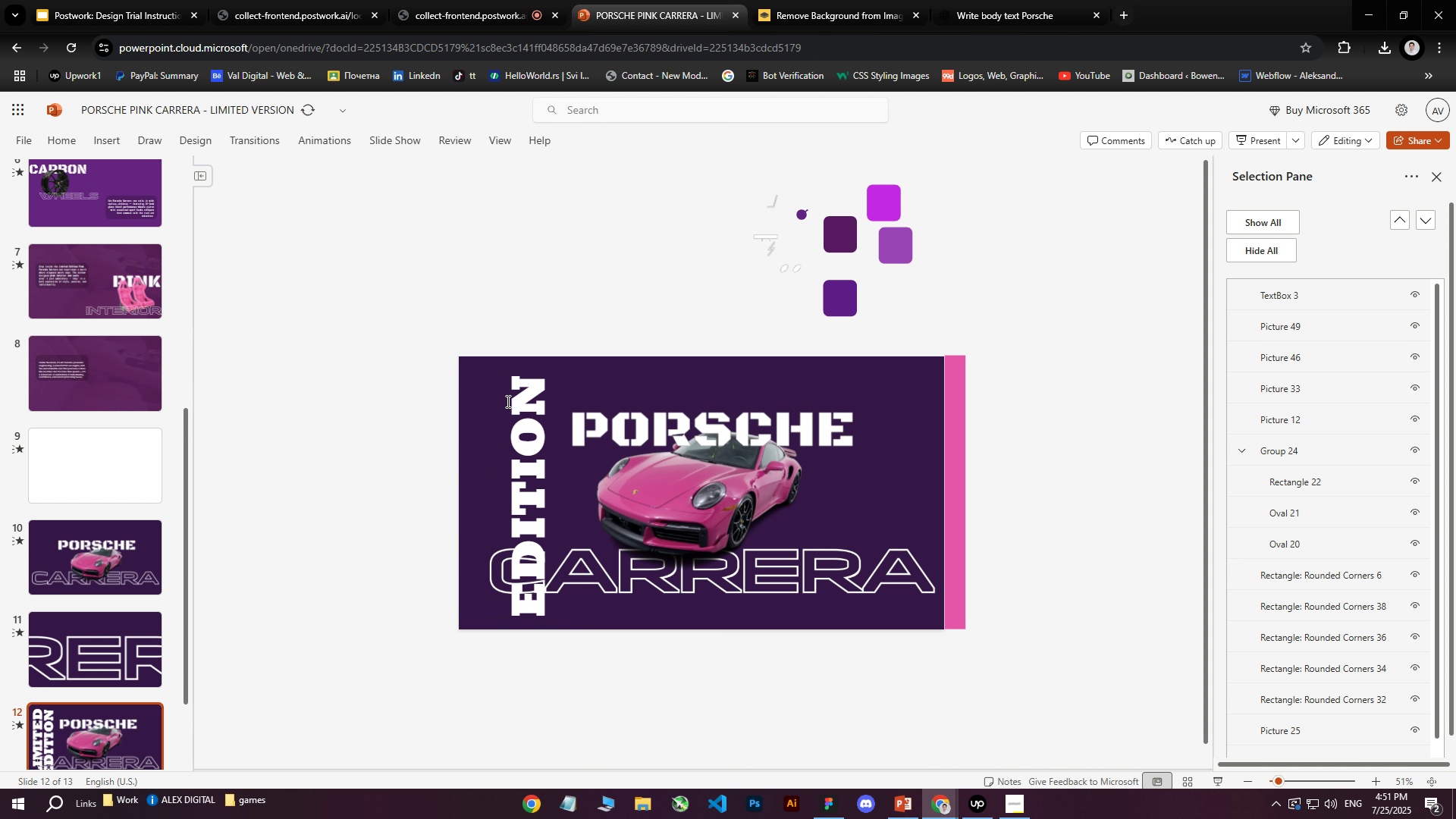 
key(Delete)
 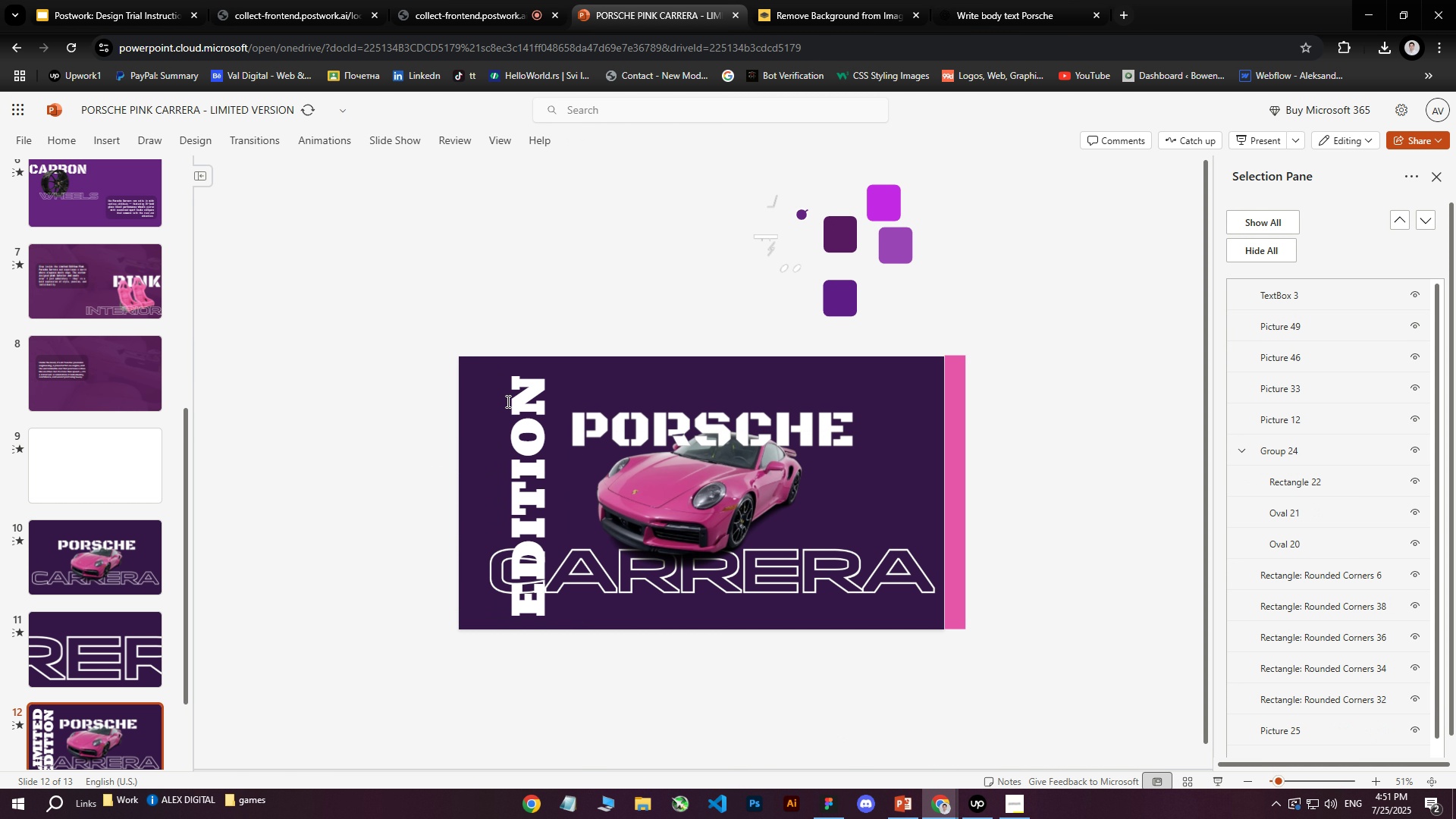 
left_click([521, 407])
 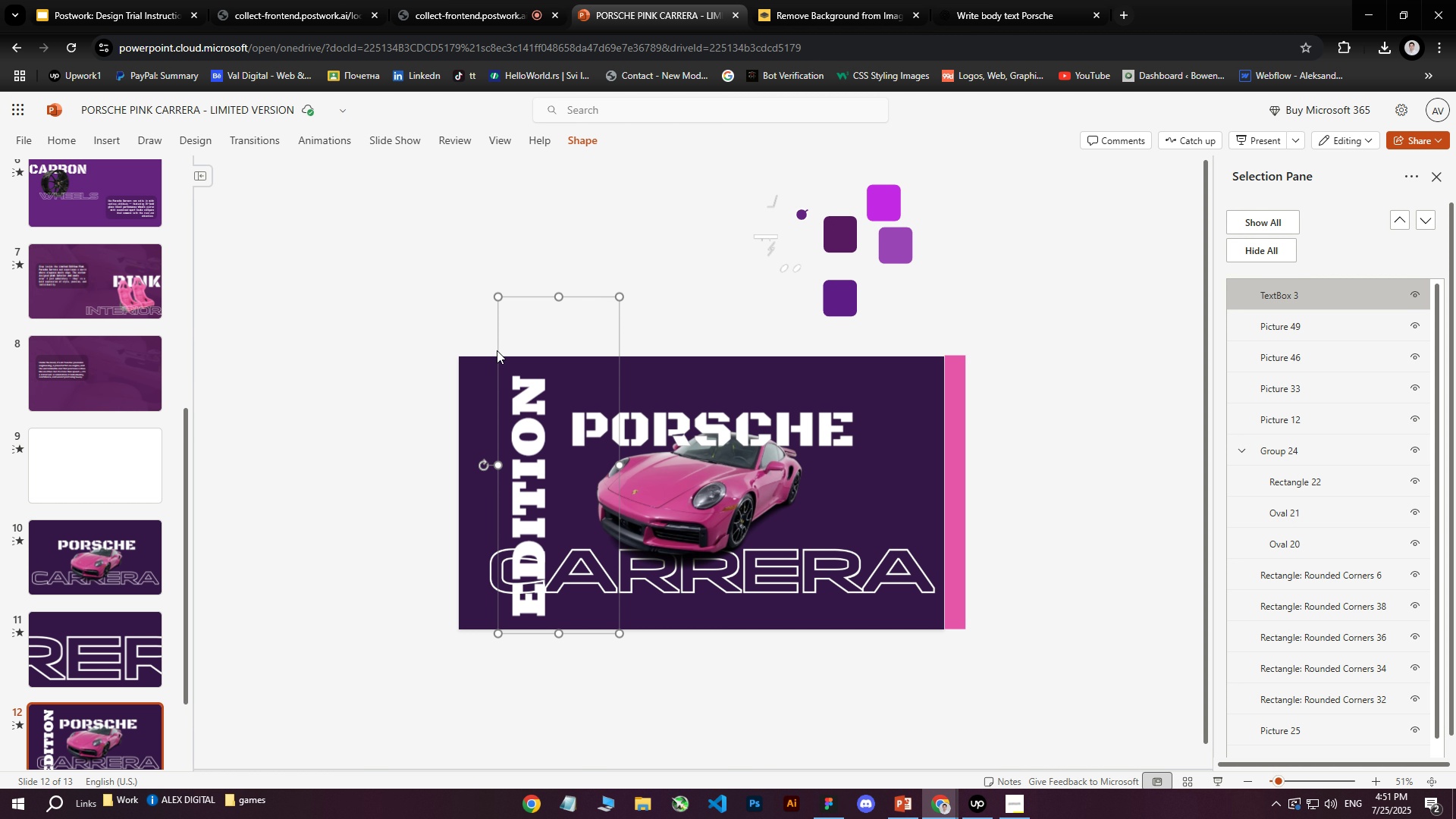 
left_click([498, 352])
 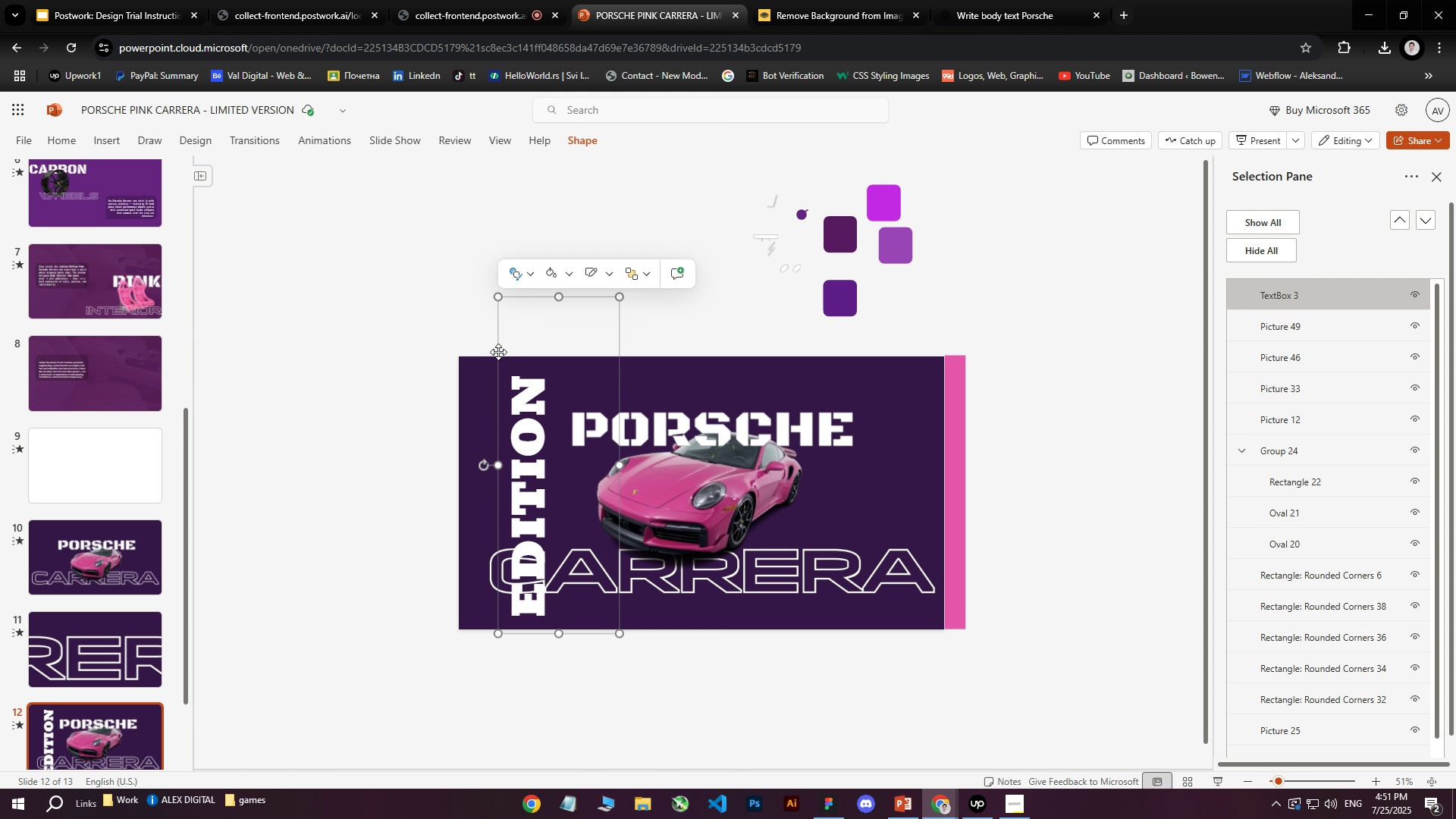 
key(Delete)
 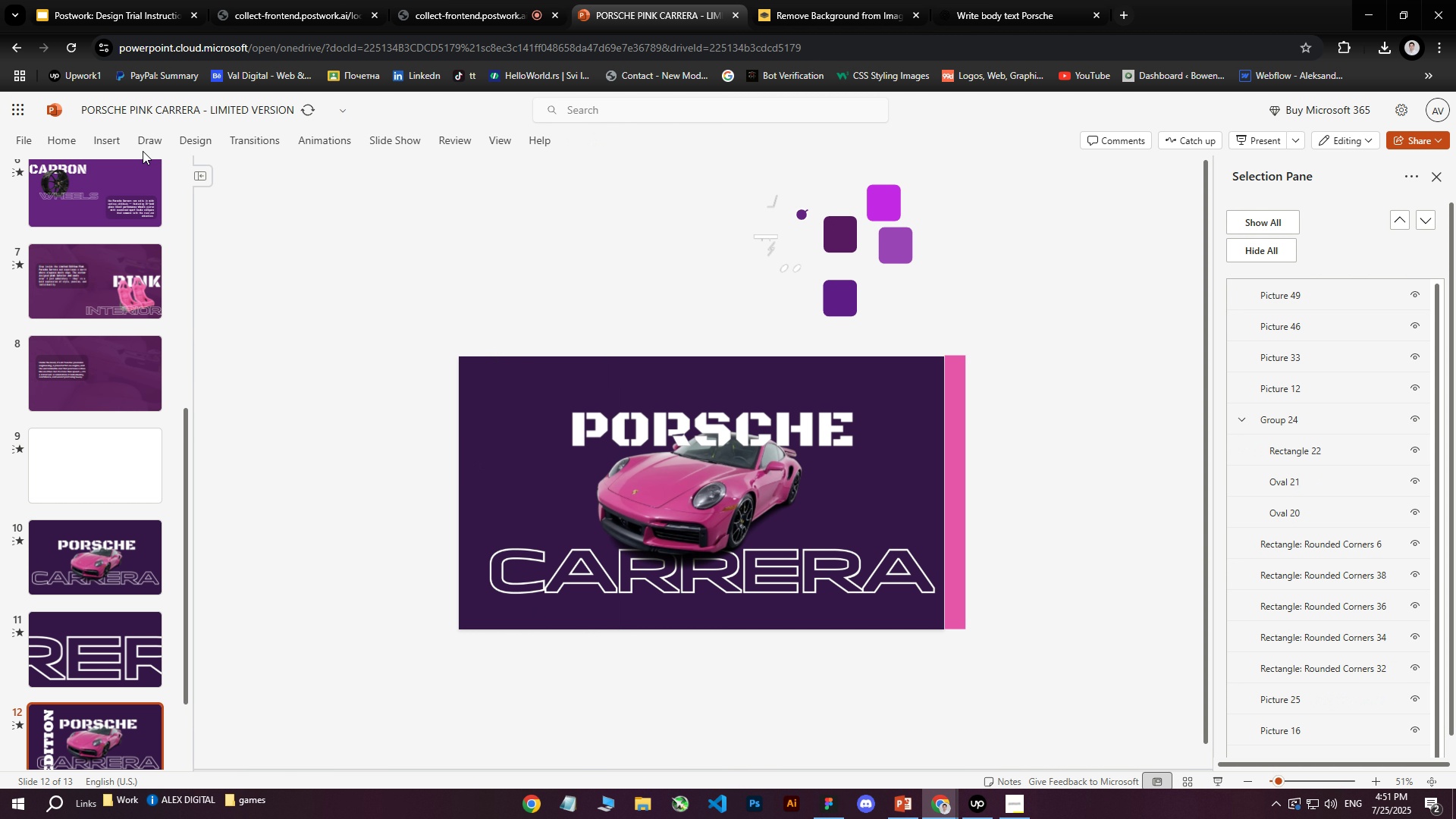 
left_click([108, 142])
 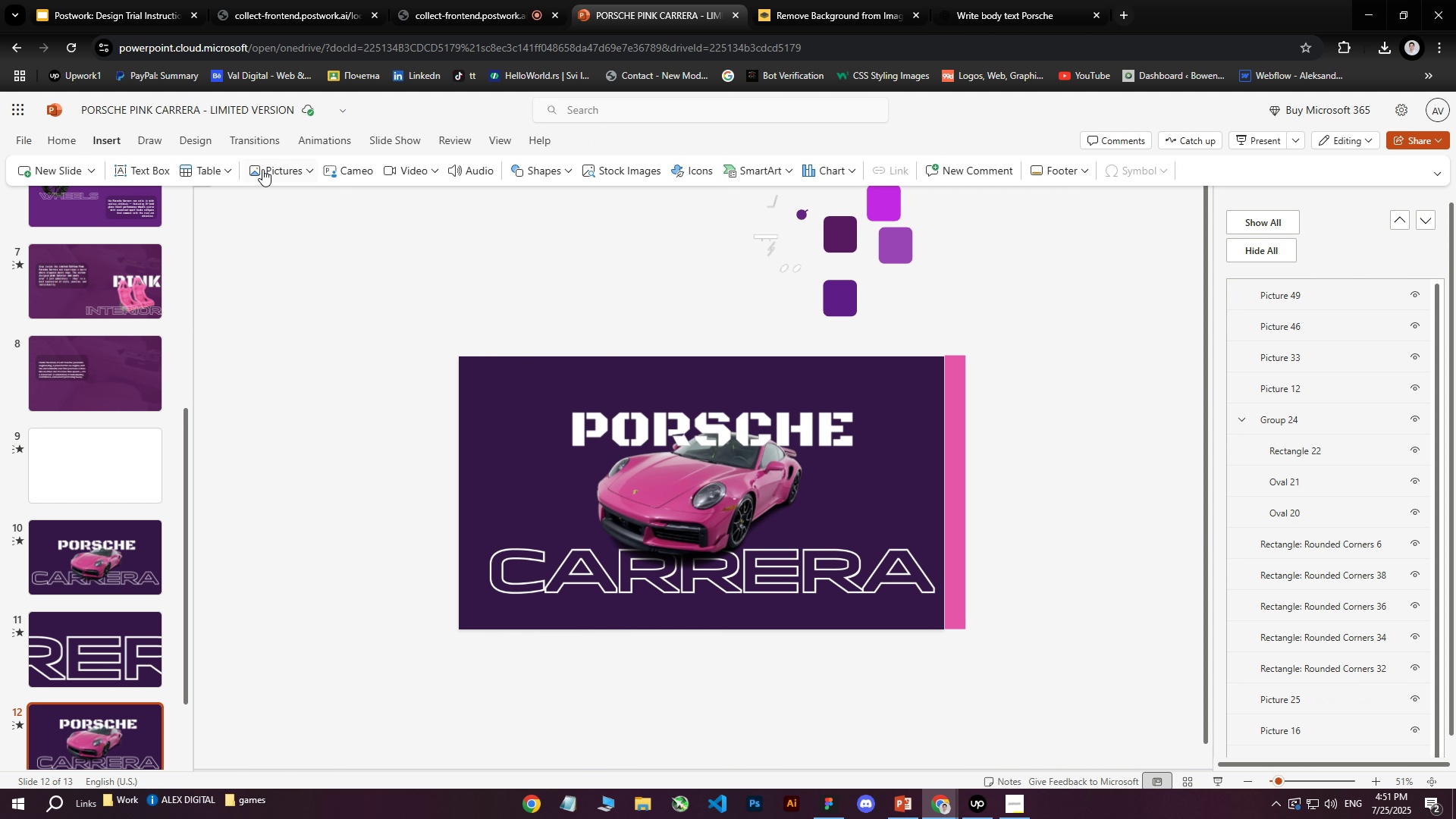 
left_click([267, 170])
 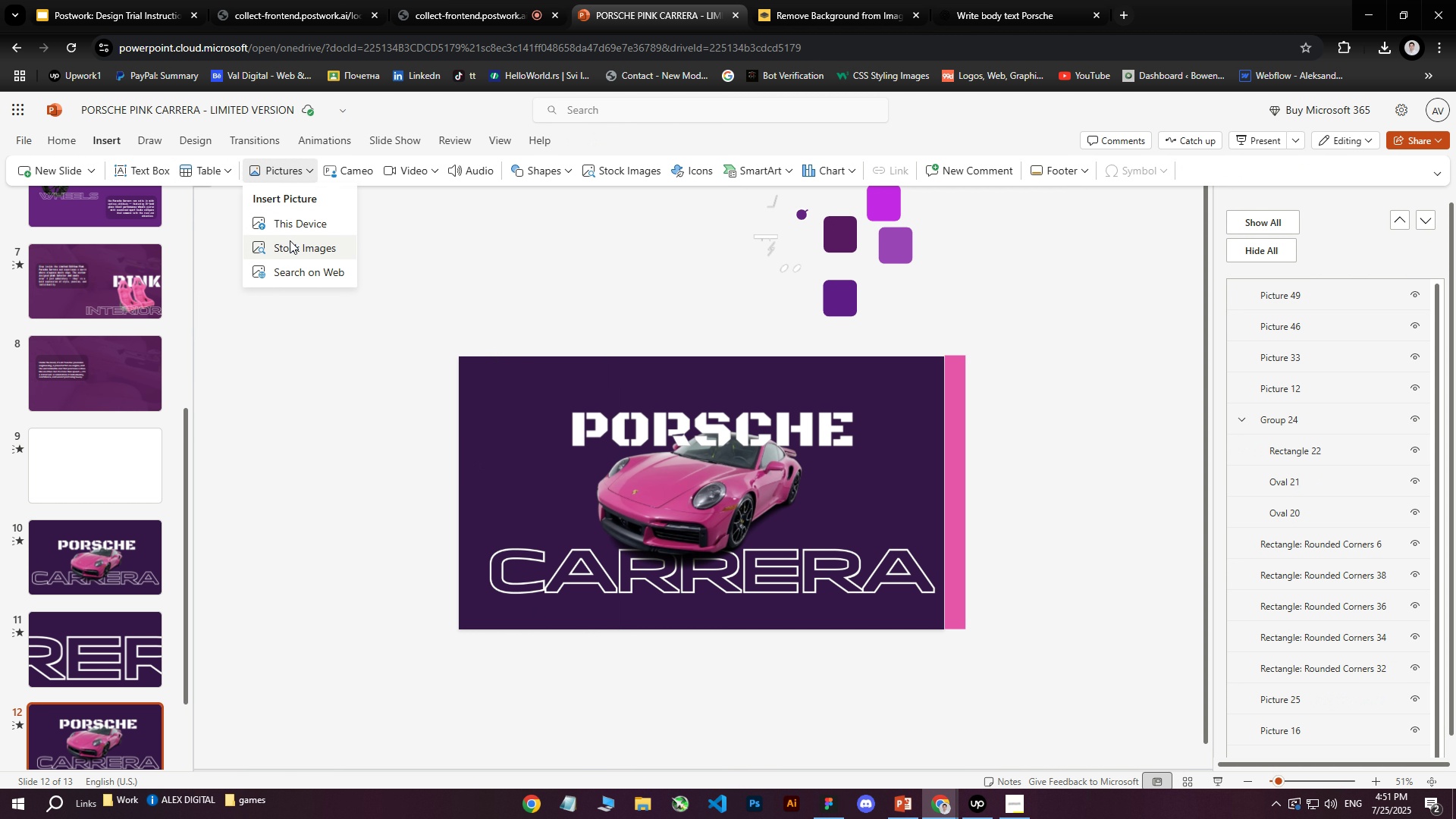 
left_click([307, 212])
 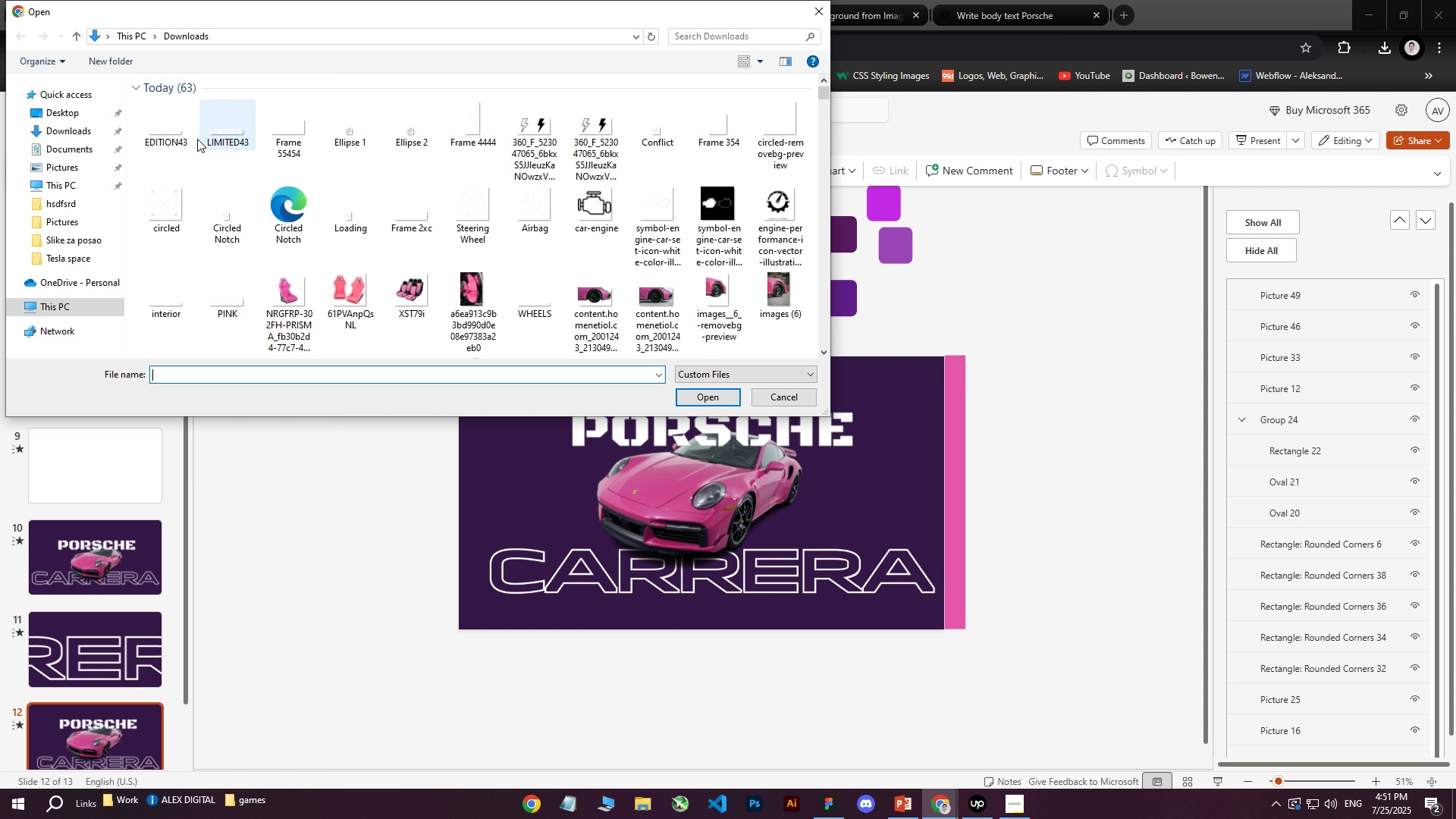 
hold_key(key=ControlLeft, duration=0.6)
double_click([234, 131])
 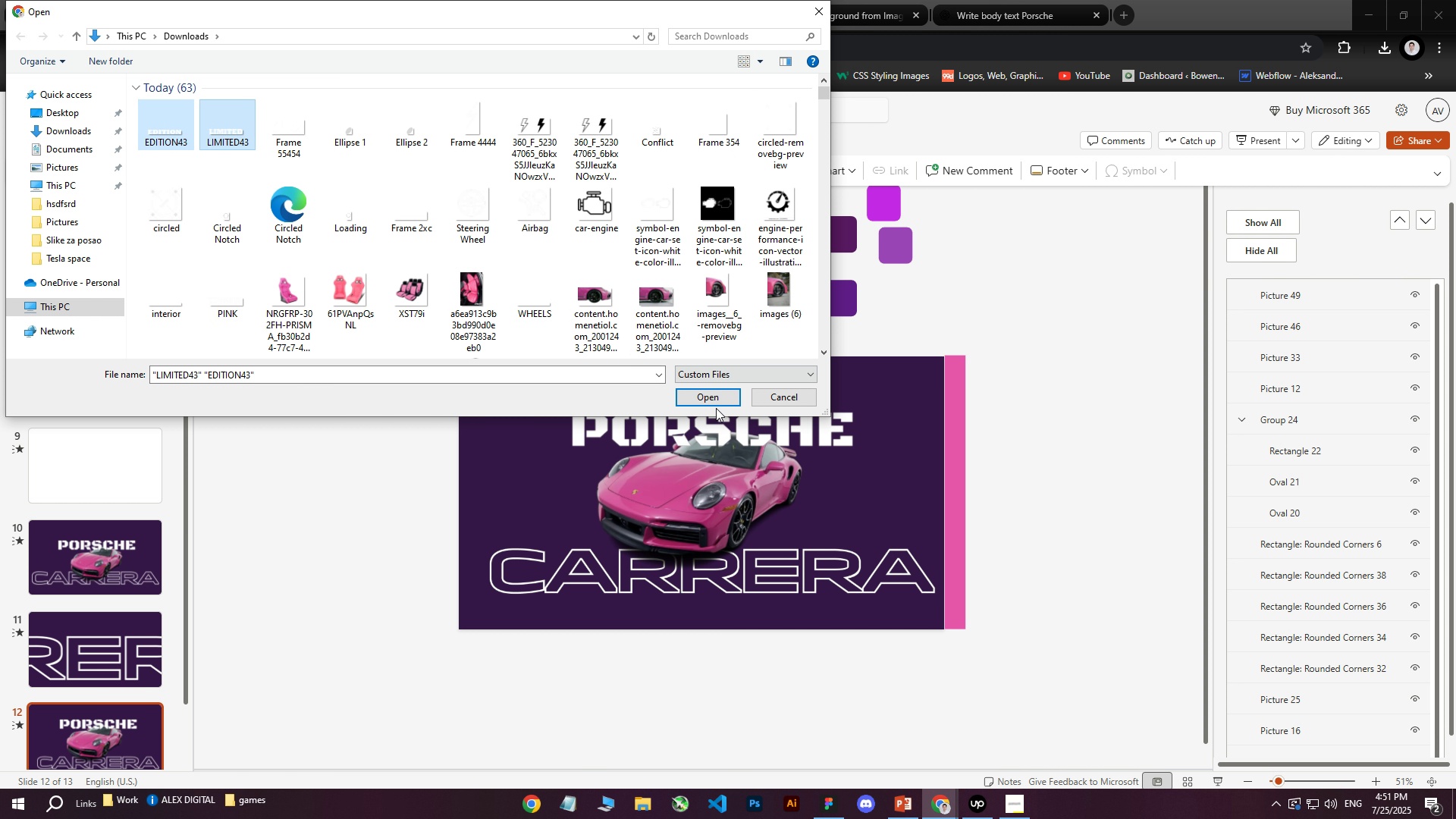 
left_click([711, 399])
 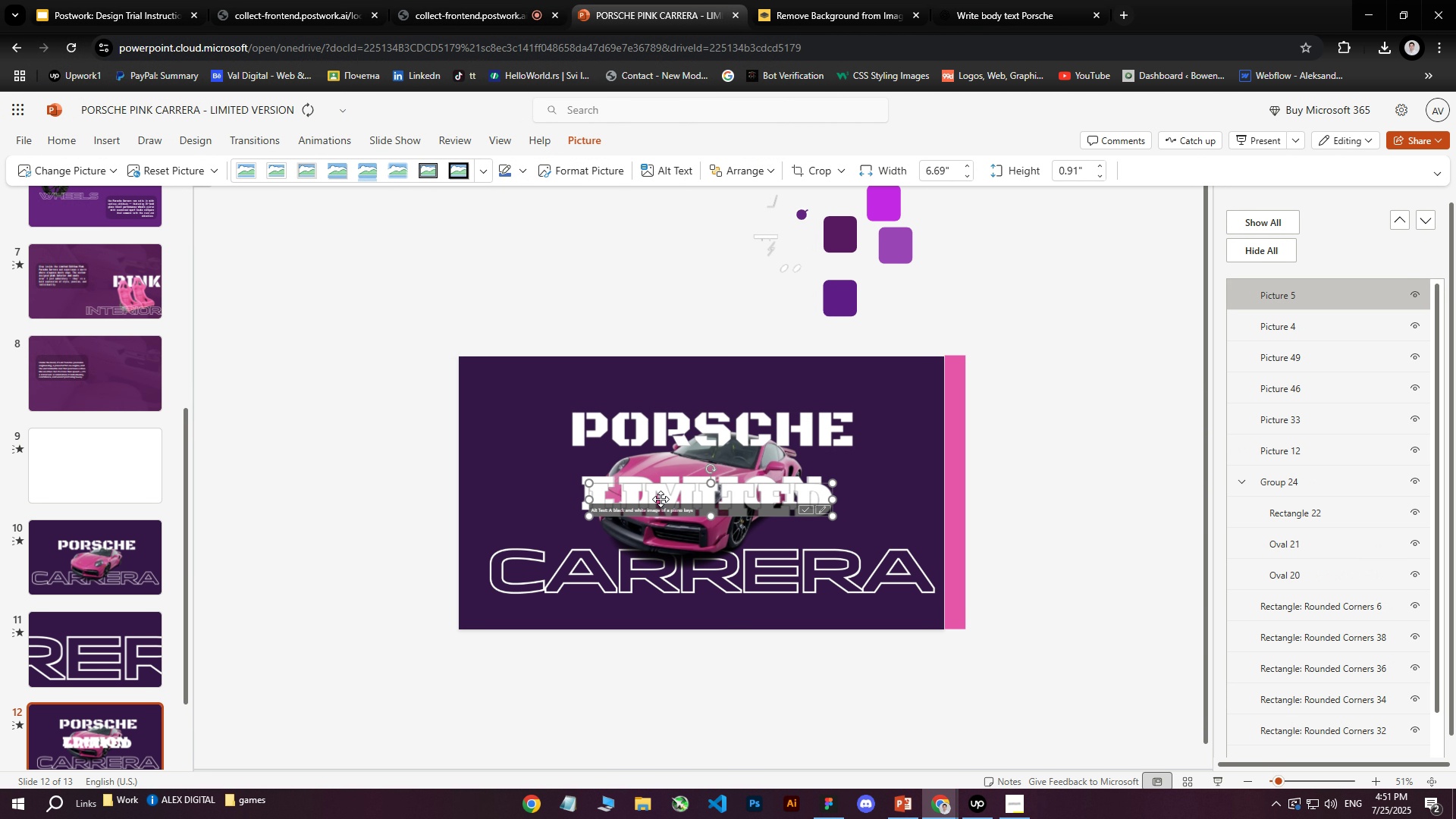 
left_click_drag(start_coordinate=[672, 483], to_coordinate=[470, 487])
 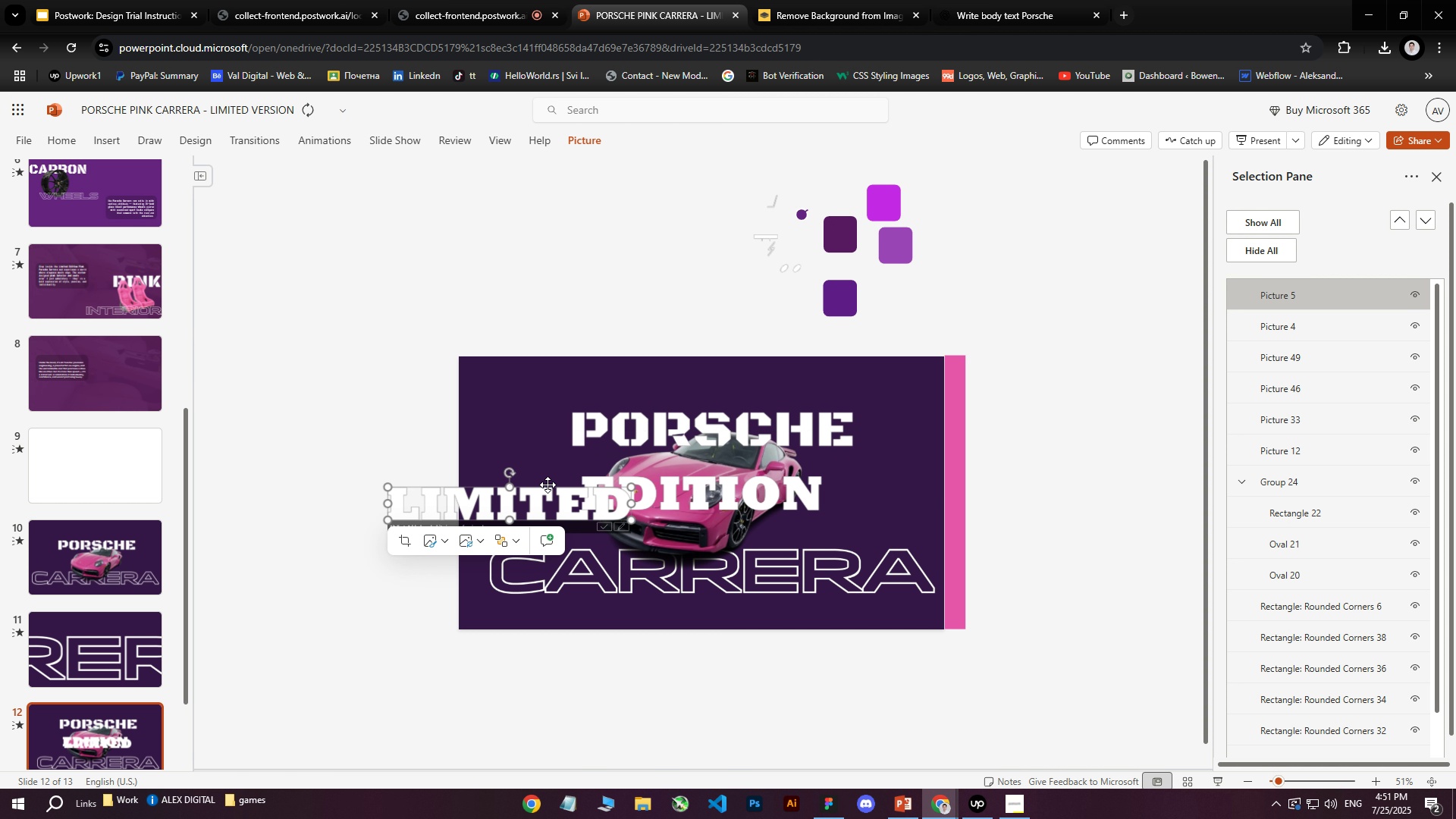 
hold_key(key=ShiftLeft, duration=1.14)
 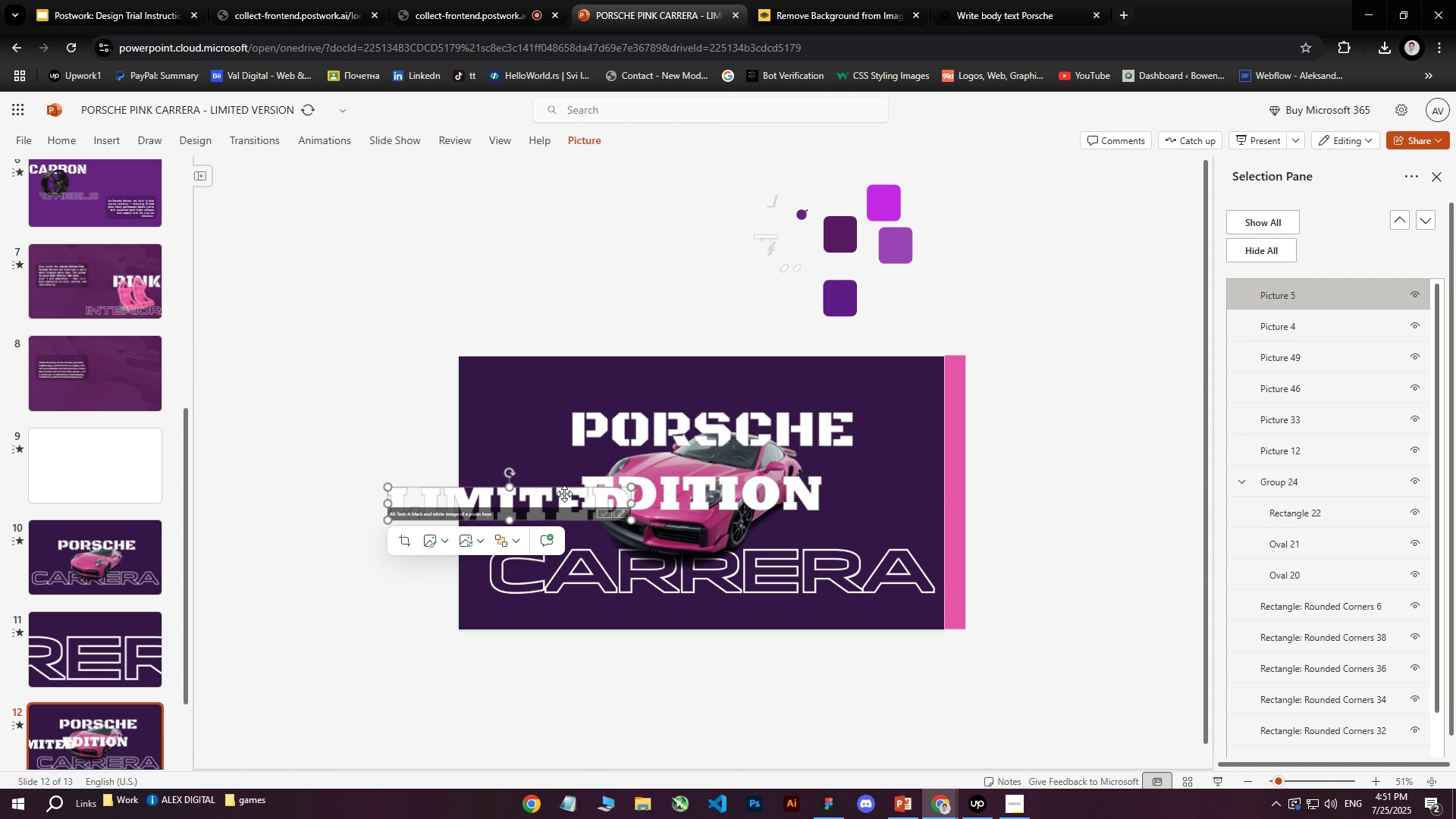 
left_click_drag(start_coordinate=[561, 496], to_coordinate=[672, 493])
 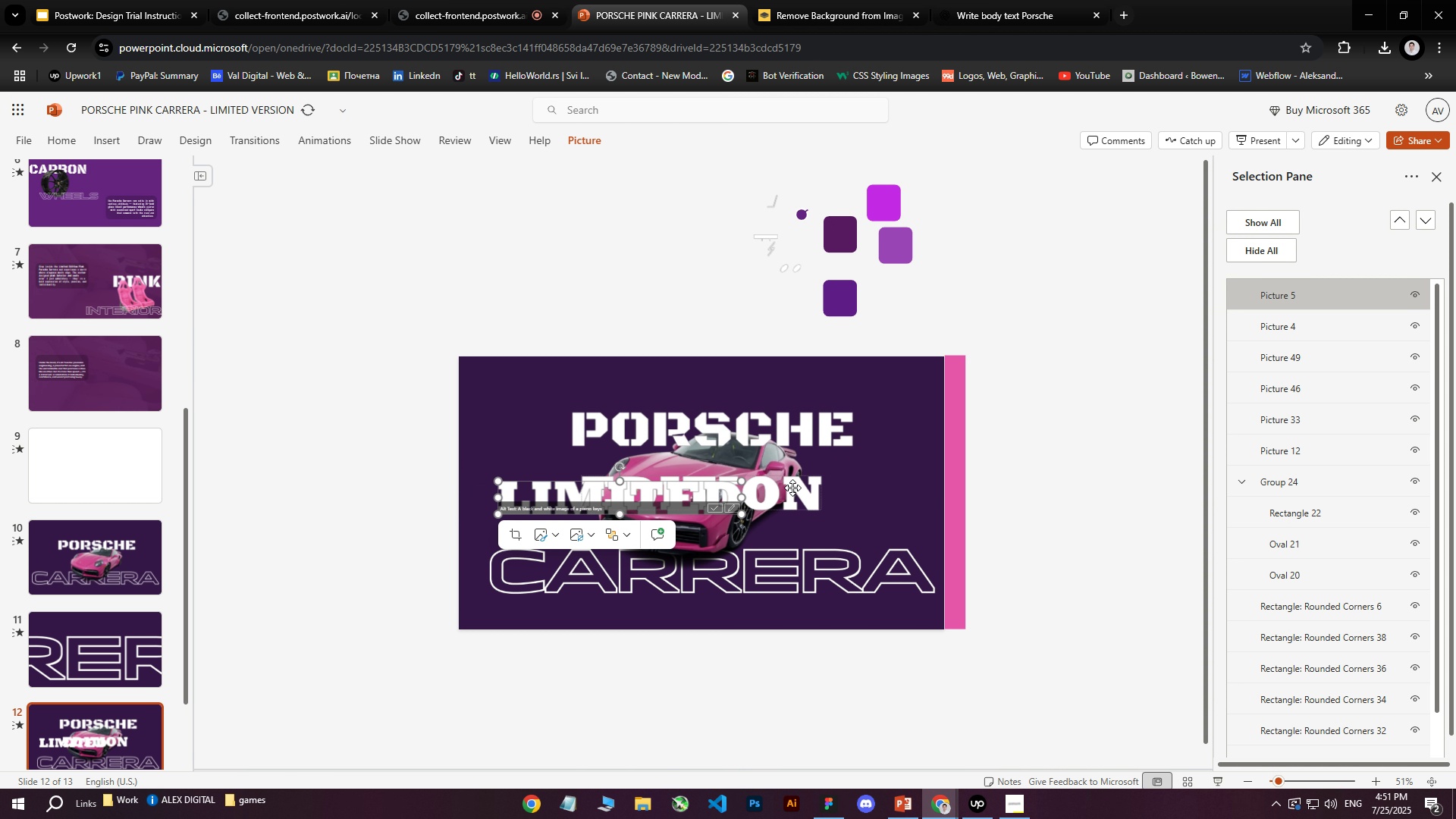 
key(Delete)
 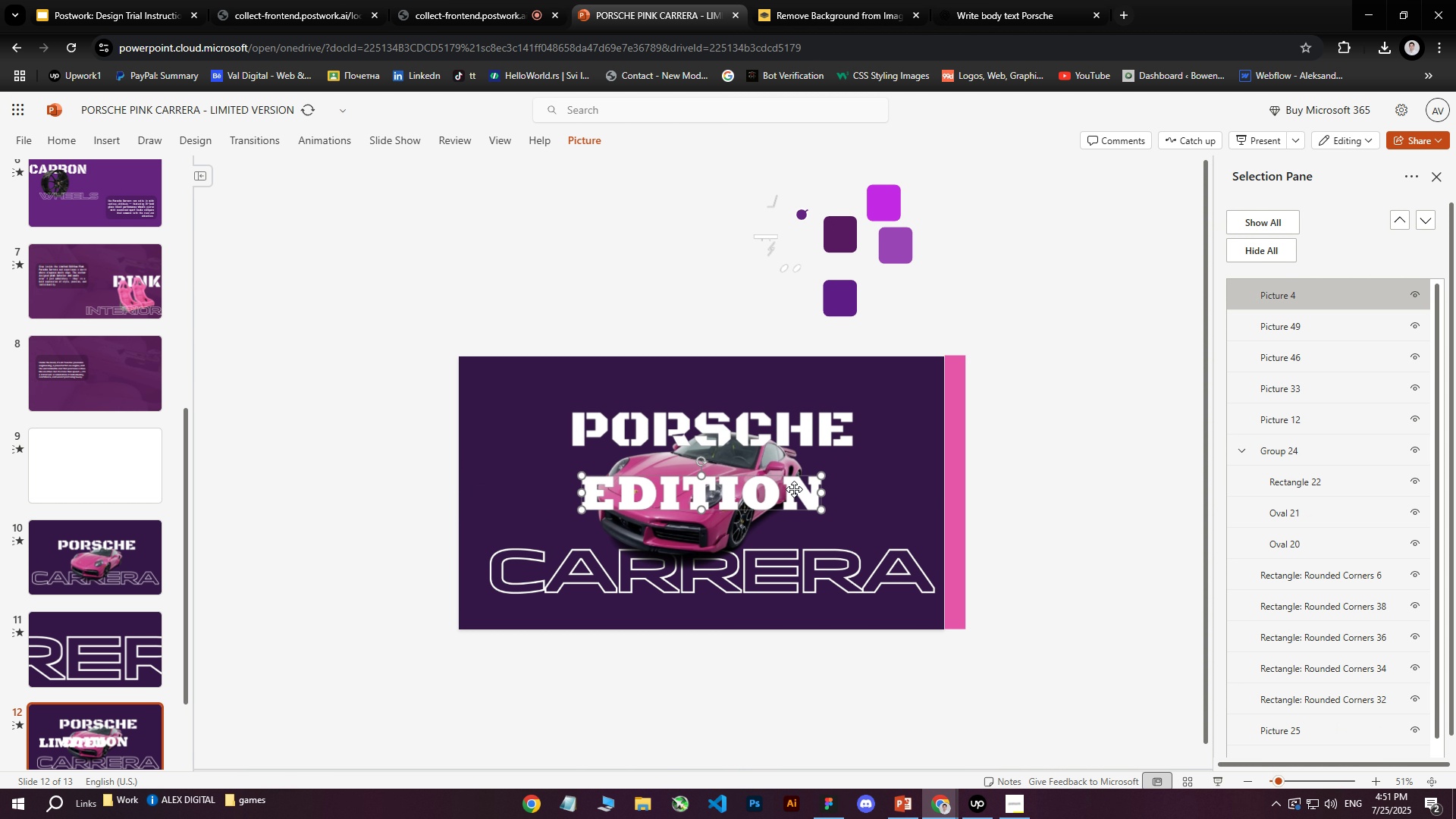 
left_click([794, 489])
 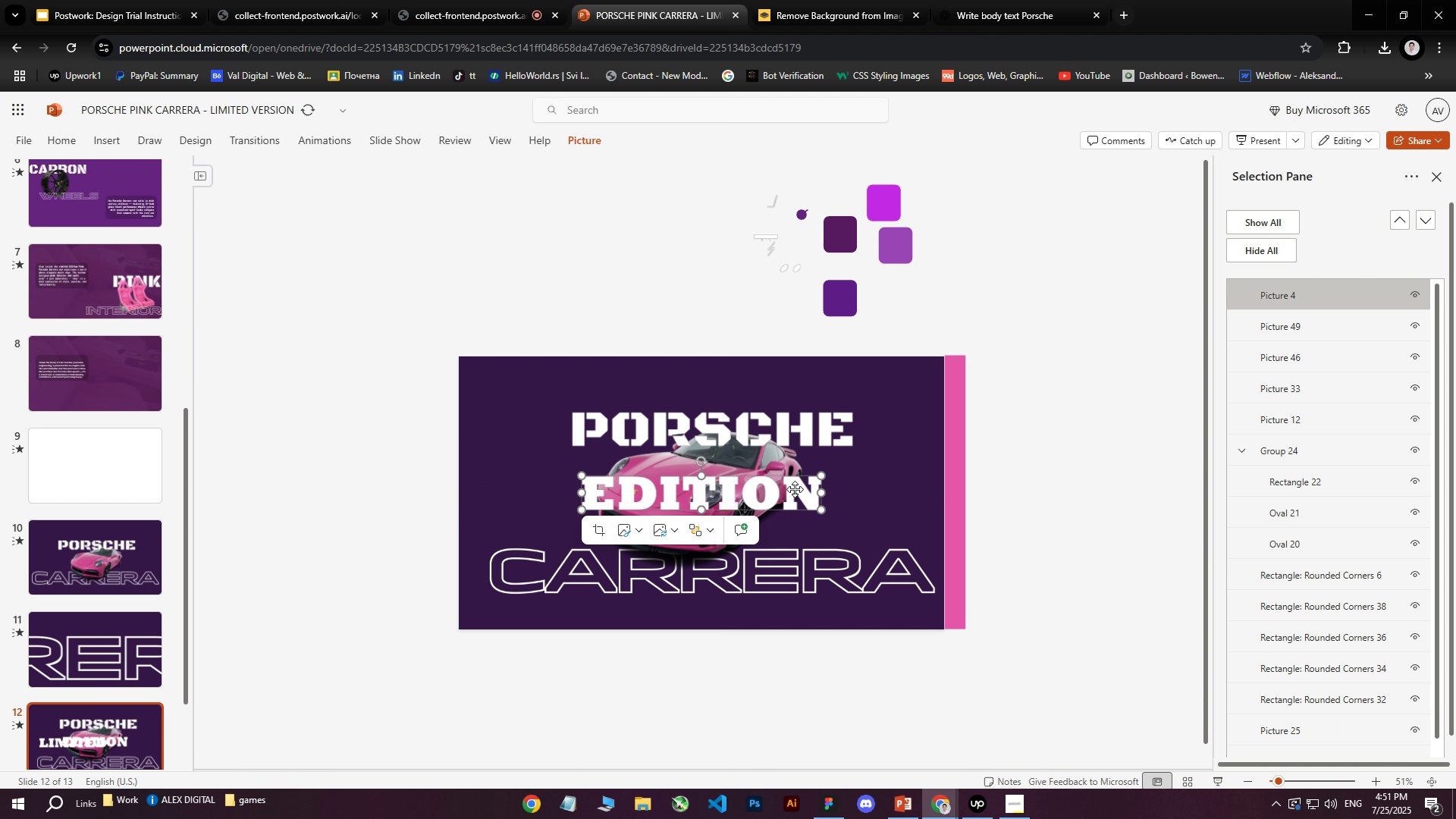 
key(Delete)
 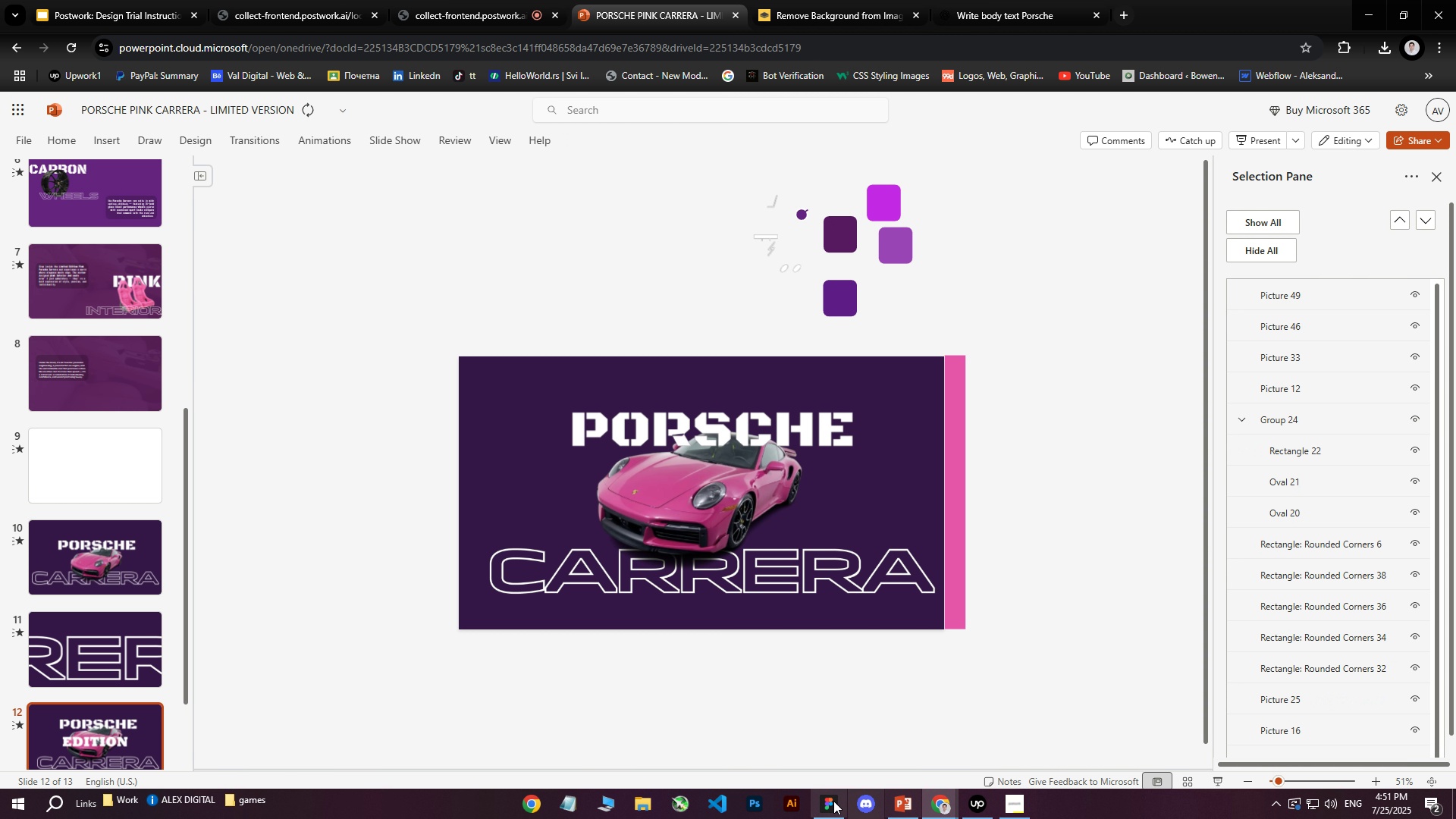 
left_click([833, 805])
 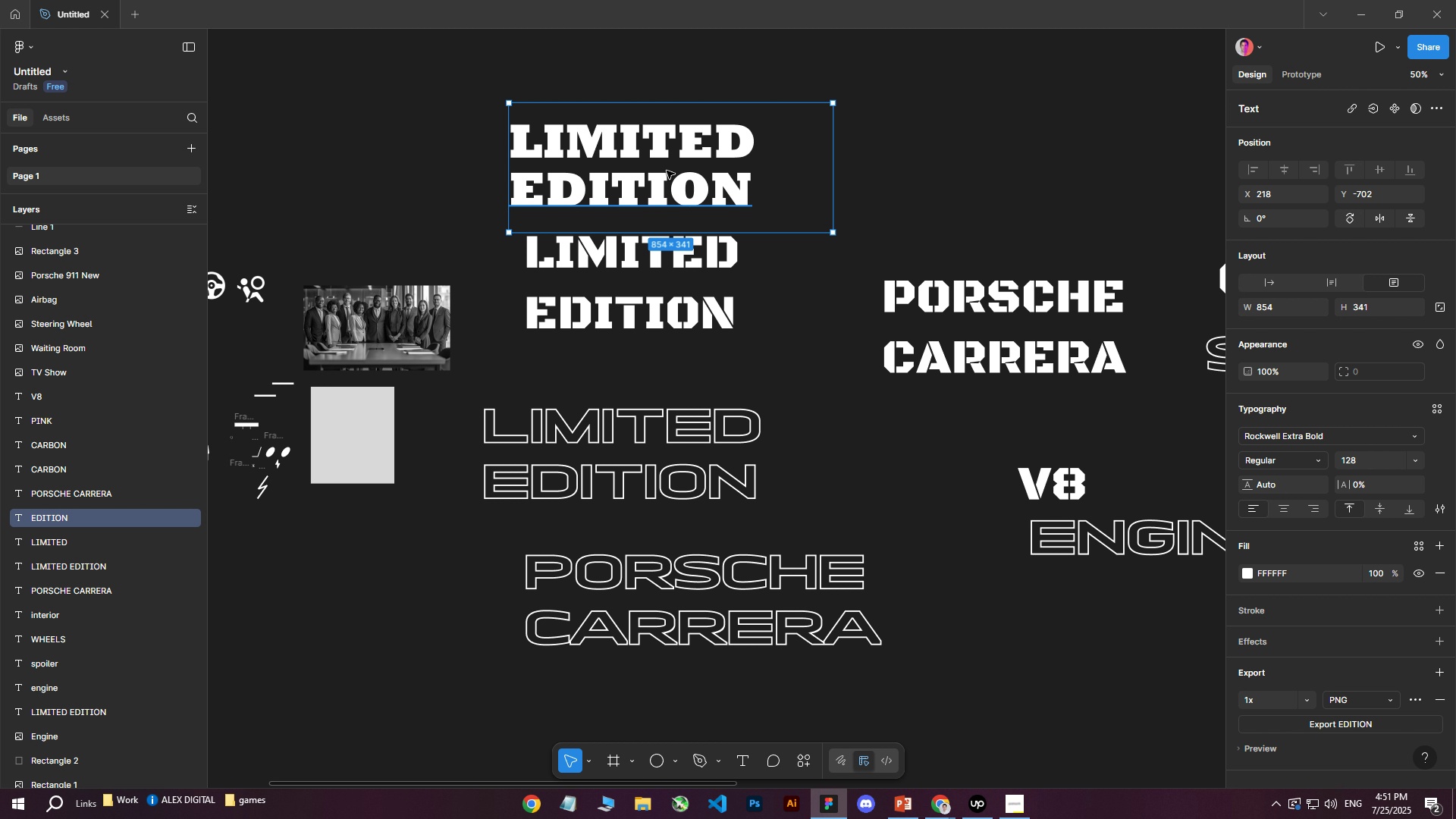 
left_click([662, 151])
 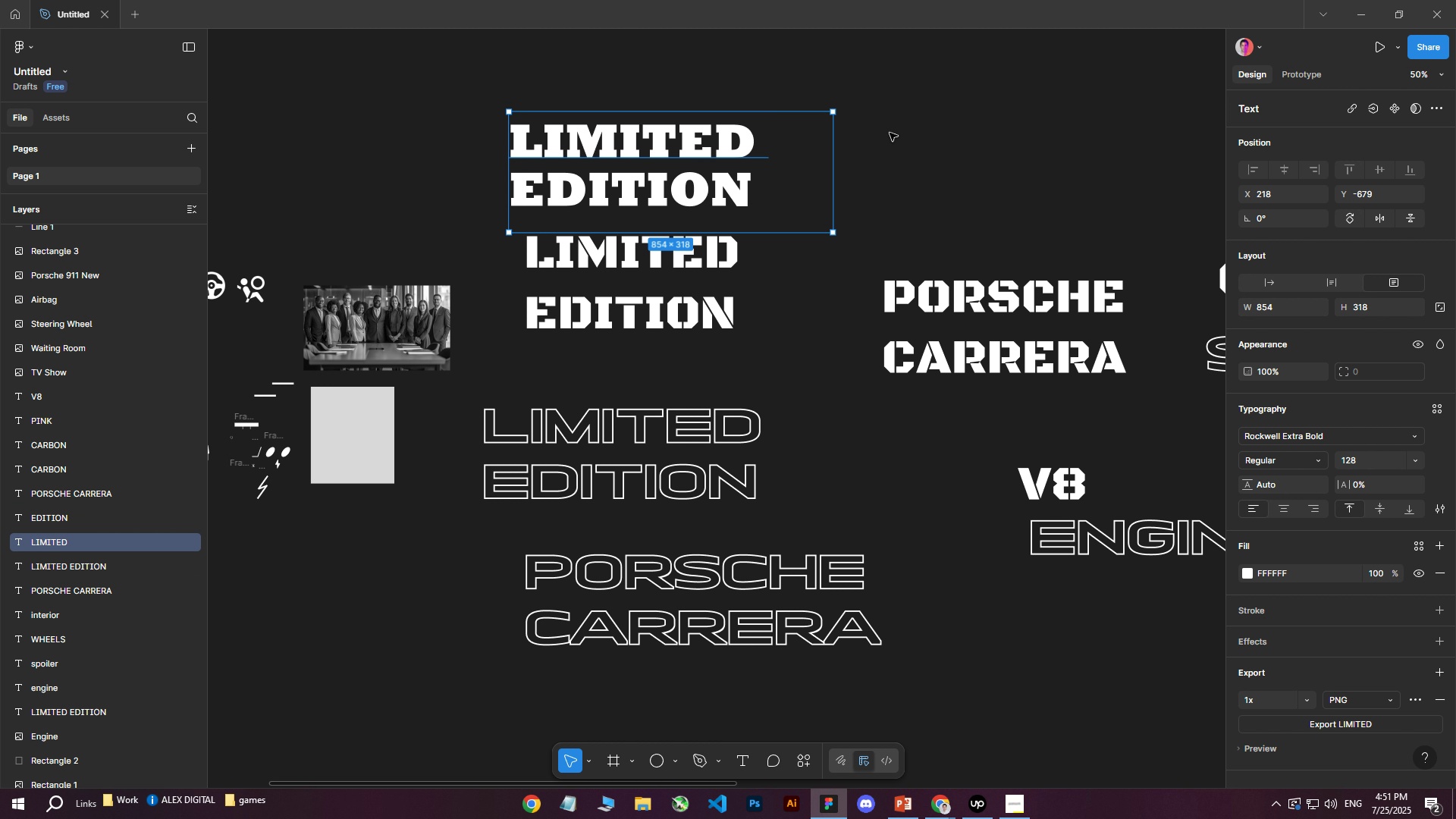 
left_click_drag(start_coordinate=[695, 131], to_coordinate=[689, 104])
 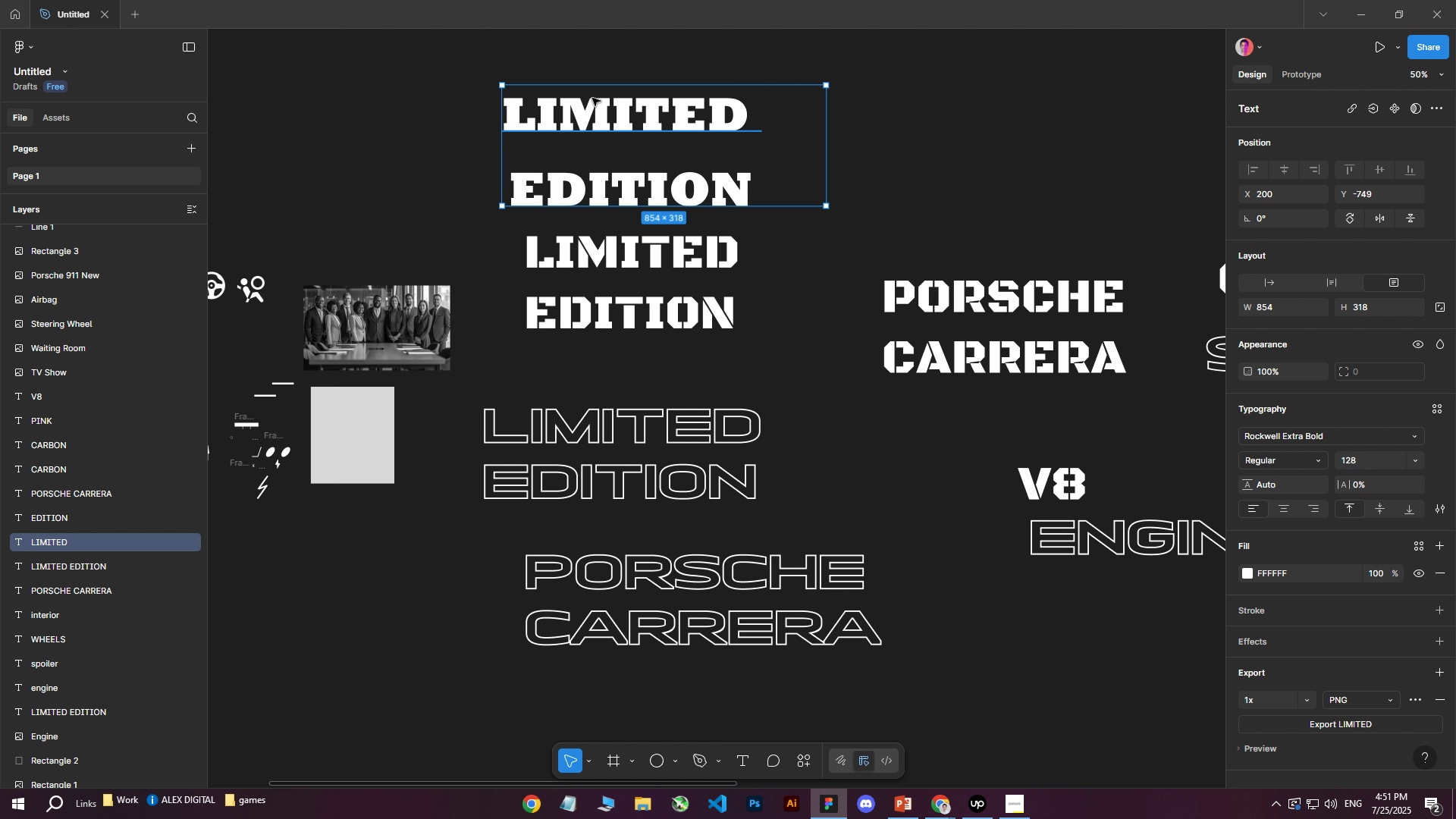 
left_click([602, 84])
 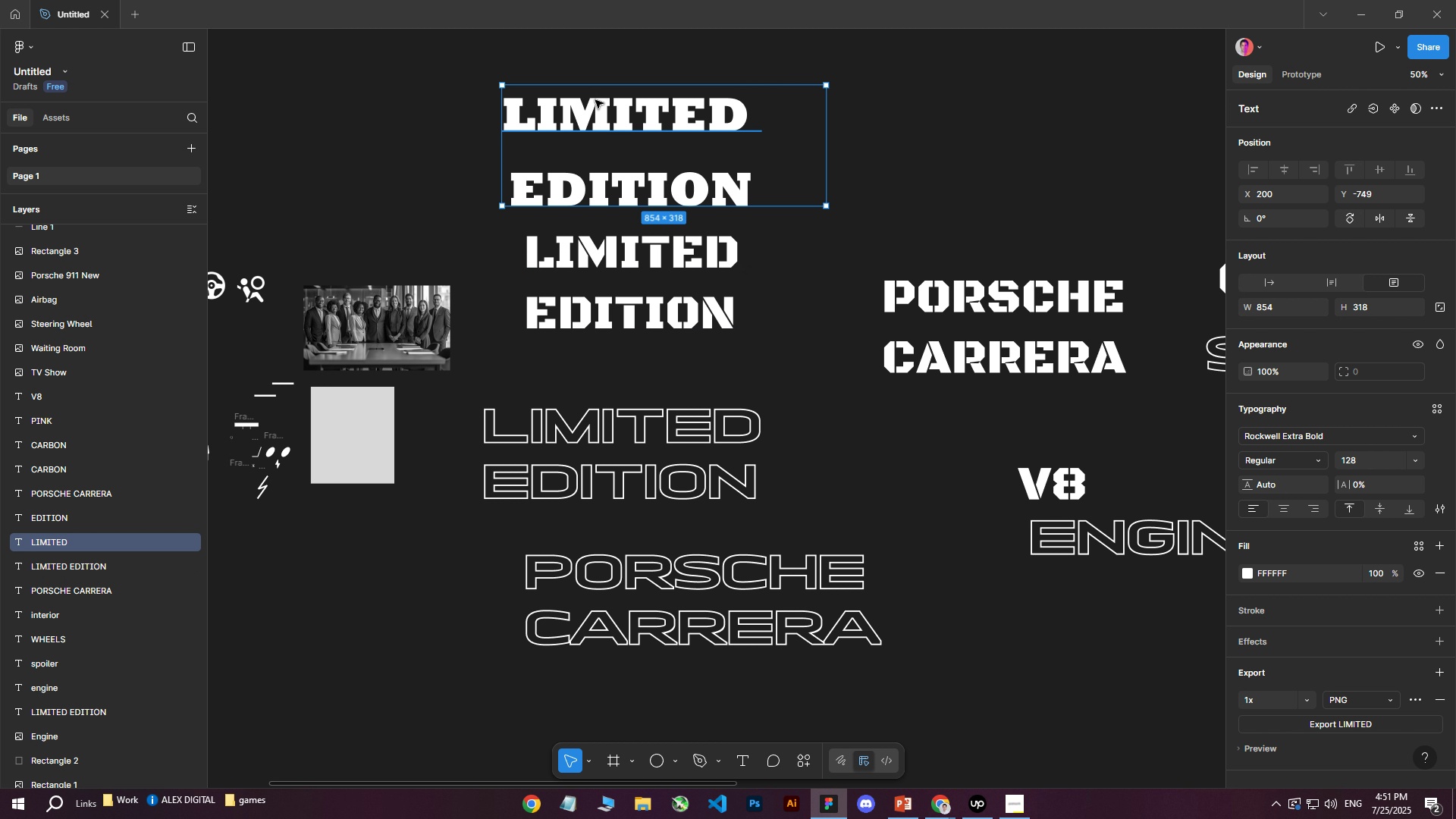 
left_click_drag(start_coordinate=[595, 100], to_coordinate=[324, 87])
 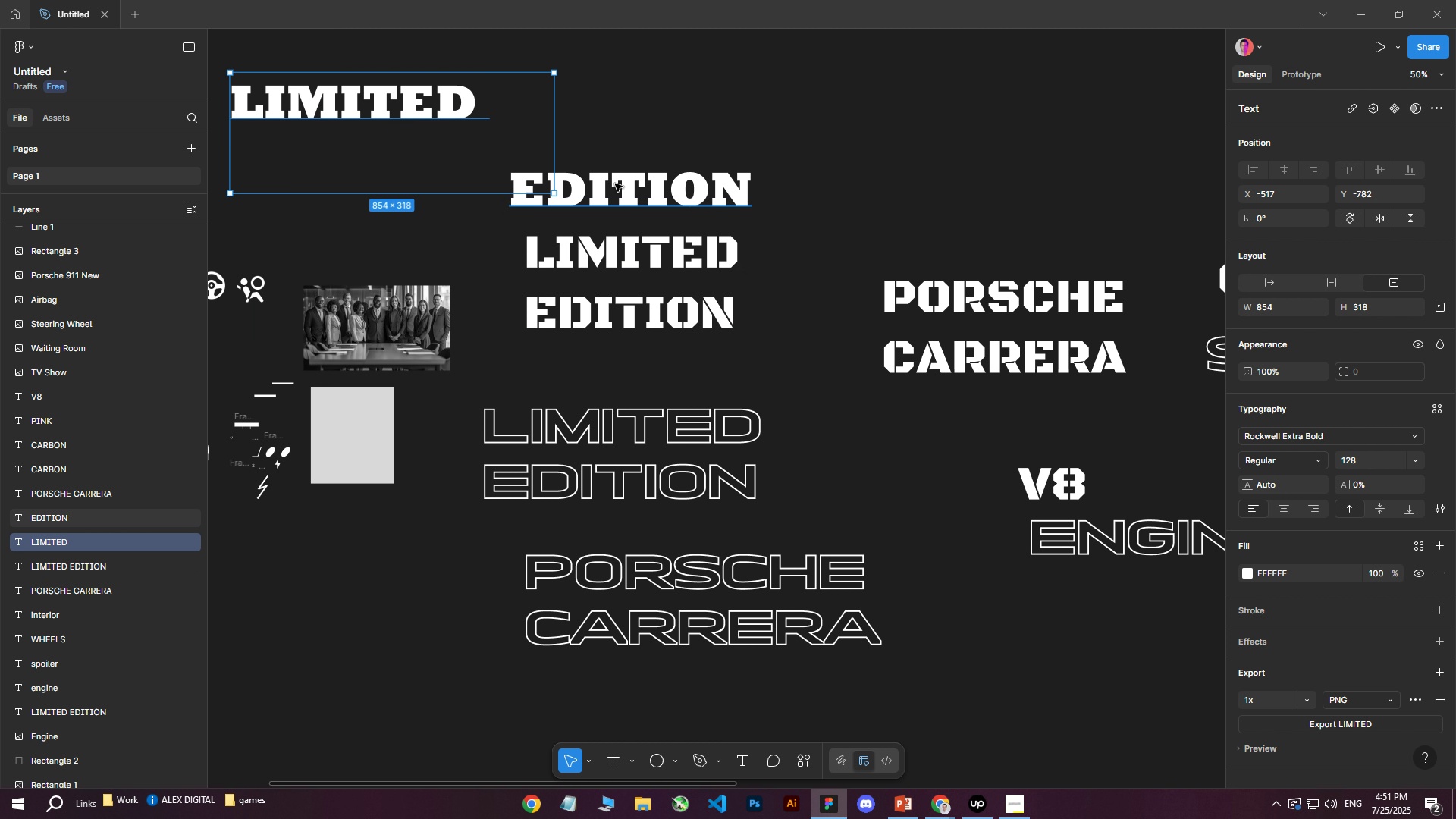 
left_click([615, 184])
 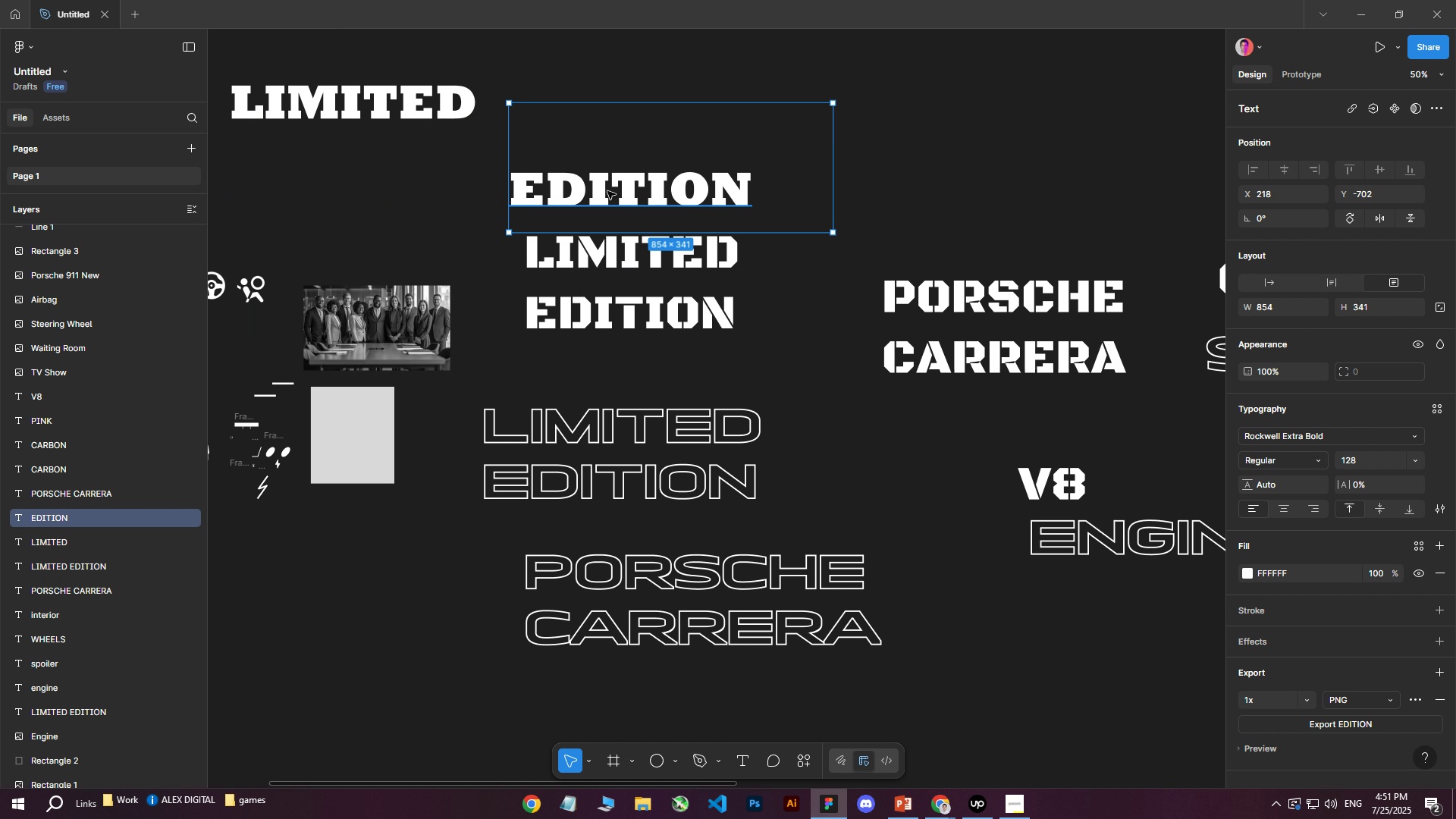 
left_click_drag(start_coordinate=[603, 193], to_coordinate=[613, 115])
 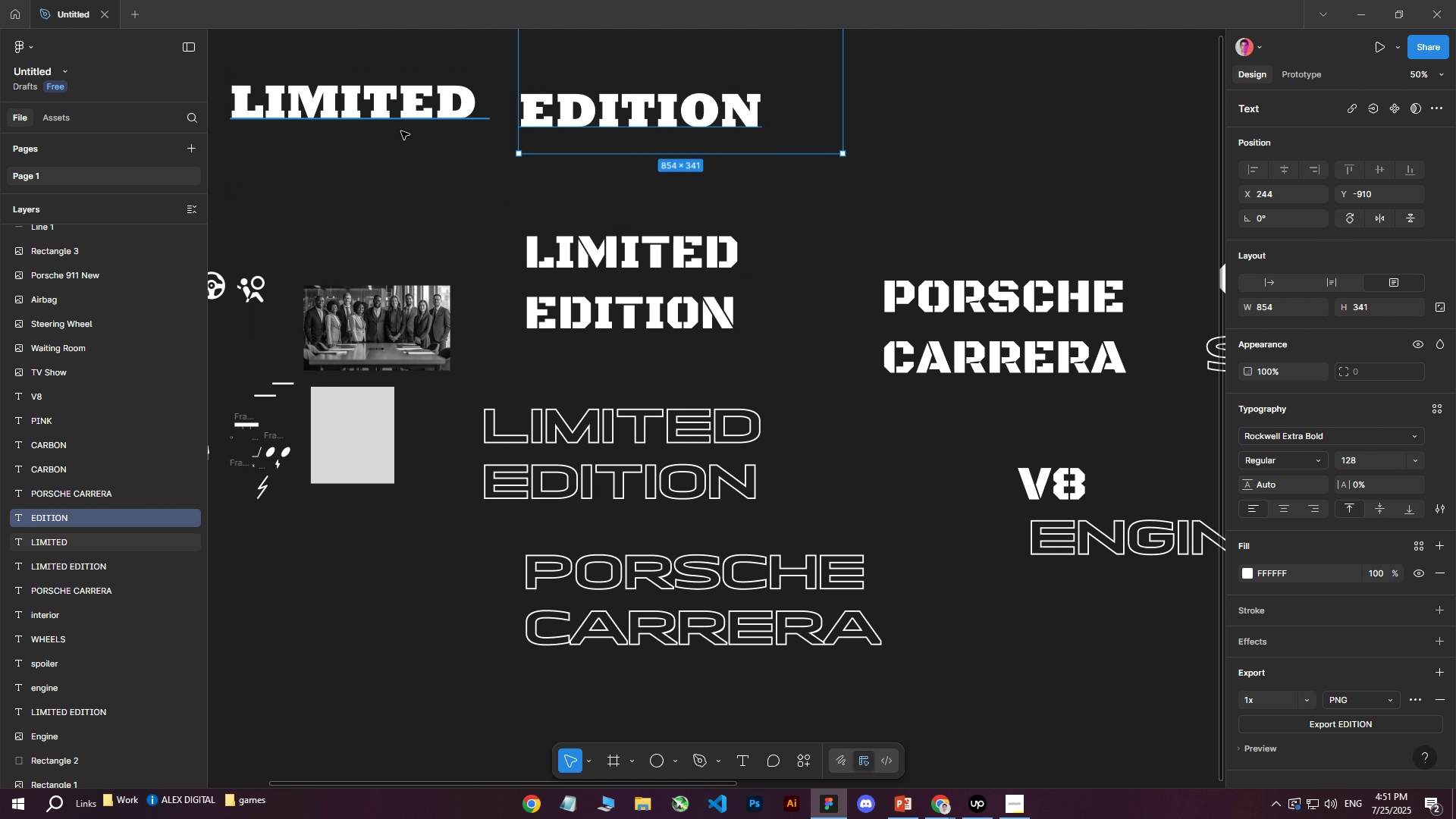 
triple_click([393, 130])
 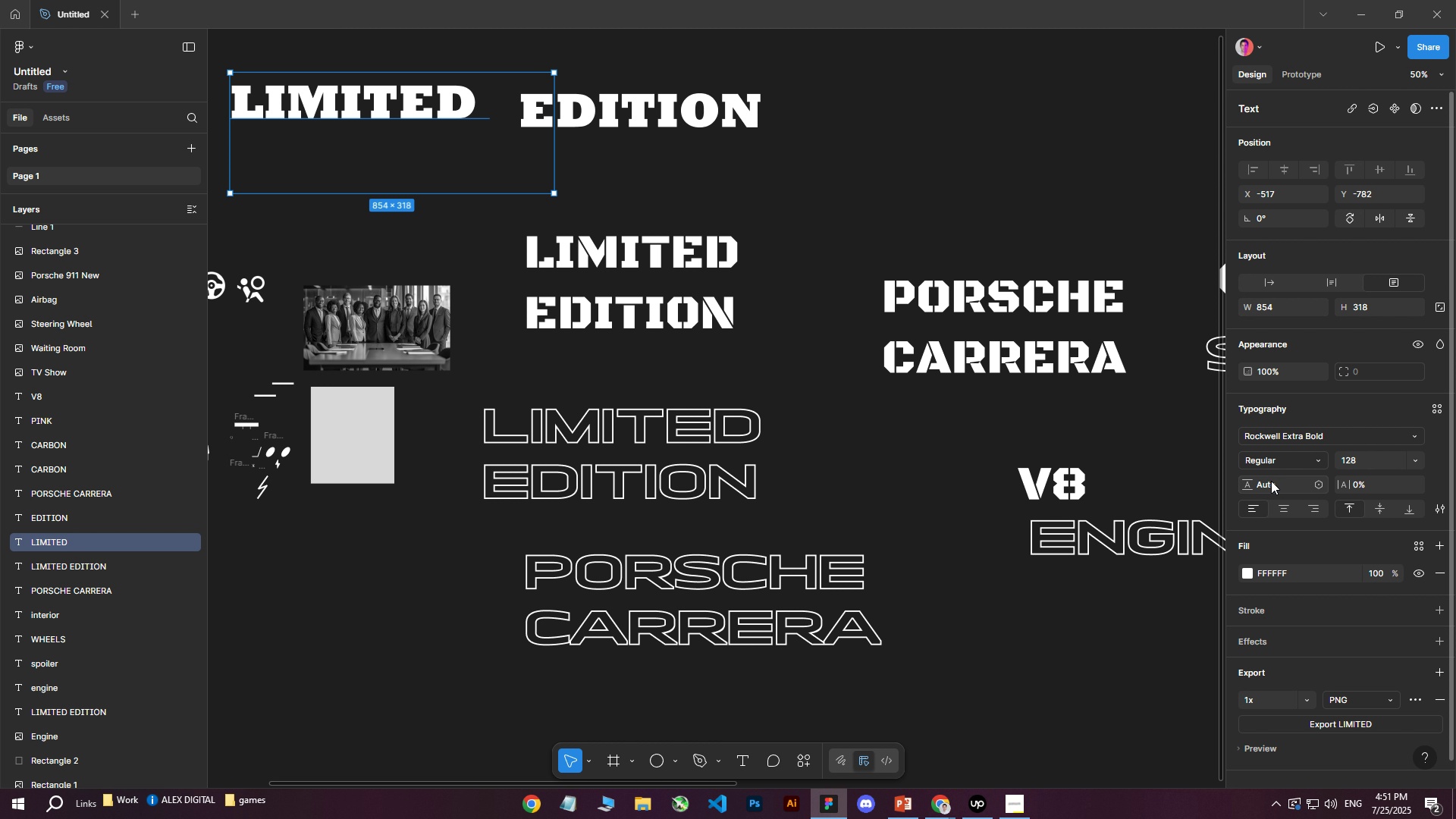 
key(3)
 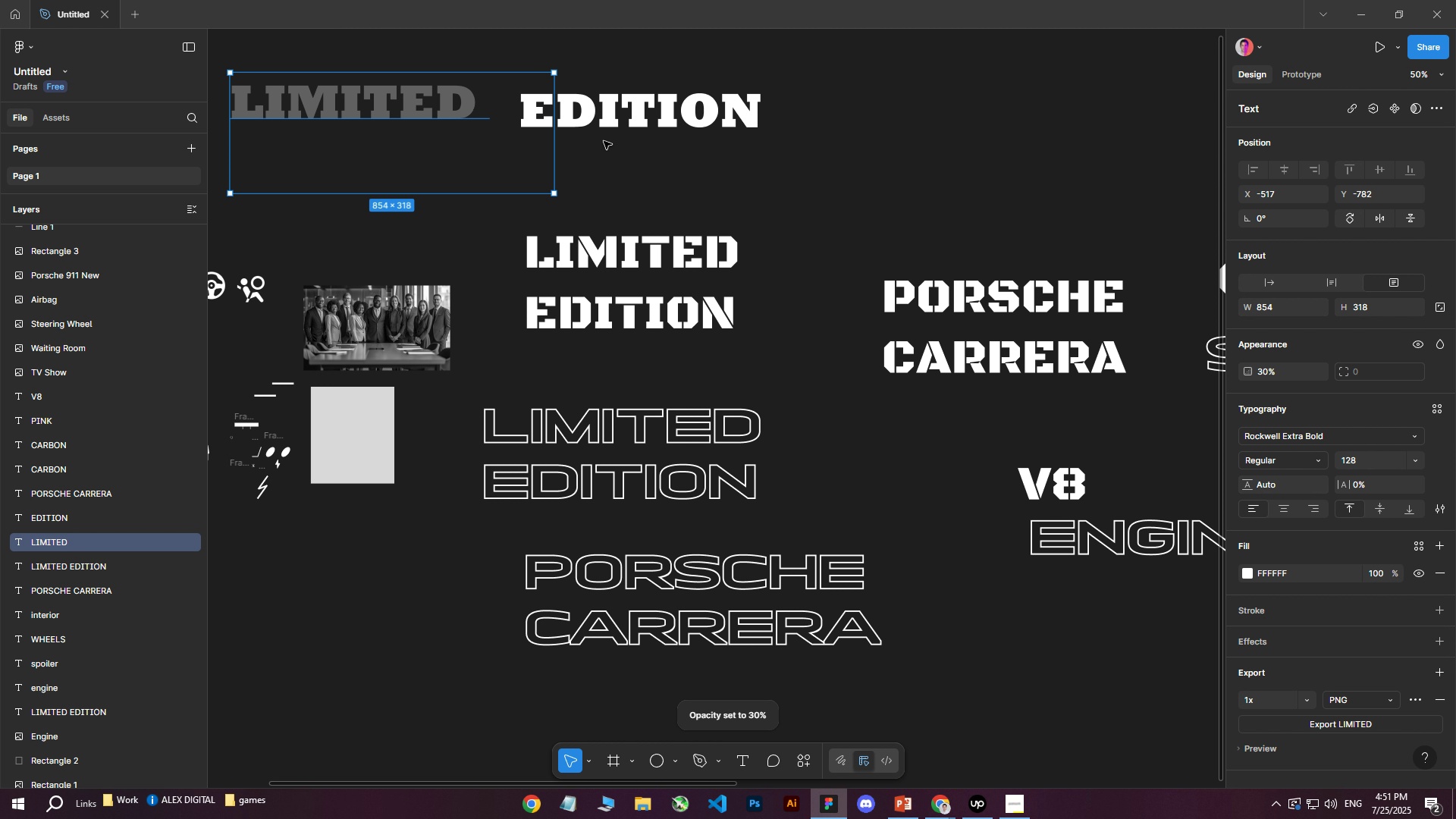 
left_click([622, 128])
 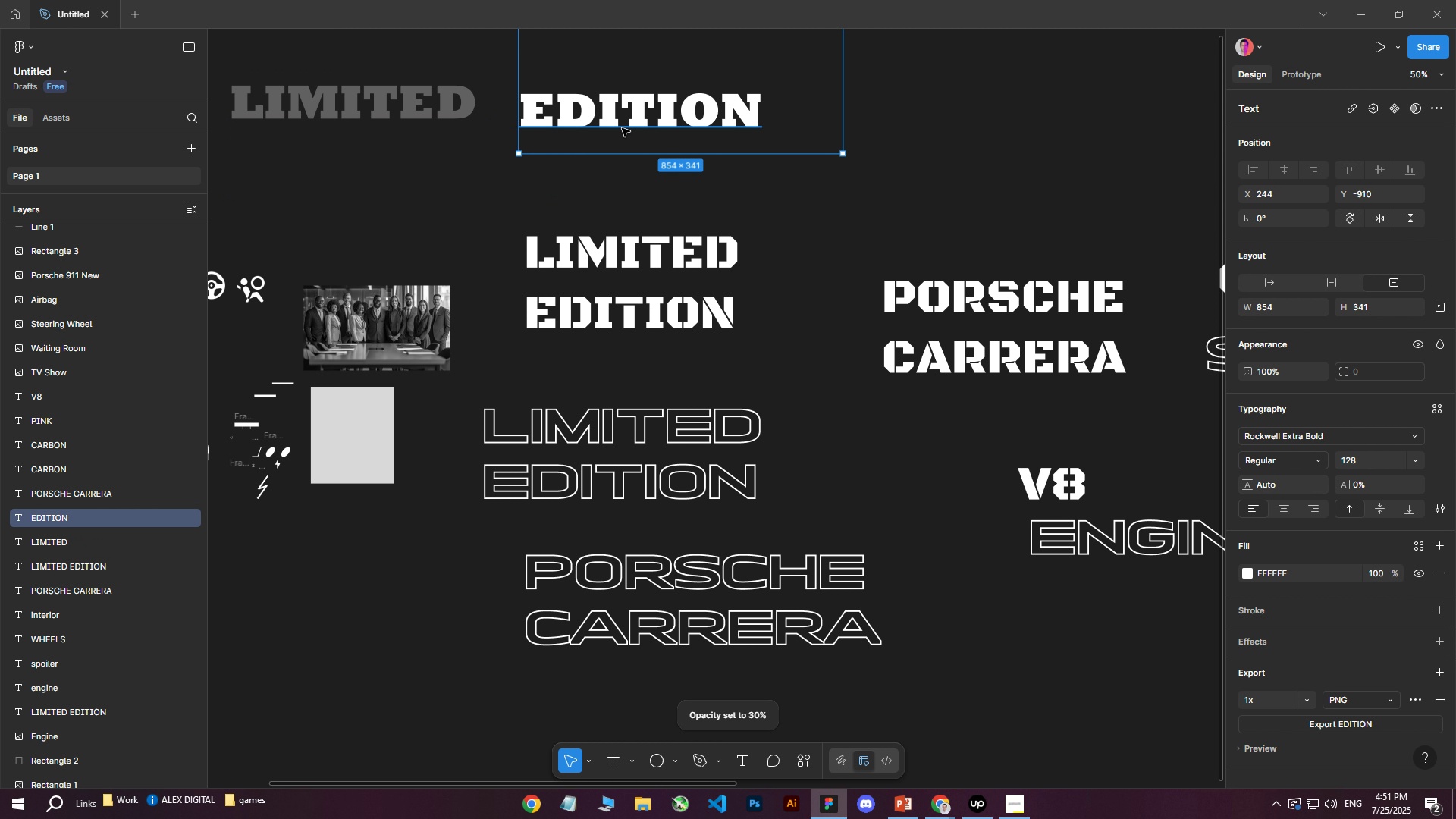 
key(3)
 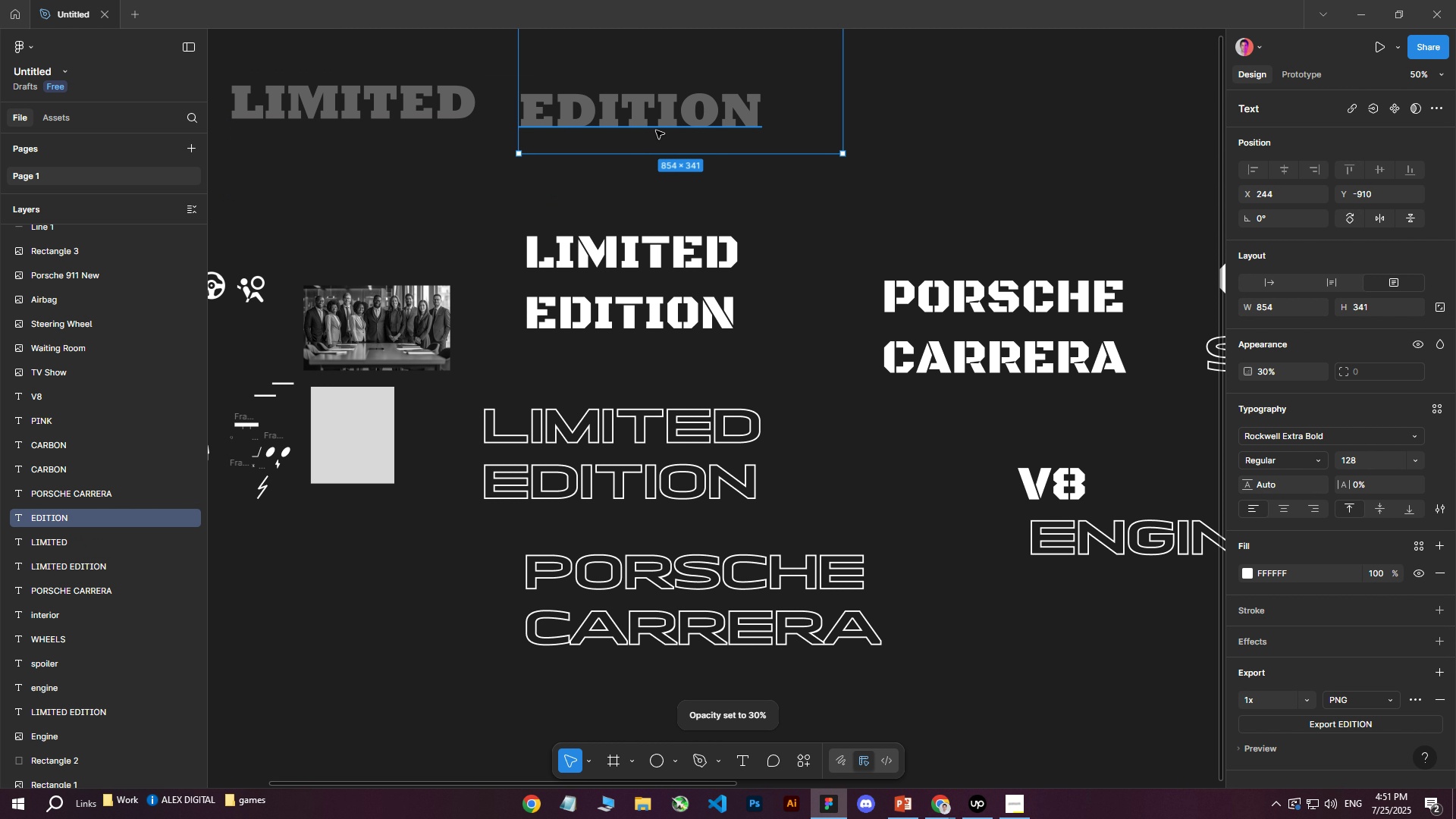 
left_click_drag(start_coordinate=[653, 103], to_coordinate=[394, 160])
 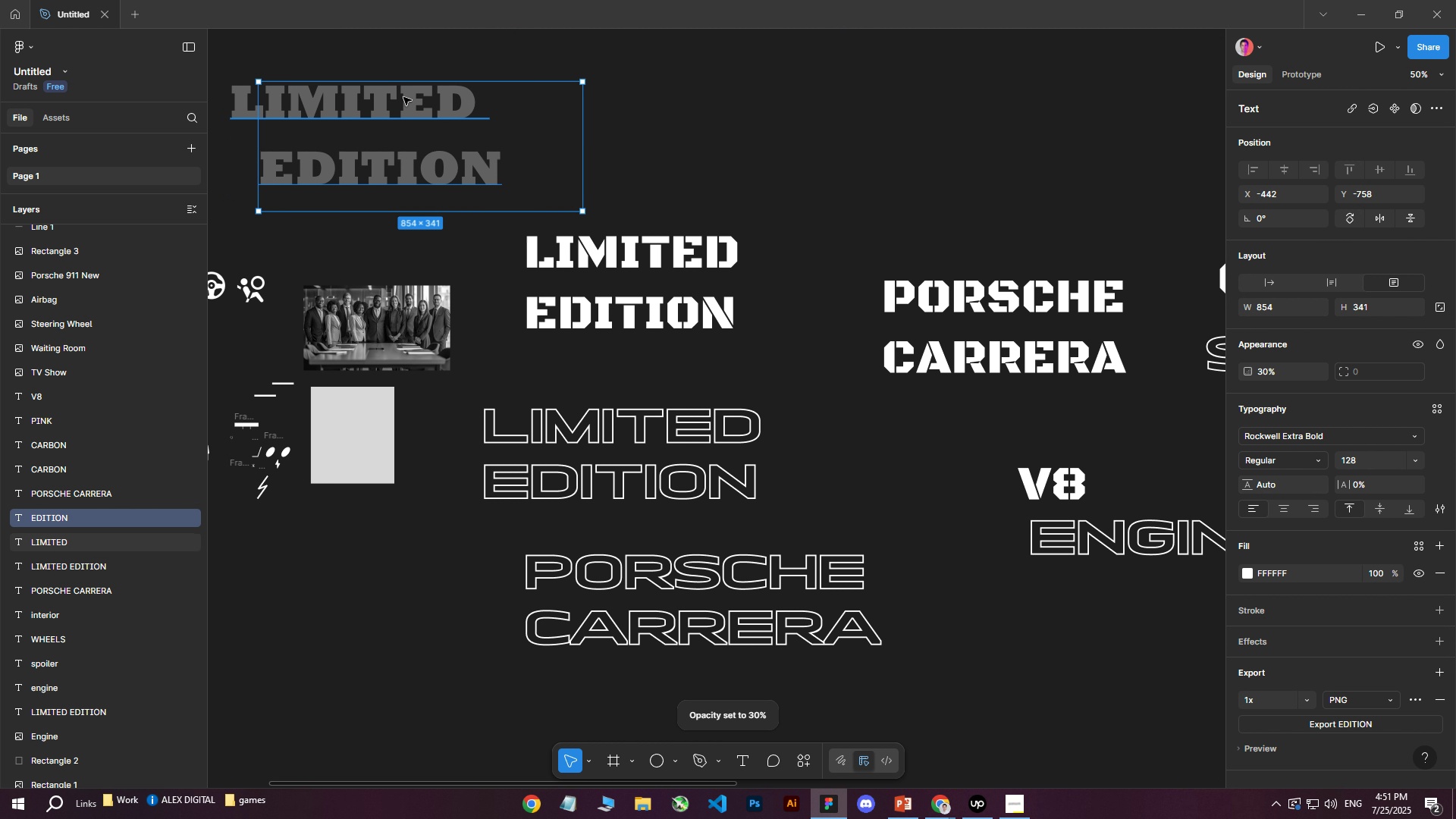 
left_click([404, 96])
 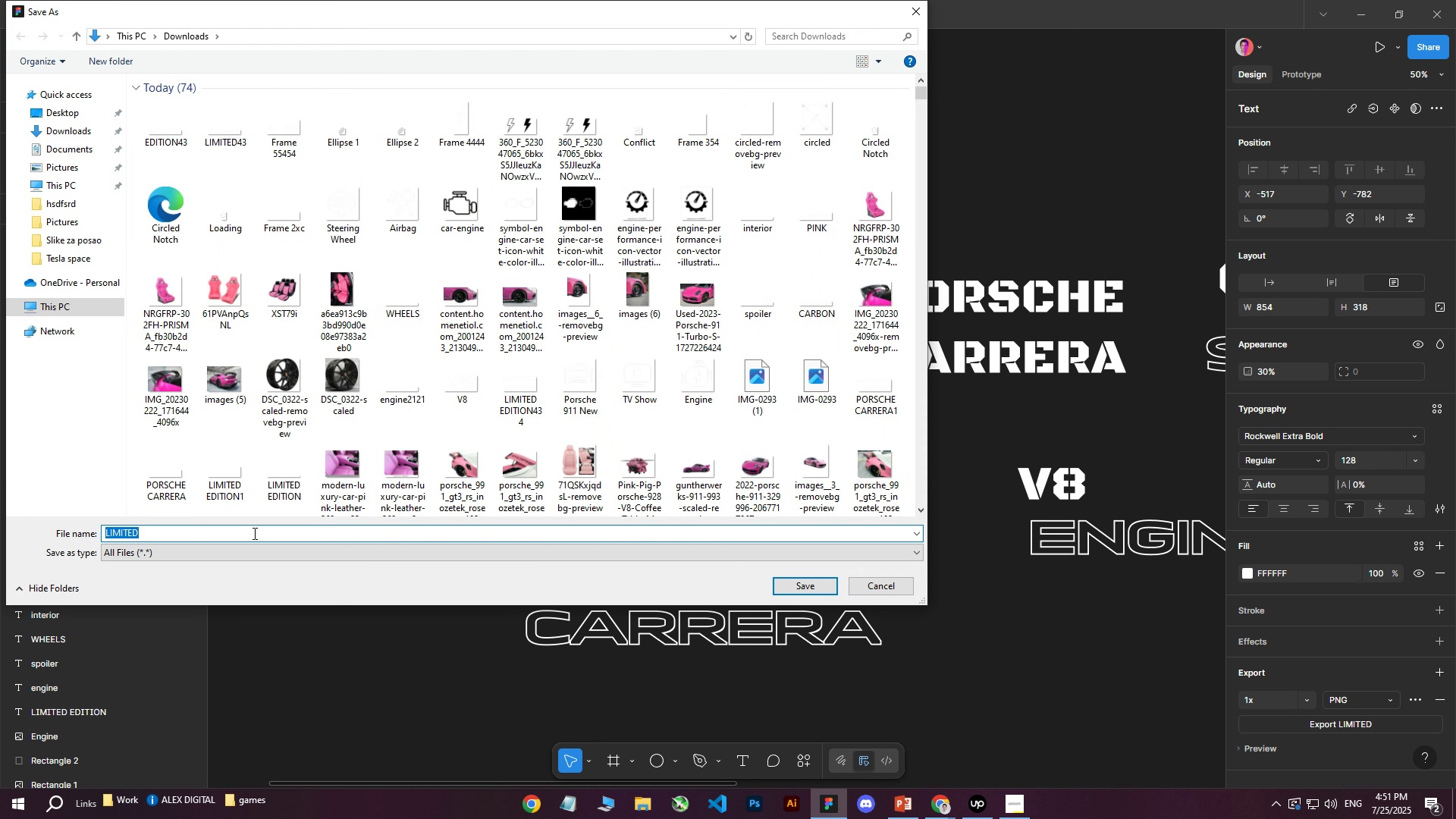 
left_click([792, 591])
 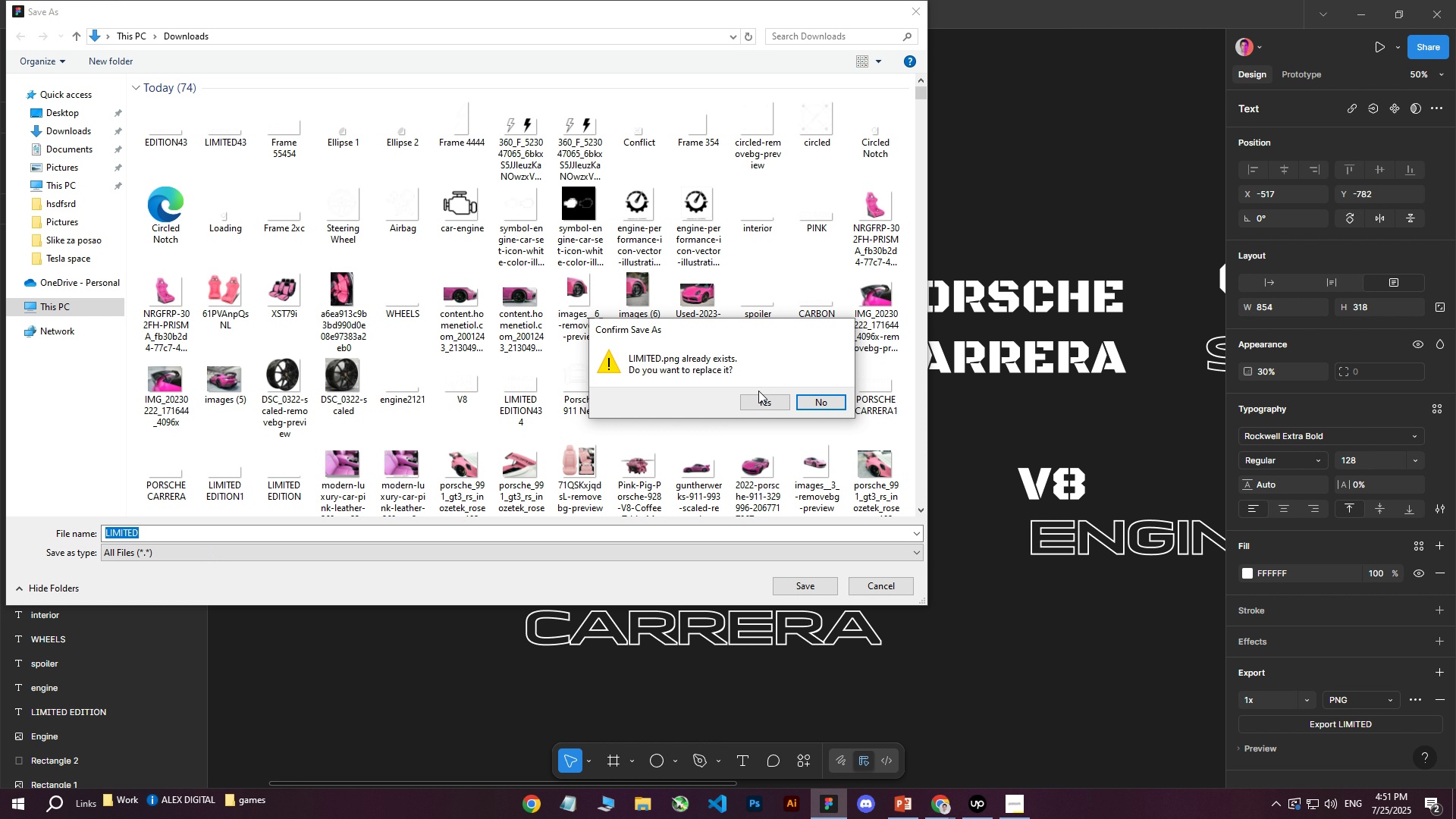 
left_click([757, 399])
 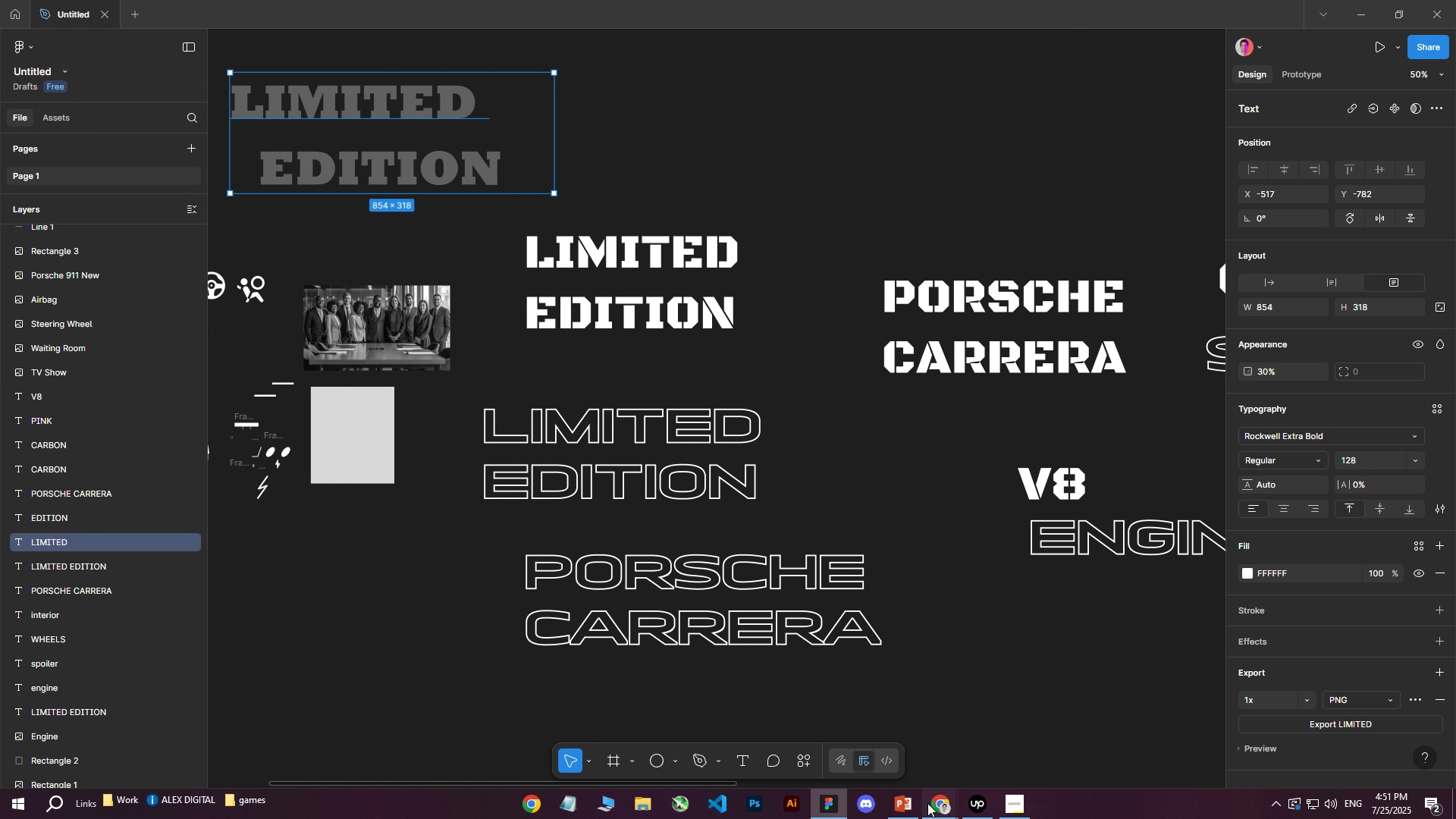 
double_click([861, 750])
 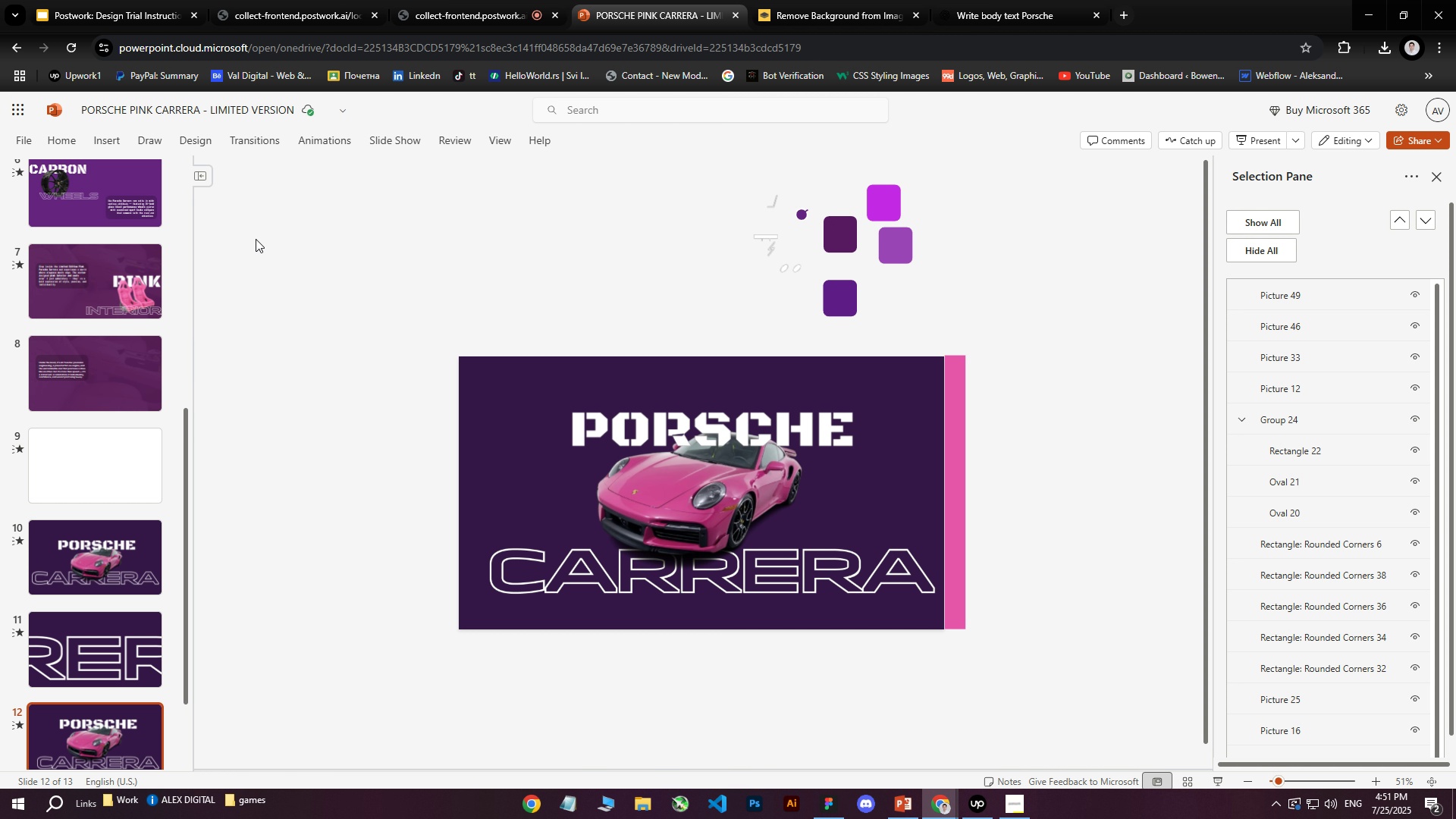 
left_click([115, 146])
 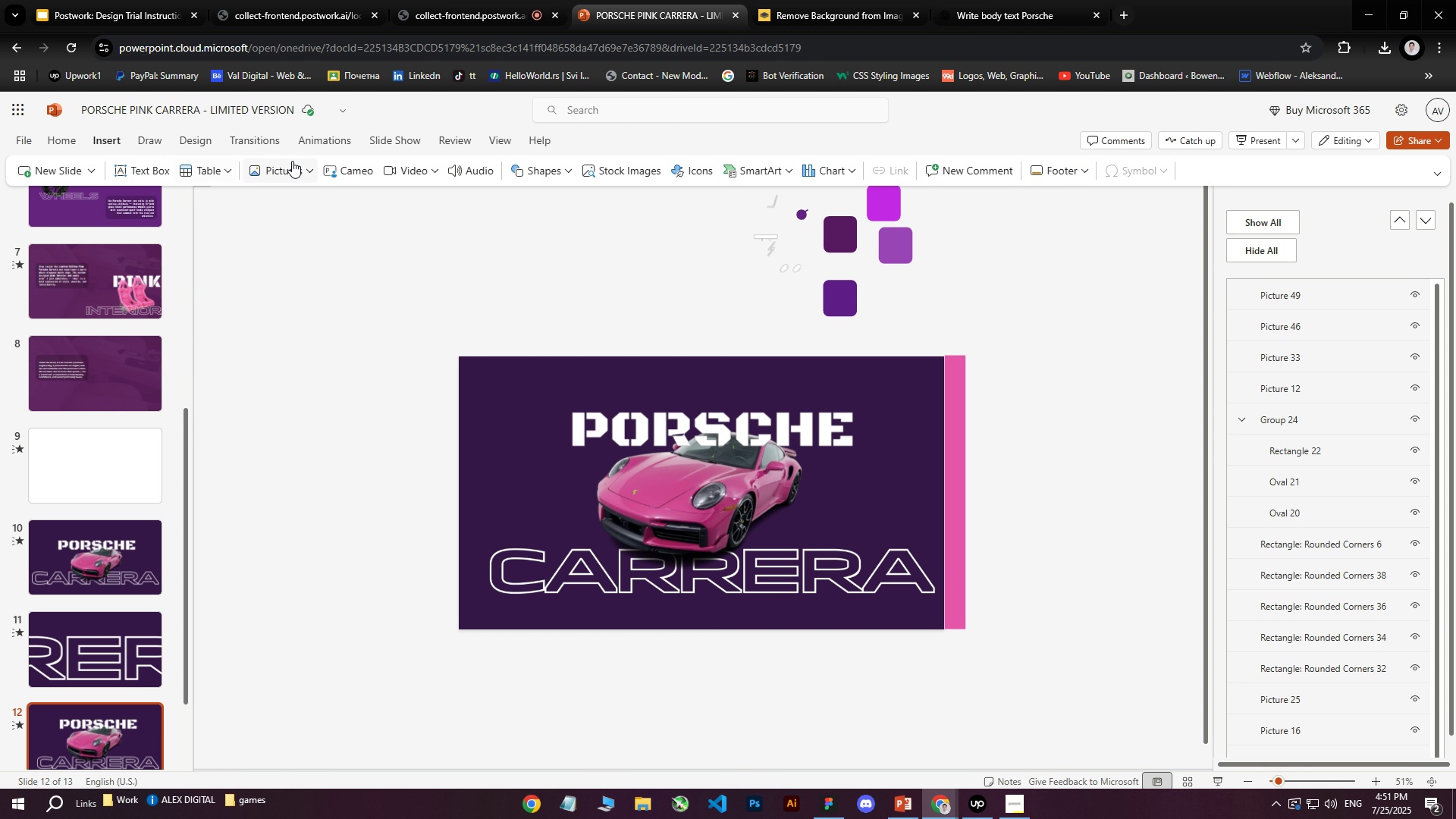 
left_click([288, 171])
 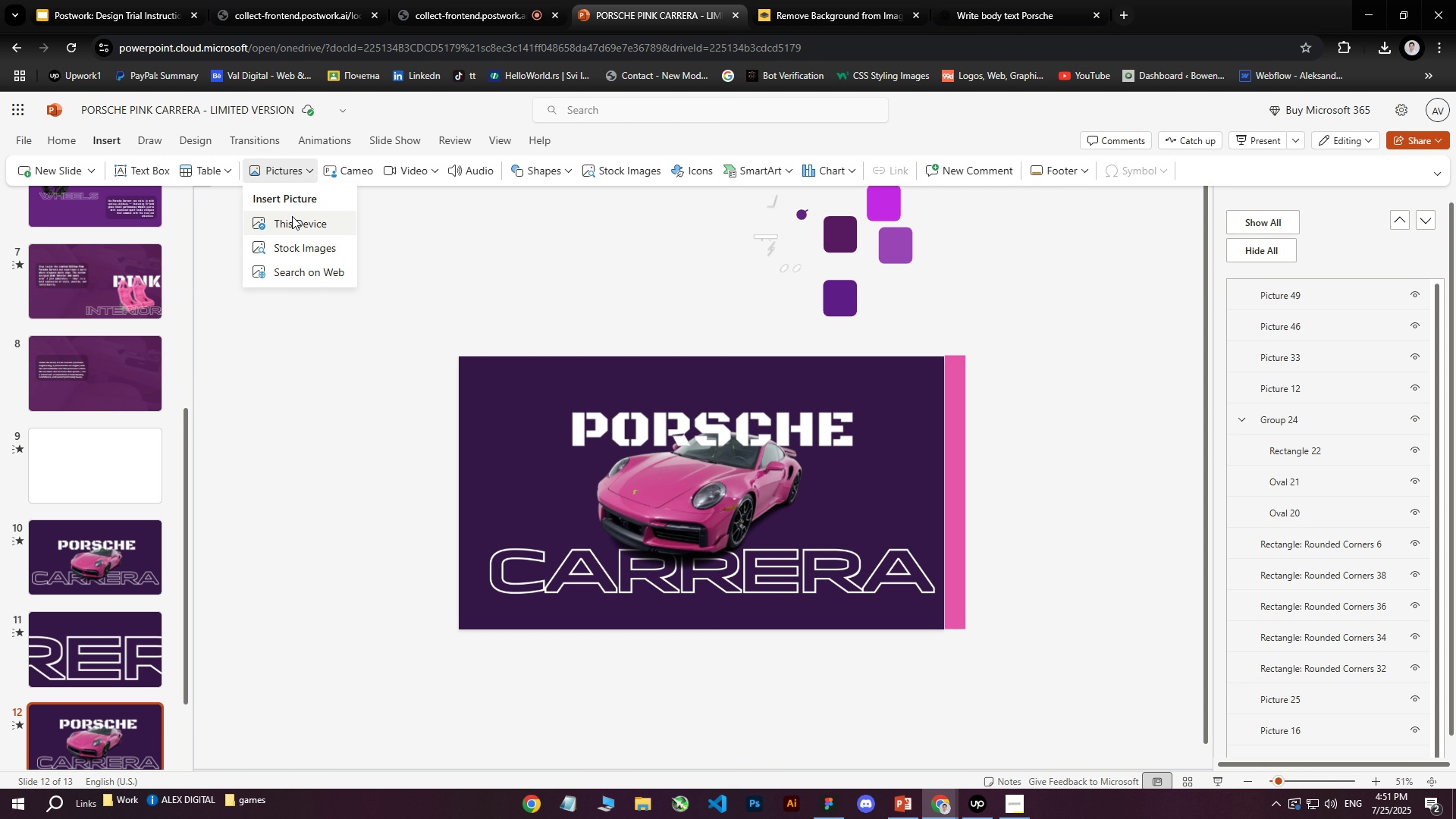 
left_click([292, 216])
 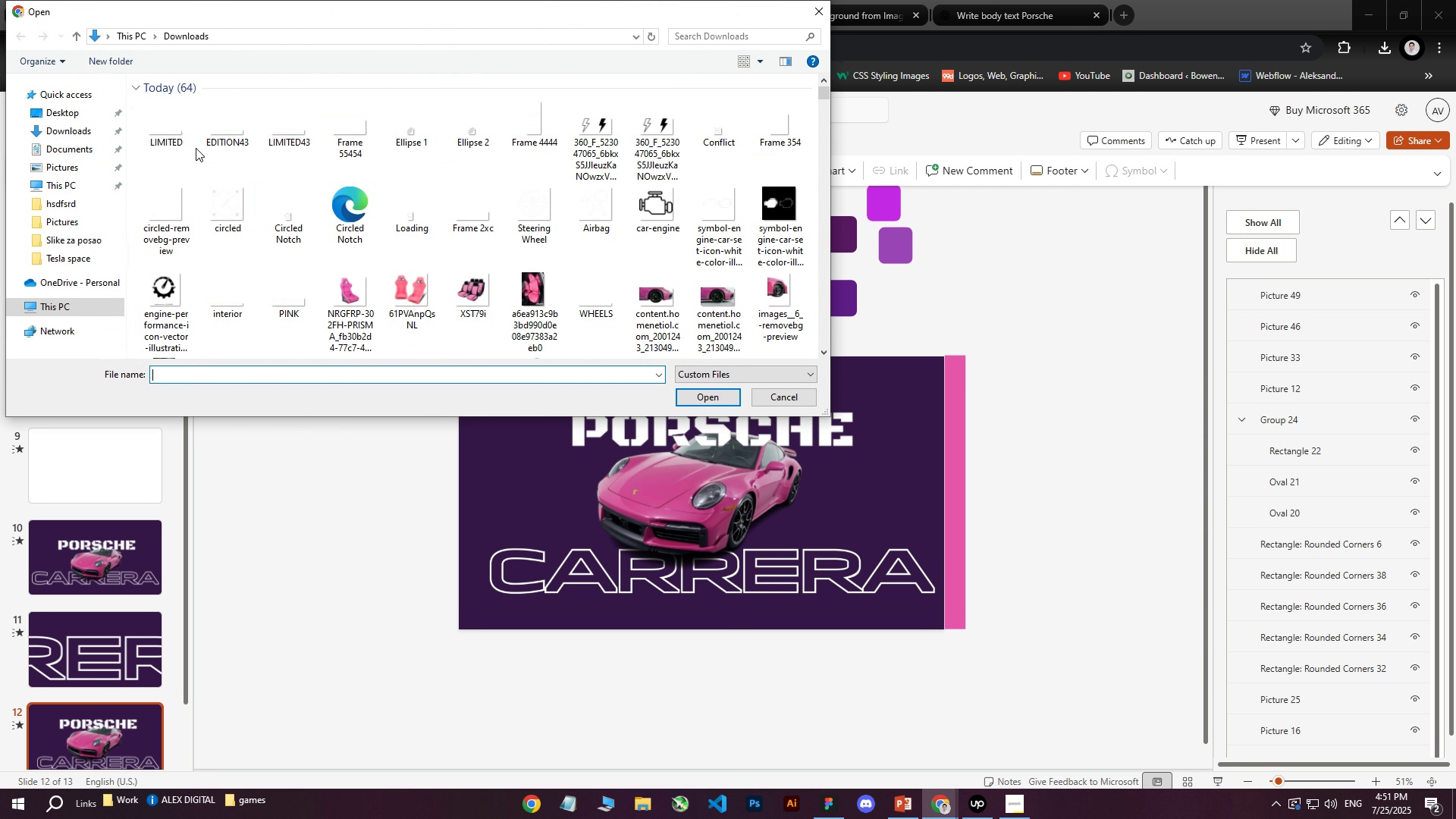 
left_click([175, 117])
 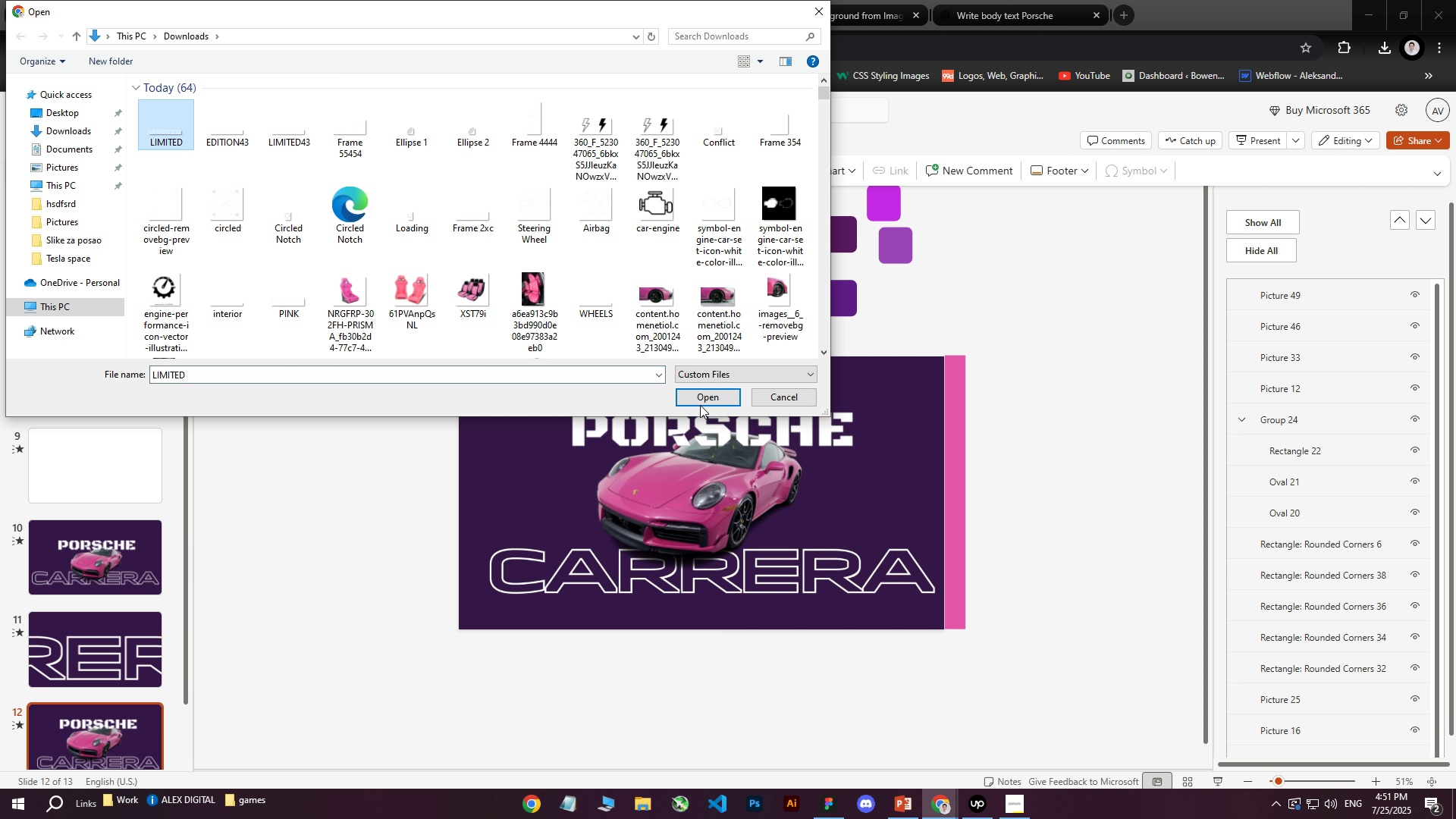 
left_click([711, 397])
 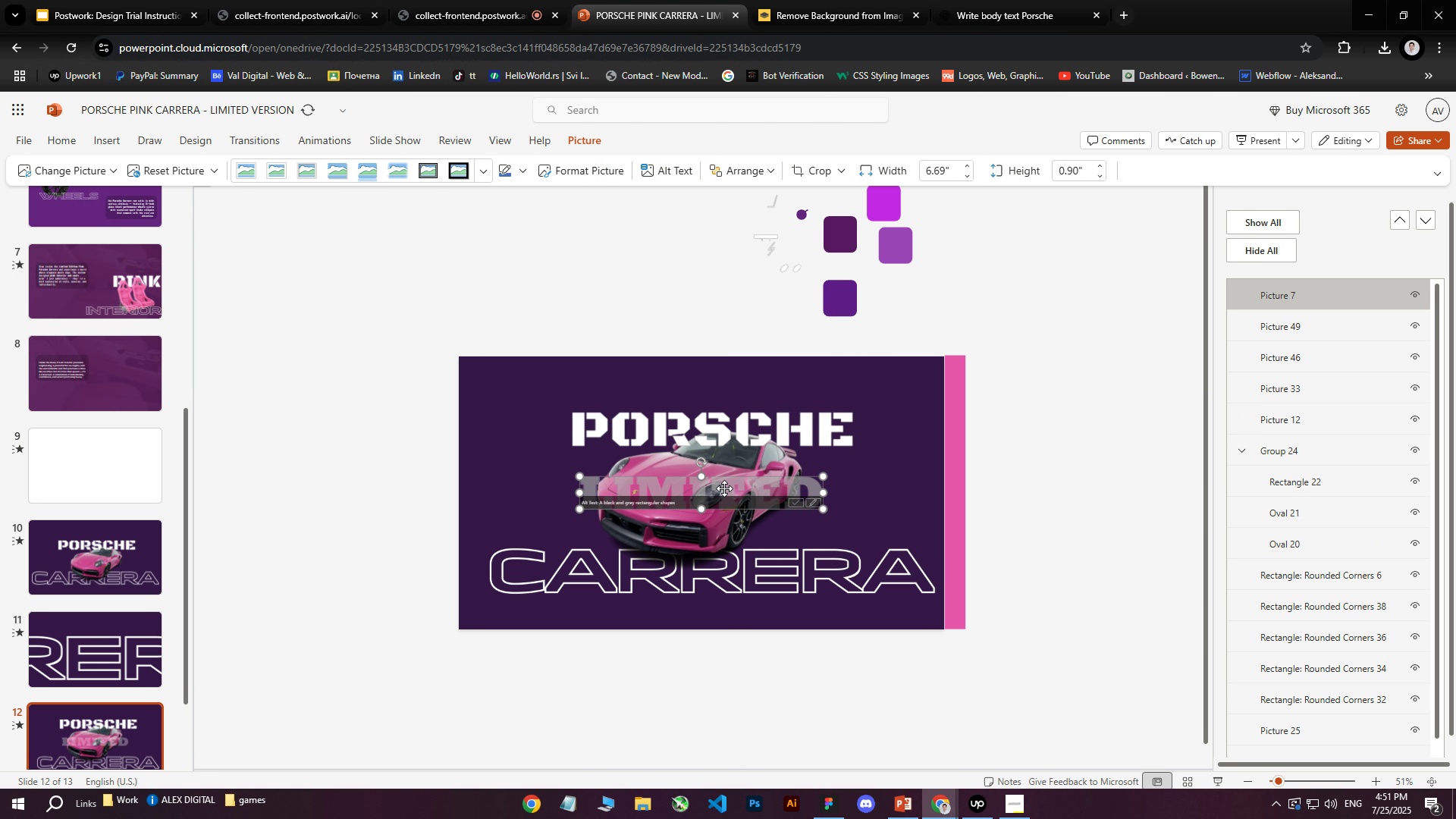 
left_click_drag(start_coordinate=[717, 488], to_coordinate=[535, 465])
 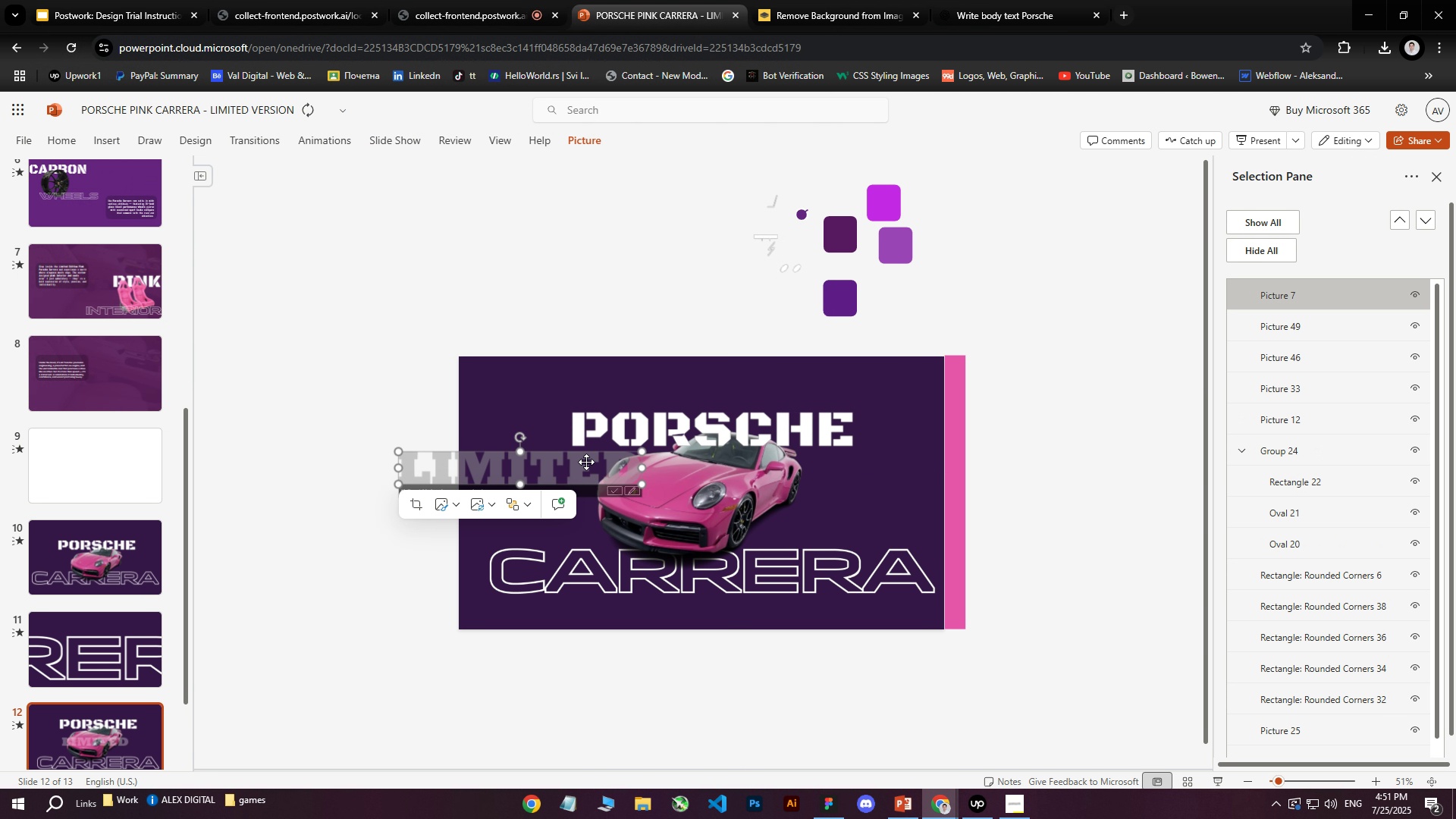 
hold_key(key=ShiftLeft, duration=0.32)
 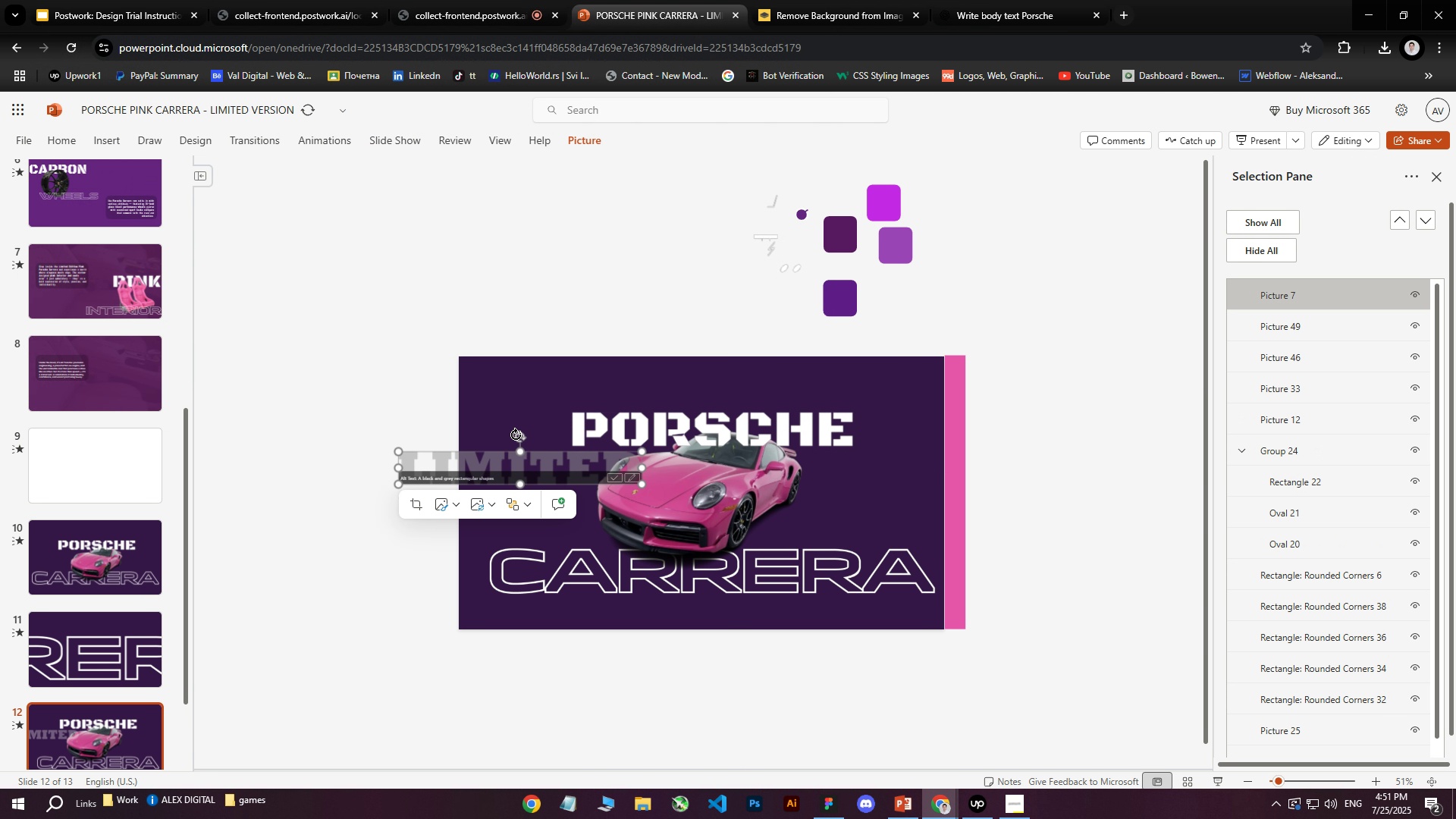 
left_click_drag(start_coordinate=[518, 435], to_coordinate=[485, 470])
 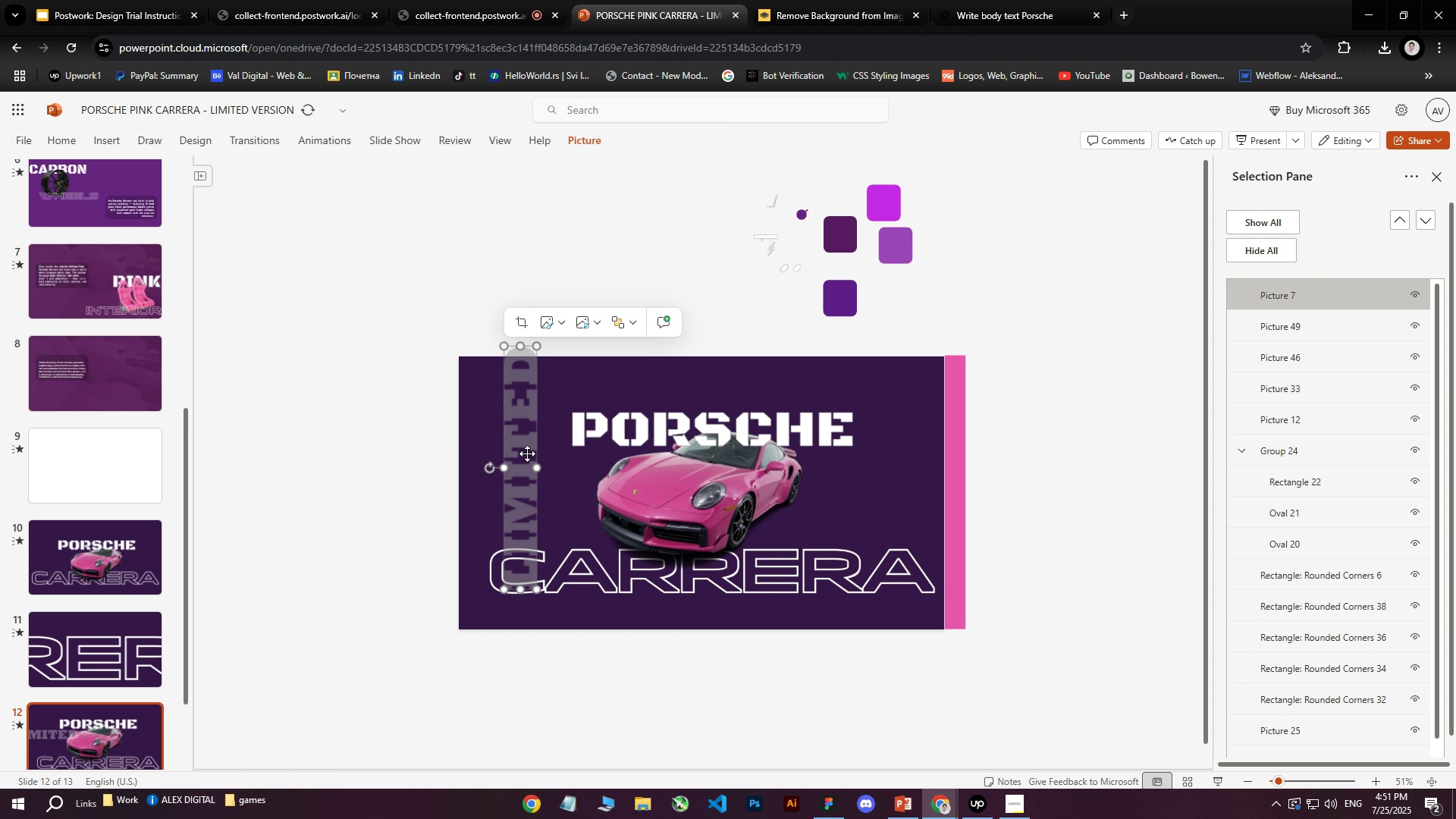 
left_click_drag(start_coordinate=[525, 453], to_coordinate=[493, 476])
 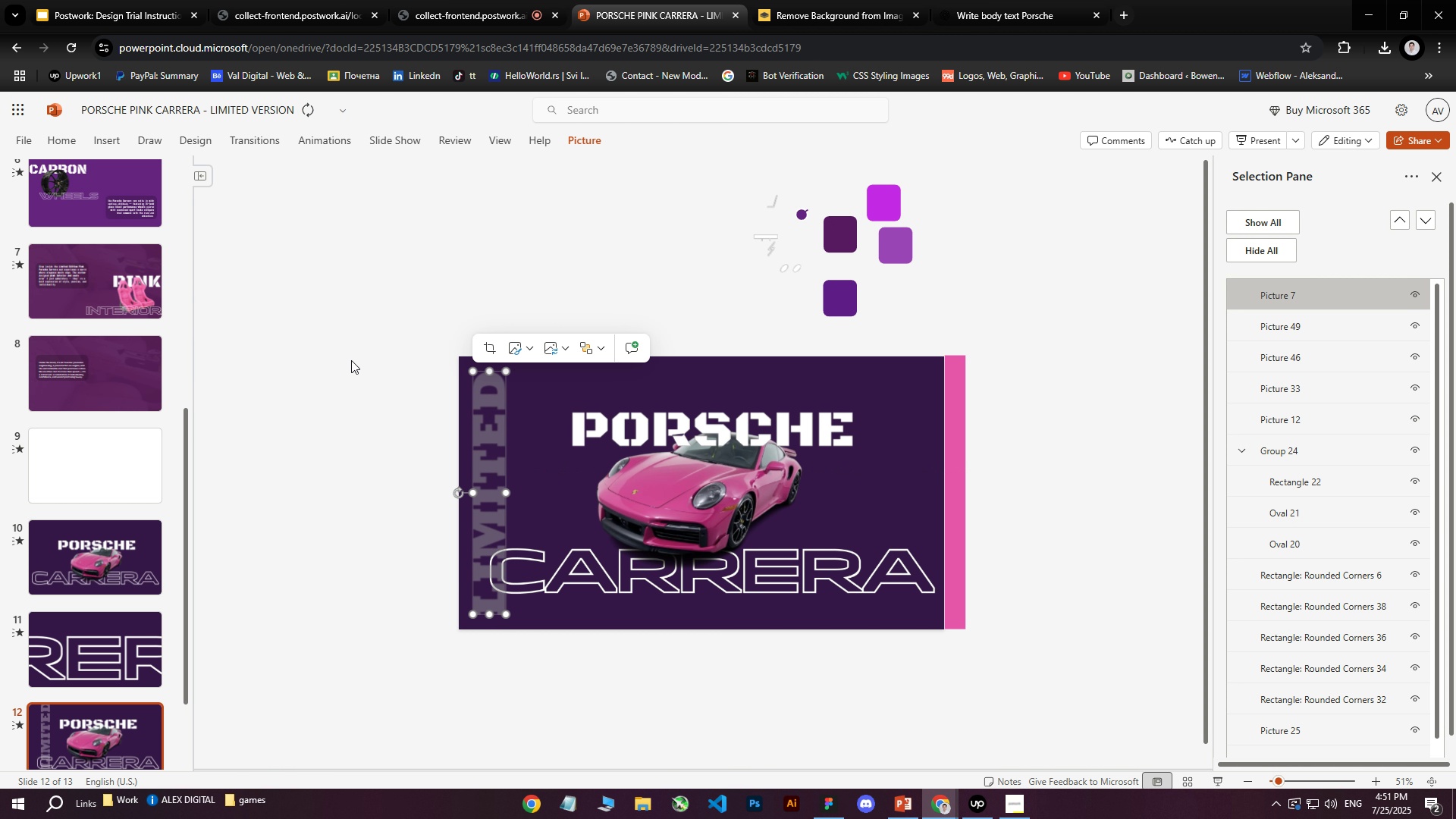 
left_click([351, 360])
 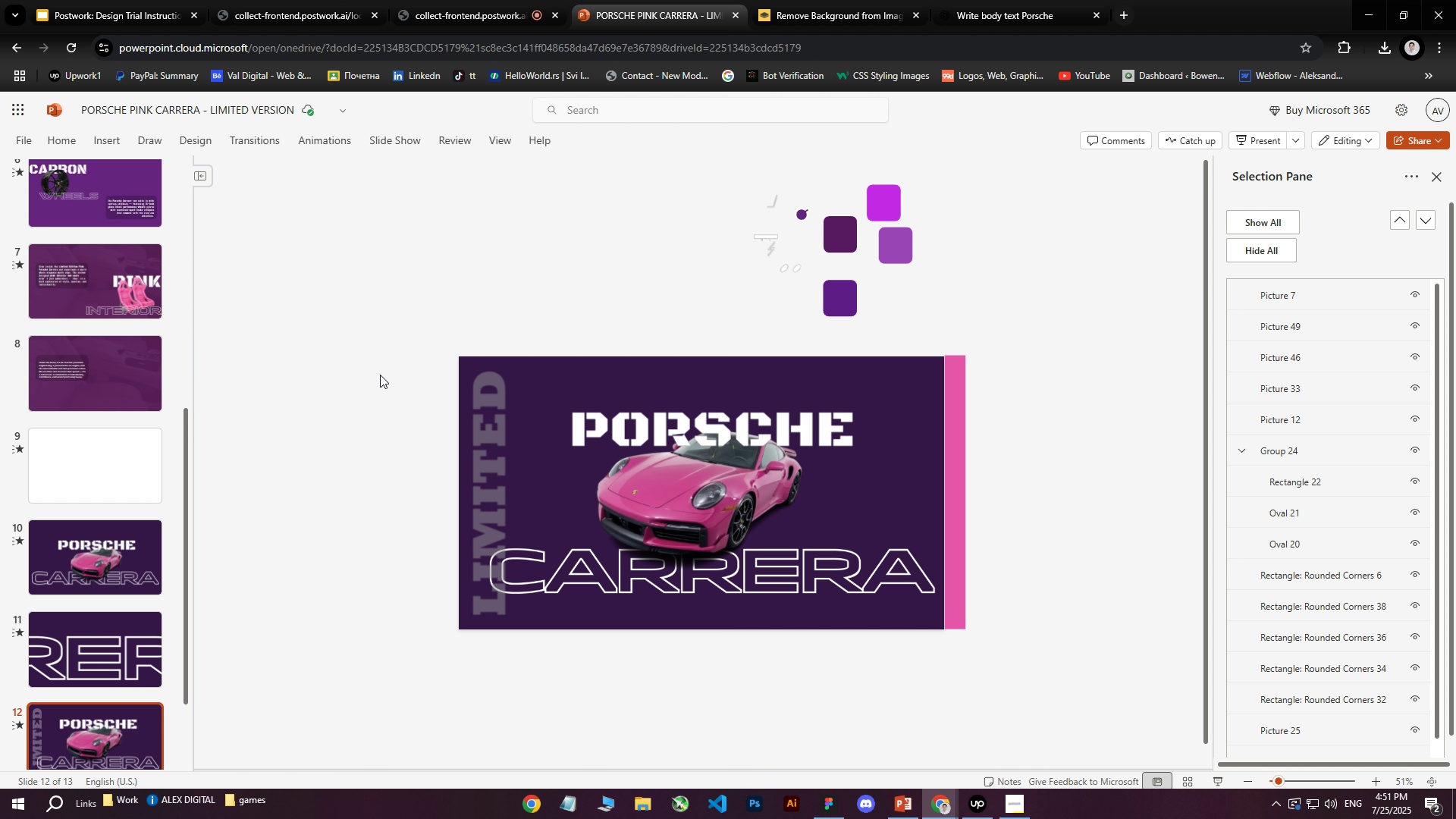 
left_click_drag(start_coordinate=[841, 654], to_coordinate=[682, 400])
 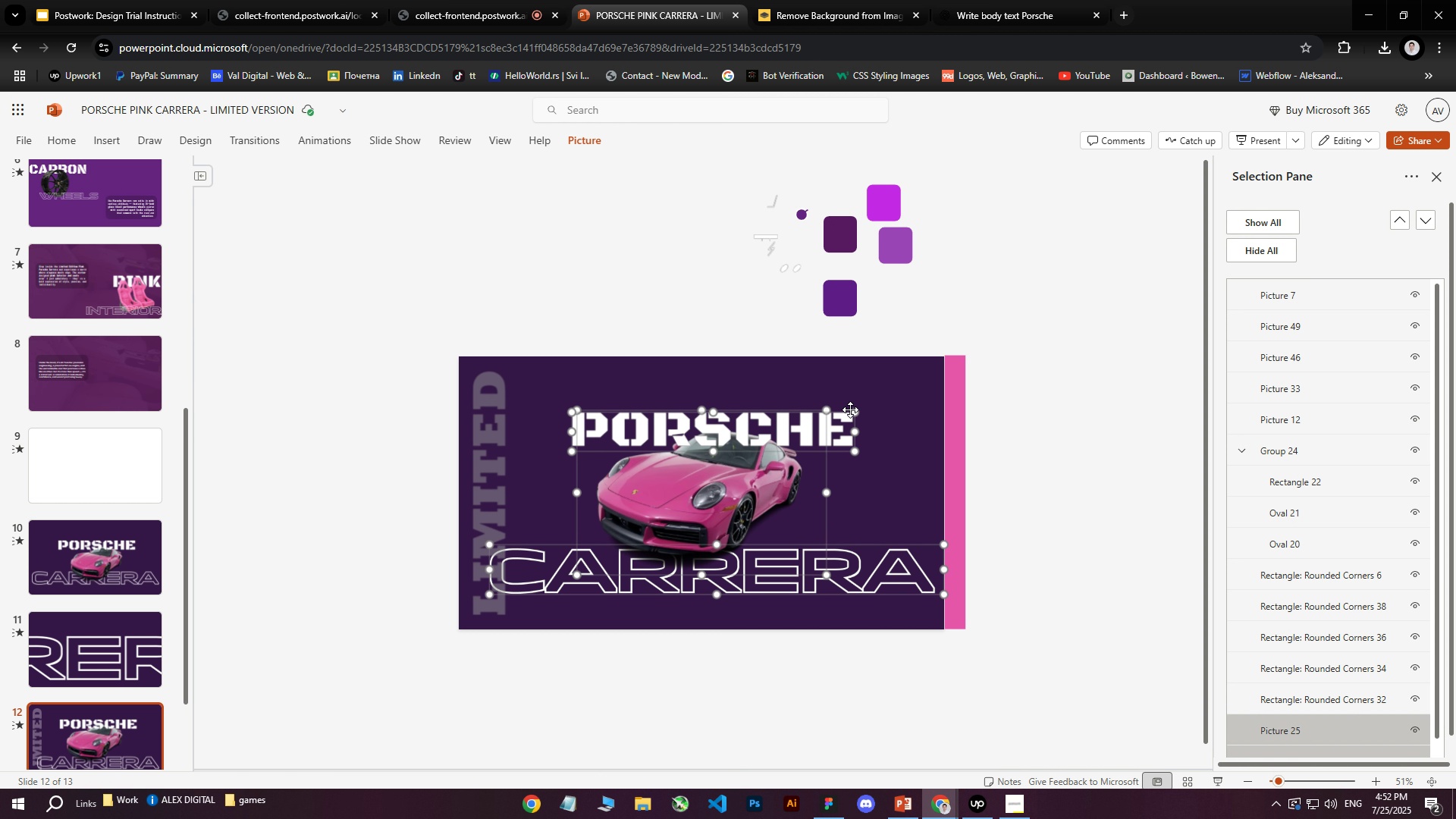 
left_click_drag(start_coordinate=[855, 409], to_coordinate=[800, 432])
 